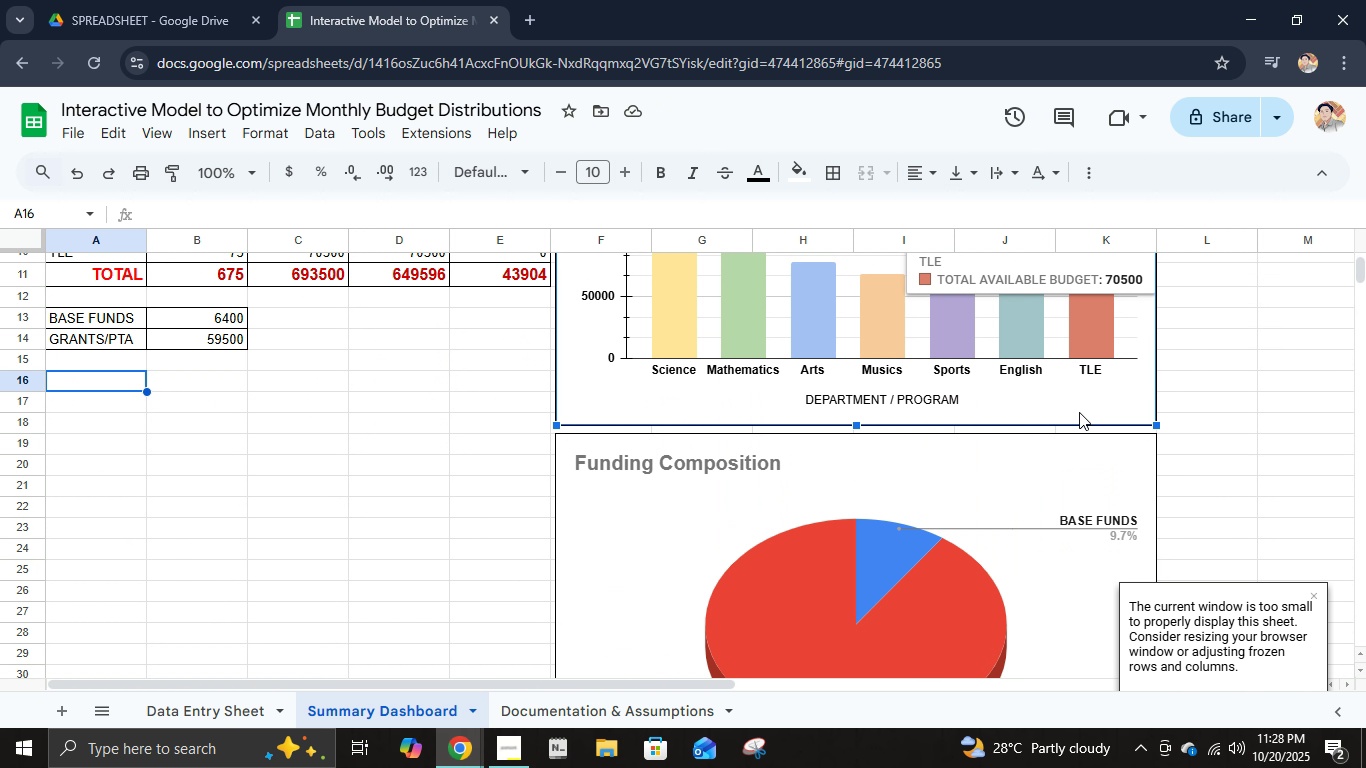 
scroll: coordinate [1078, 412], scroll_direction: down, amount: 6.0
 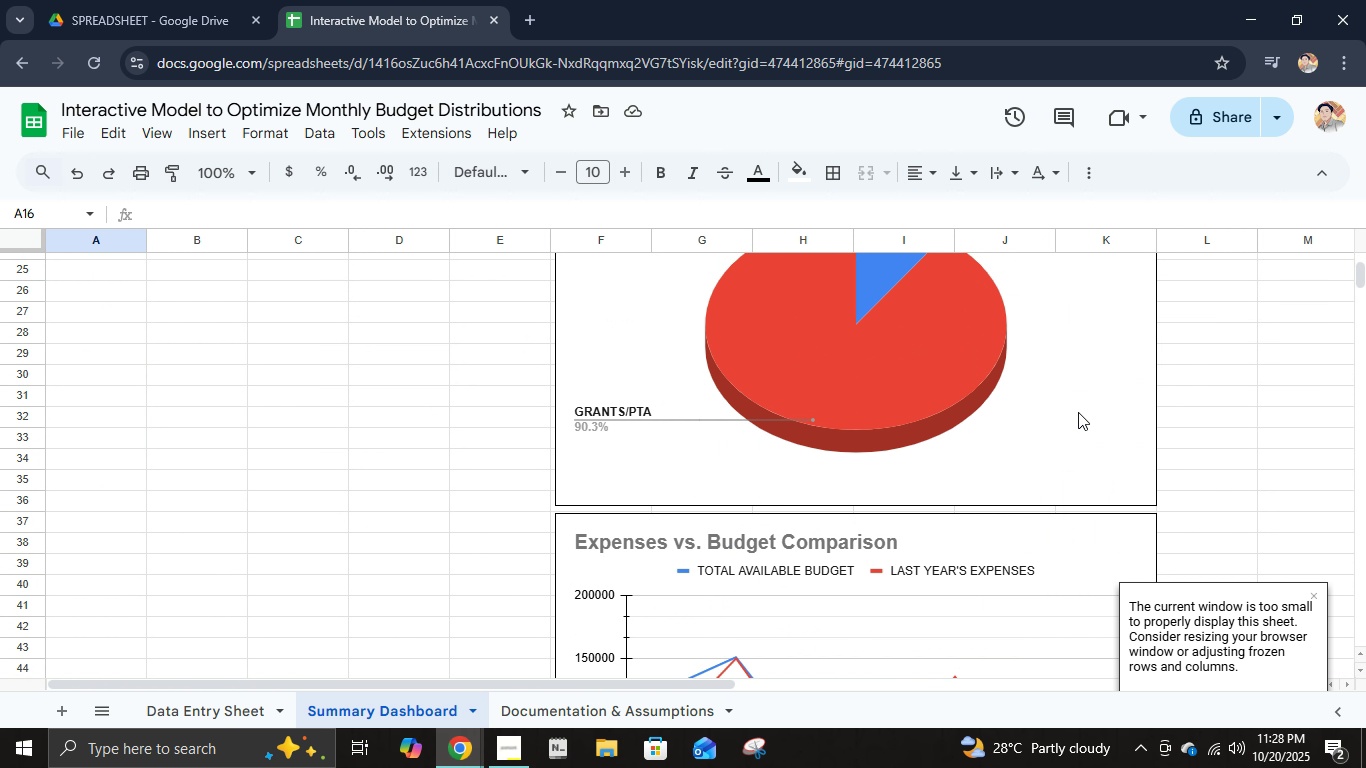 
scroll: coordinate [1078, 412], scroll_direction: up, amount: 6.0
 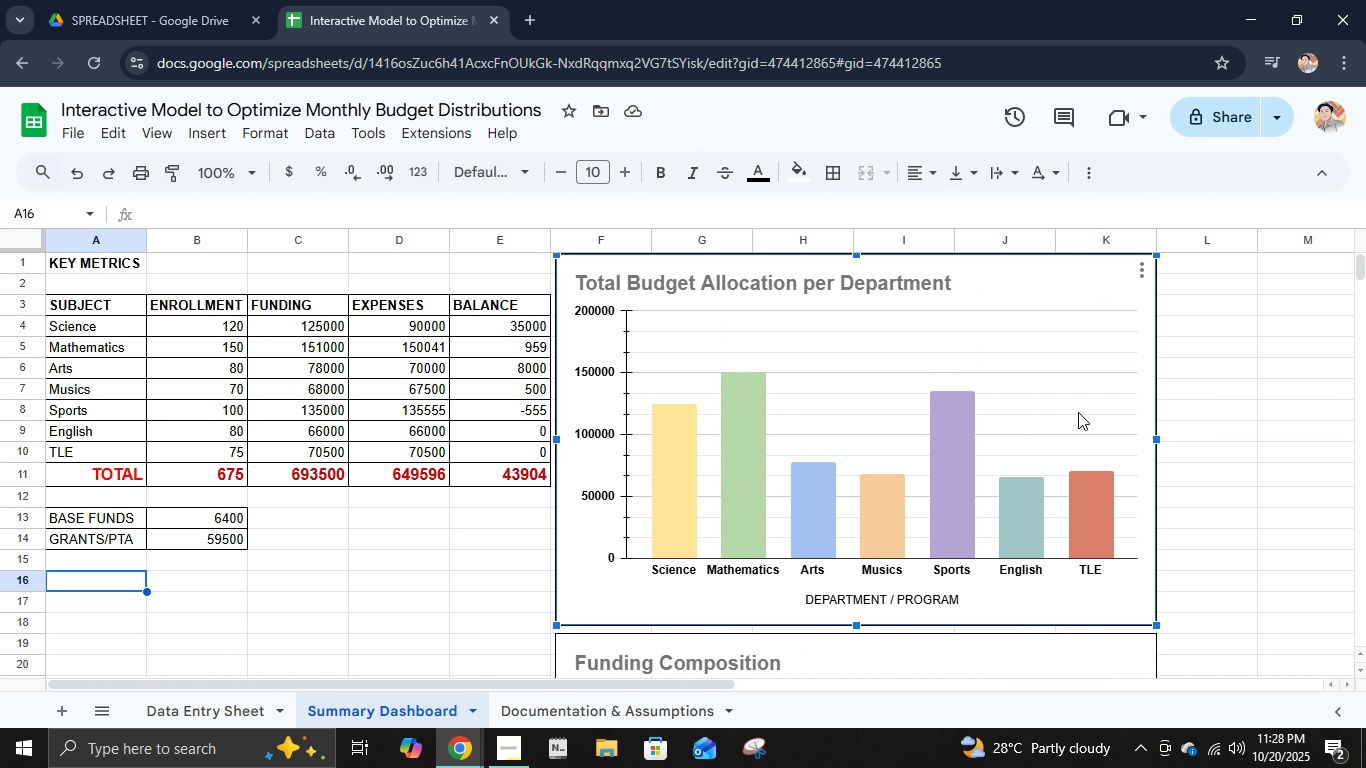 
scroll: coordinate [1078, 412], scroll_direction: down, amount: 5.0
 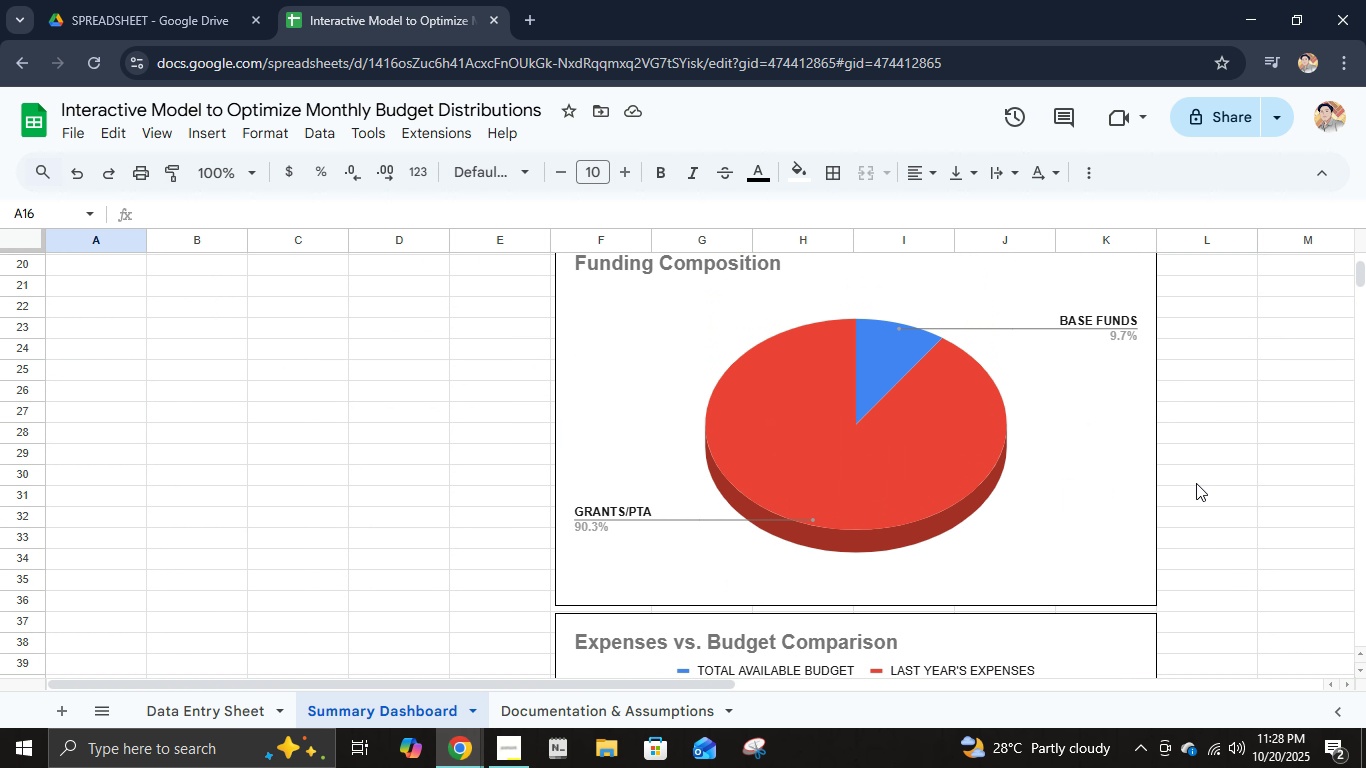 
scroll: coordinate [1196, 483], scroll_direction: up, amount: 5.0
 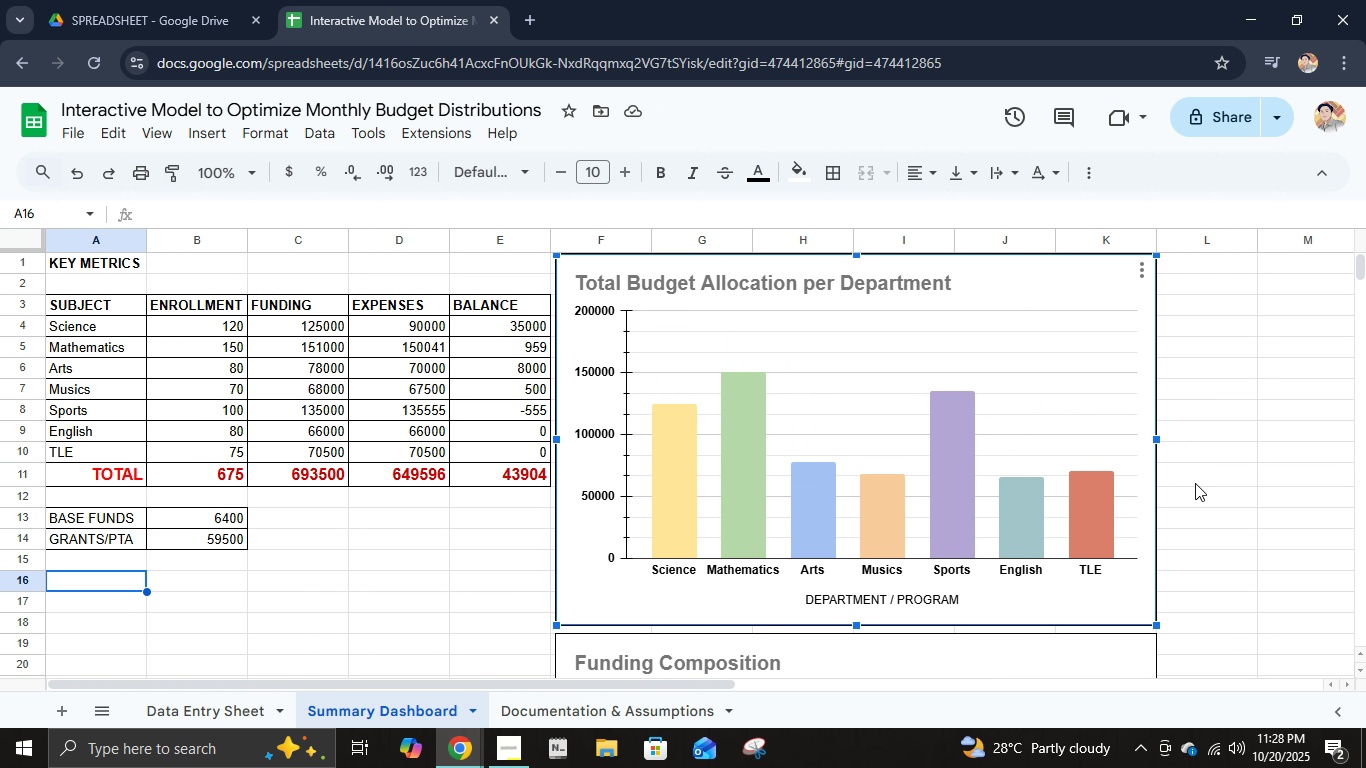 
scroll: coordinate [1192, 480], scroll_direction: down, amount: 4.0
 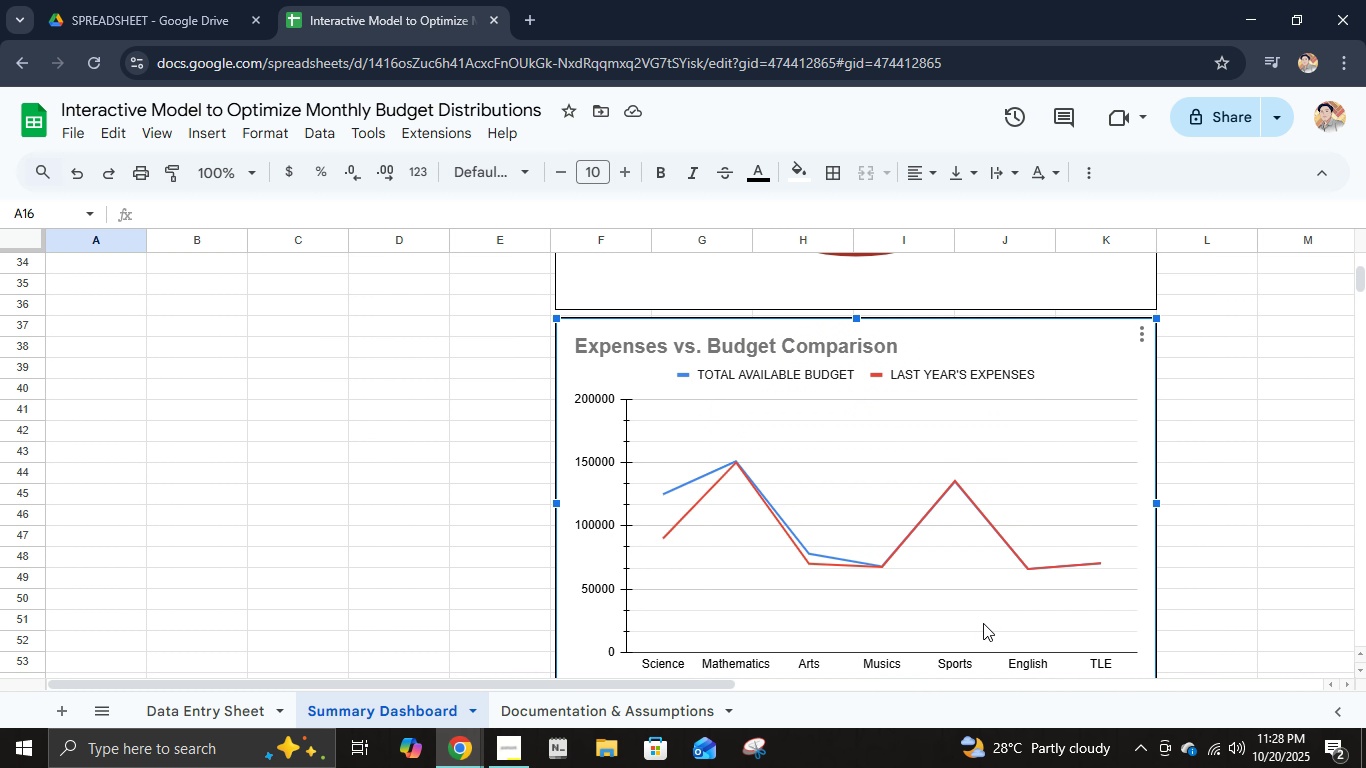 
left_click([982, 624])
 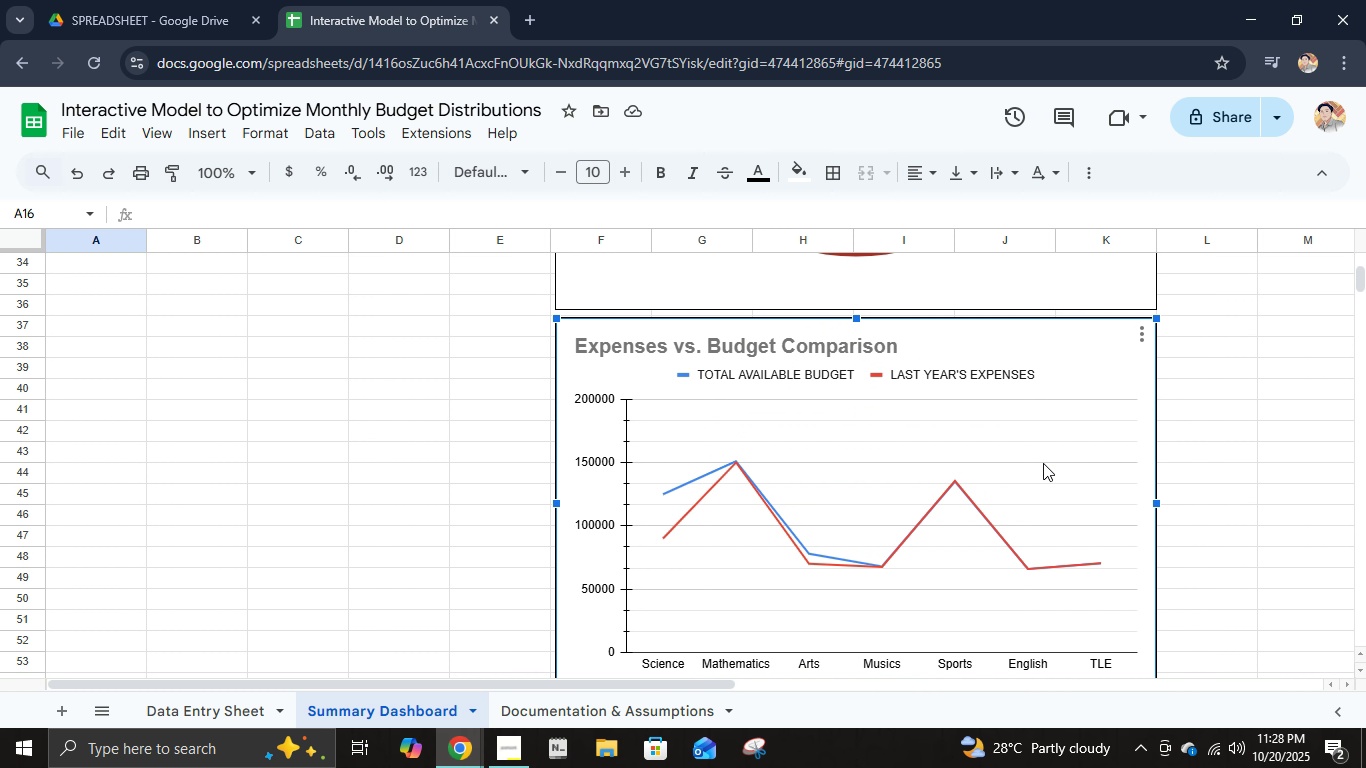 
scroll: coordinate [1039, 478], scroll_direction: up, amount: 3.0
 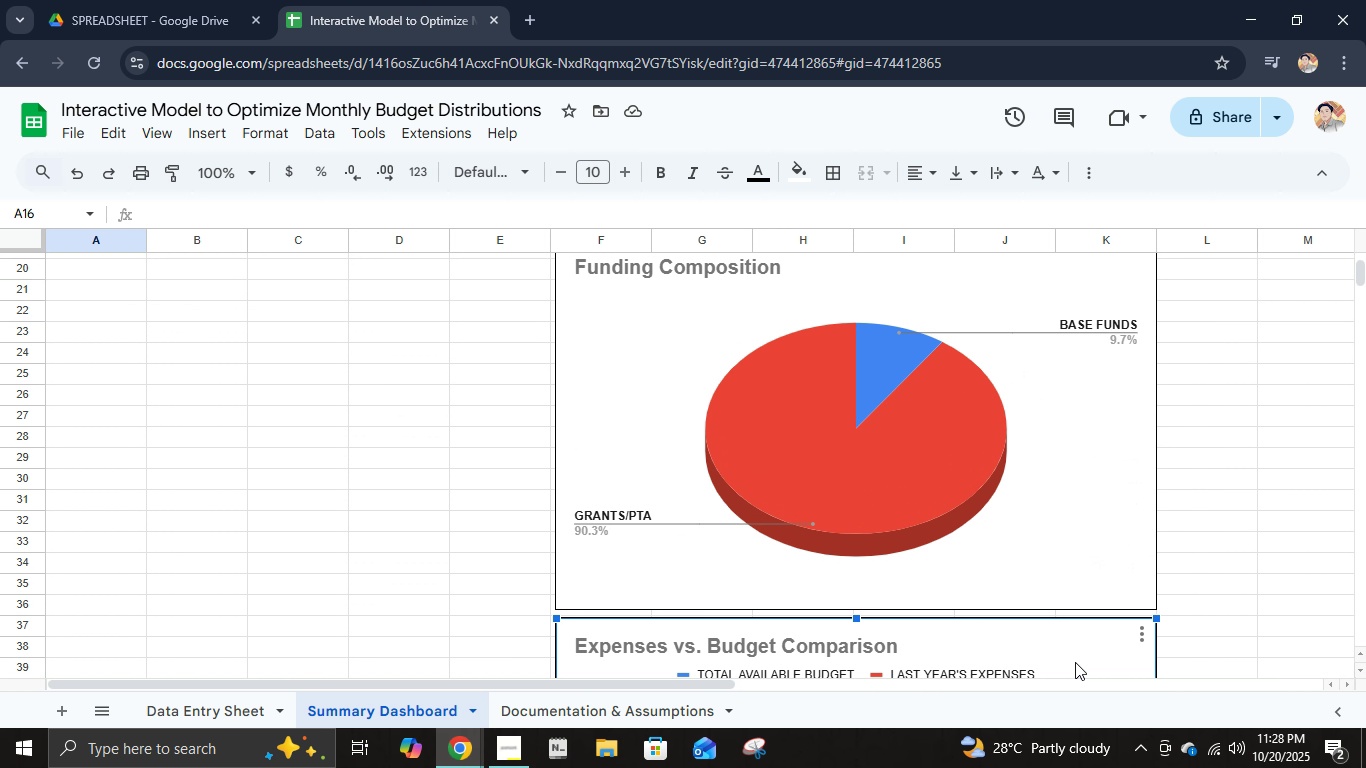 
left_click_drag(start_coordinate=[1064, 637], to_coordinate=[1267, 238])
 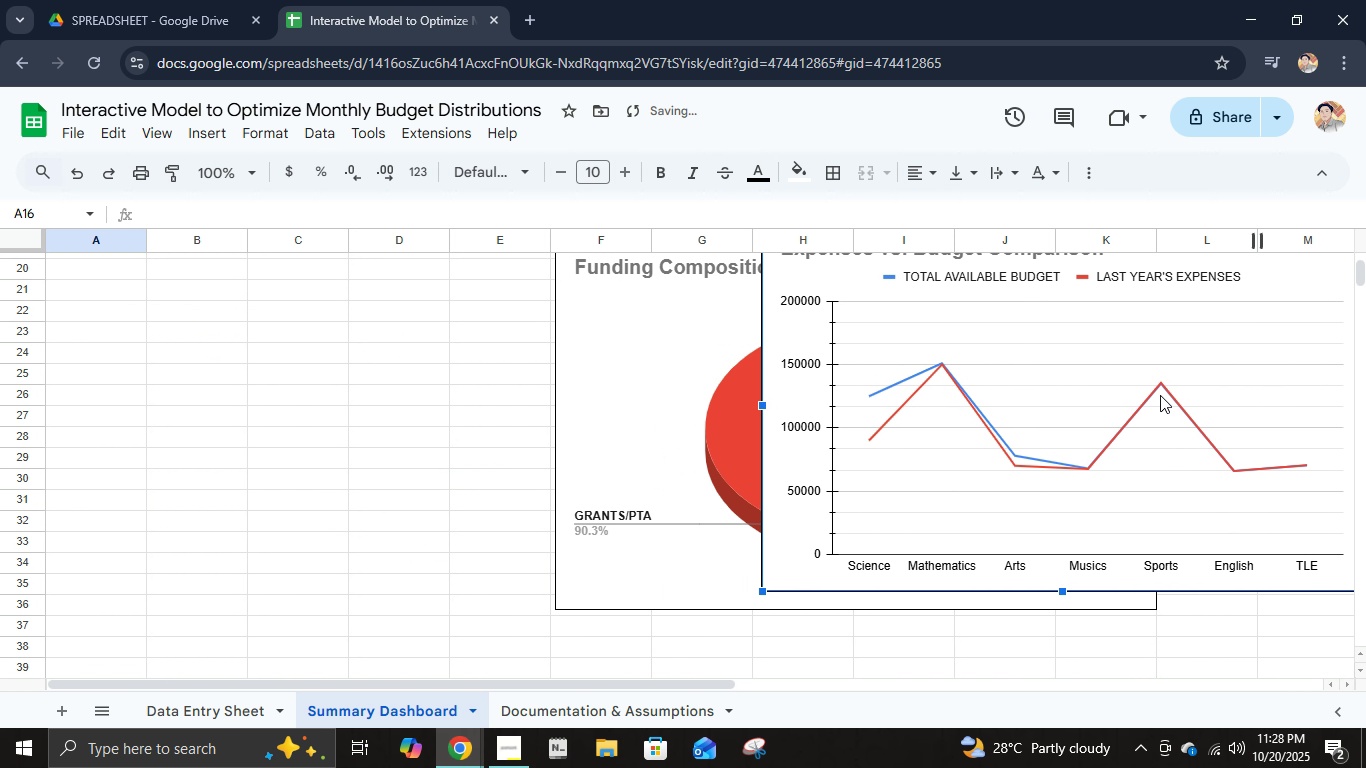 
scroll: coordinate [1160, 395], scroll_direction: up, amount: 3.0
 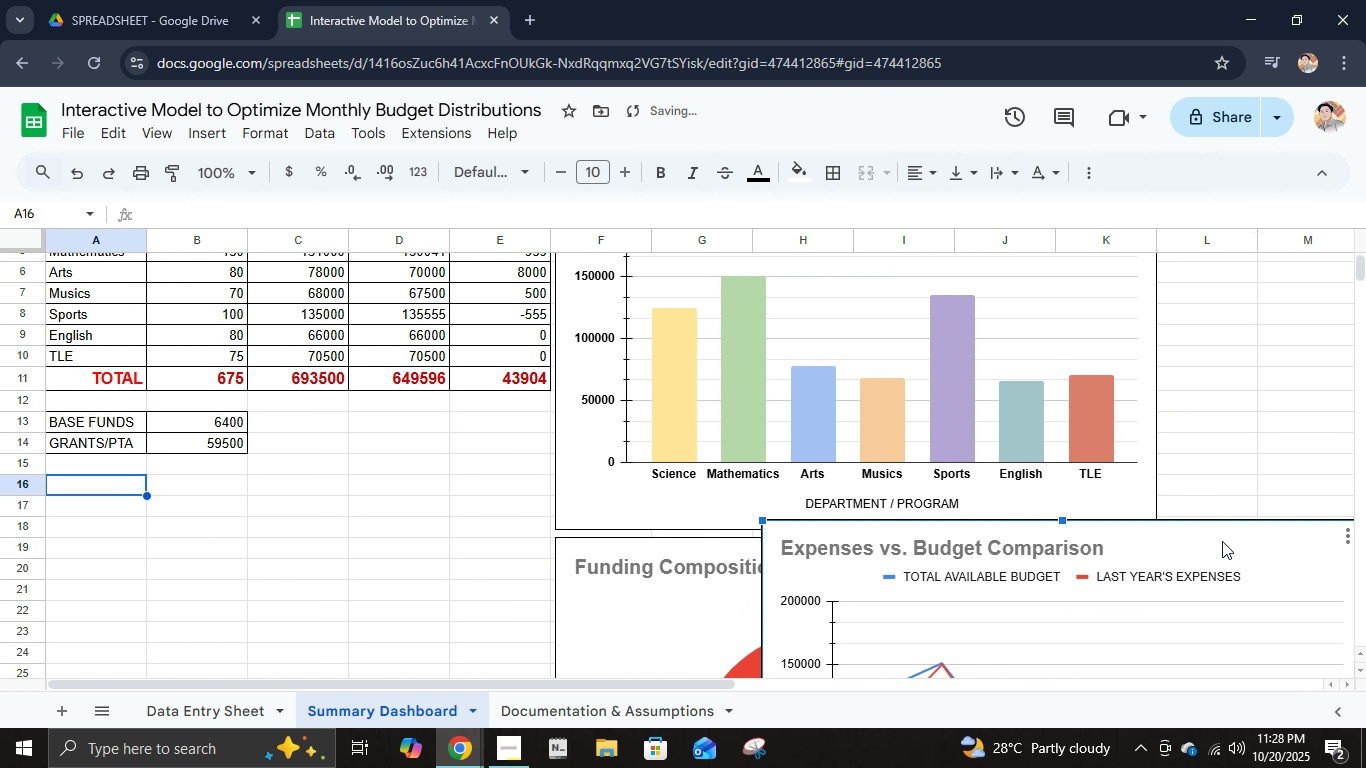 
left_click_drag(start_coordinate=[1222, 541], to_coordinate=[1320, 316])
 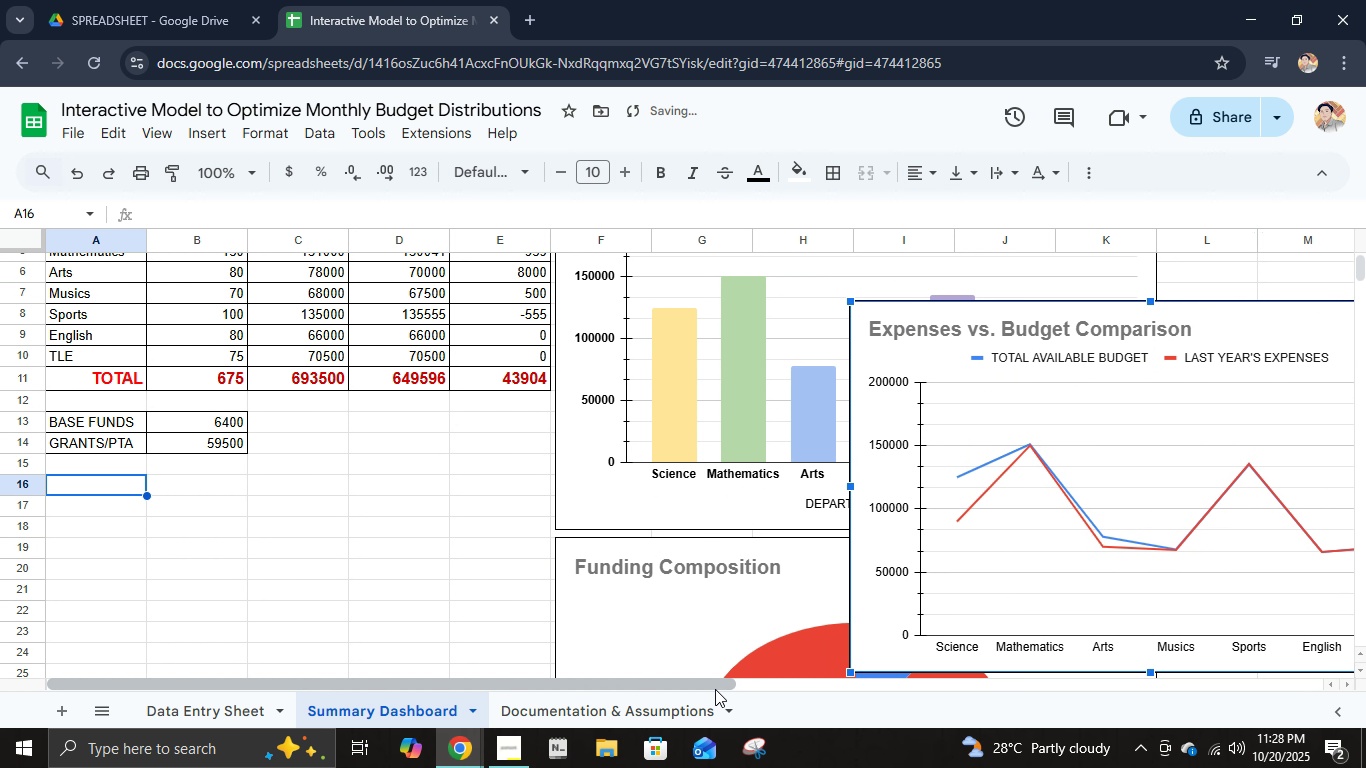 
left_click_drag(start_coordinate=[715, 689], to_coordinate=[936, 714])
 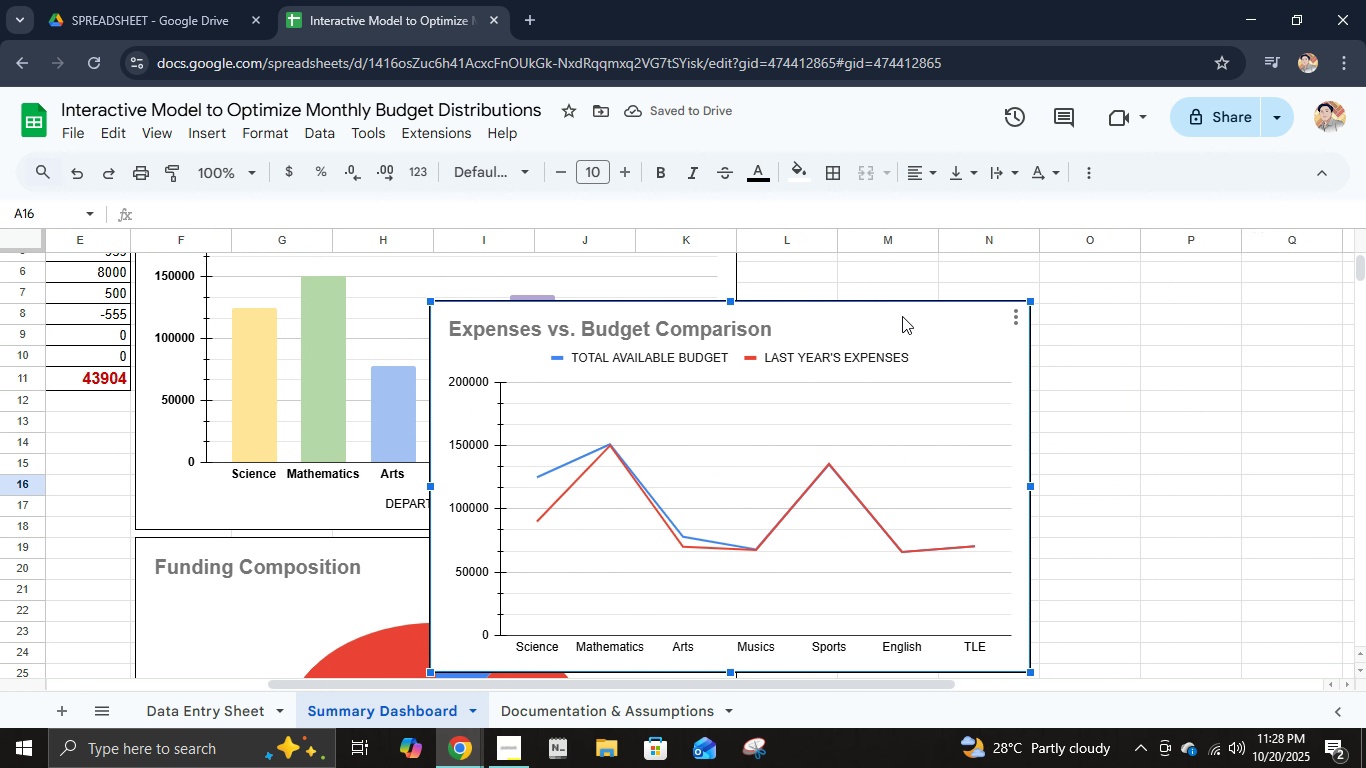 
left_click_drag(start_coordinate=[902, 316], to_coordinate=[1238, 221])
 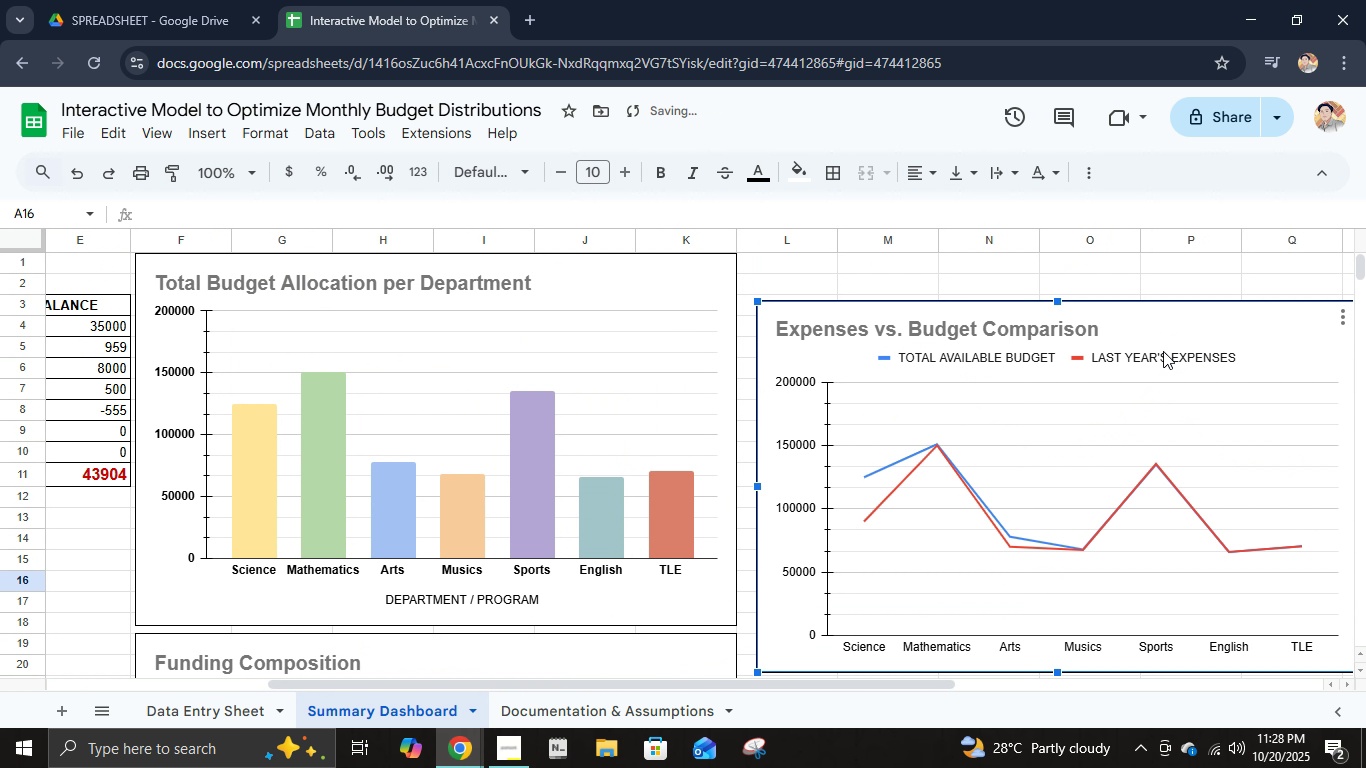 
scroll: coordinate [1163, 351], scroll_direction: up, amount: 4.0
 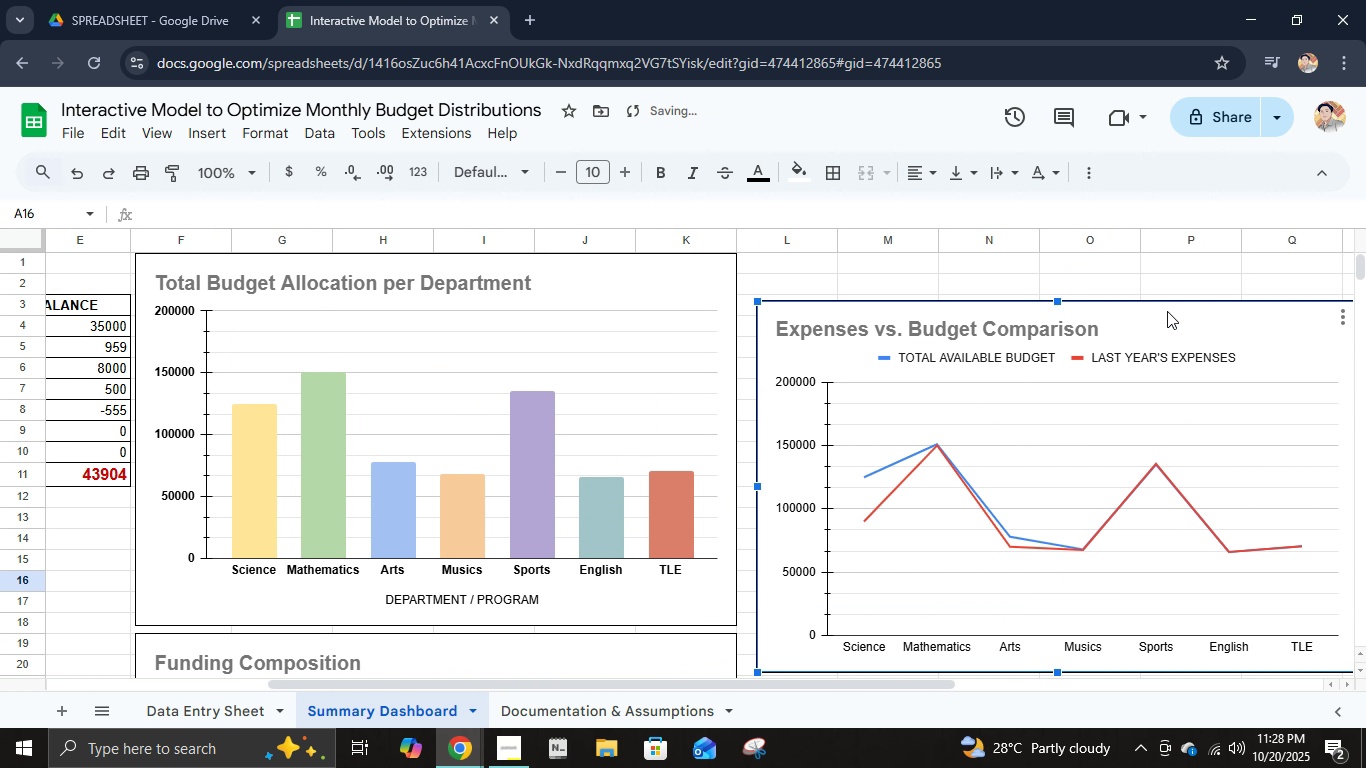 
left_click_drag(start_coordinate=[1167, 311], to_coordinate=[1152, 241])
 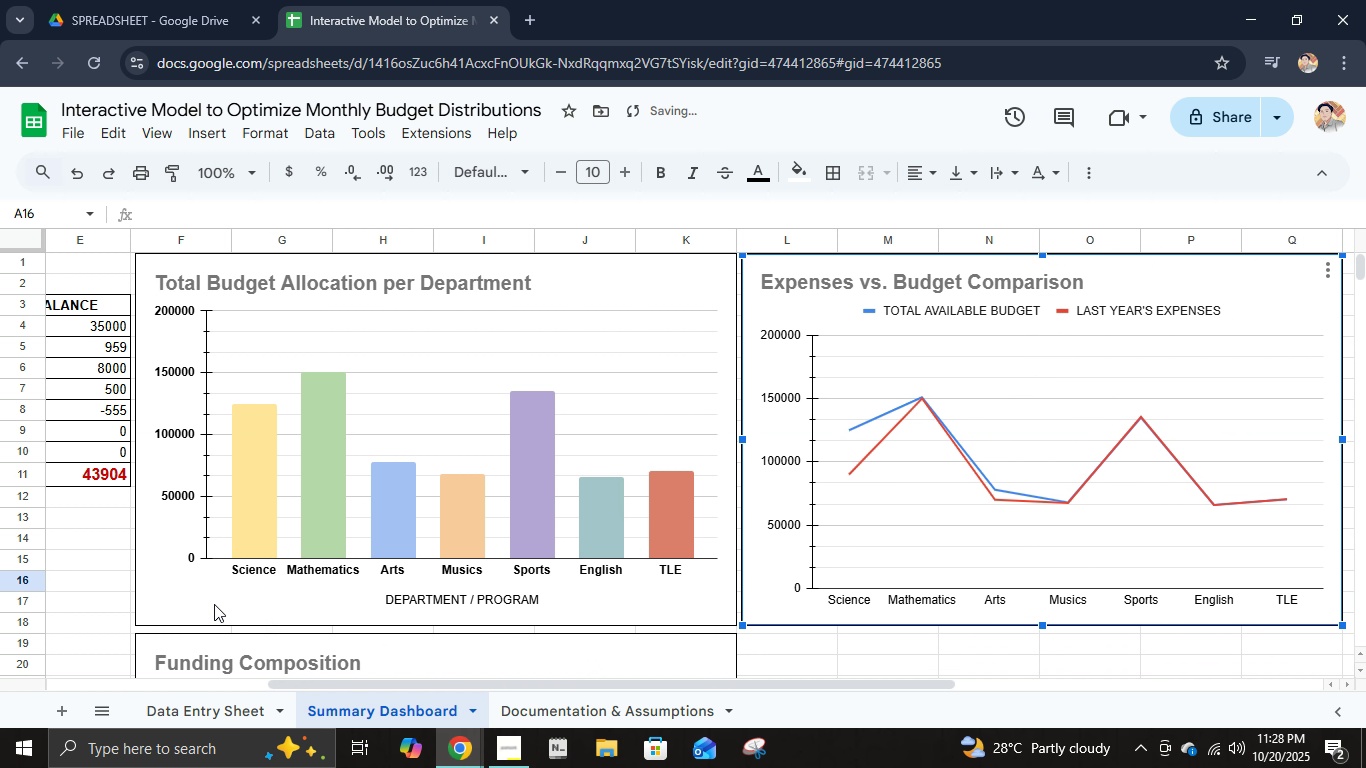 
left_click([41, 585])
 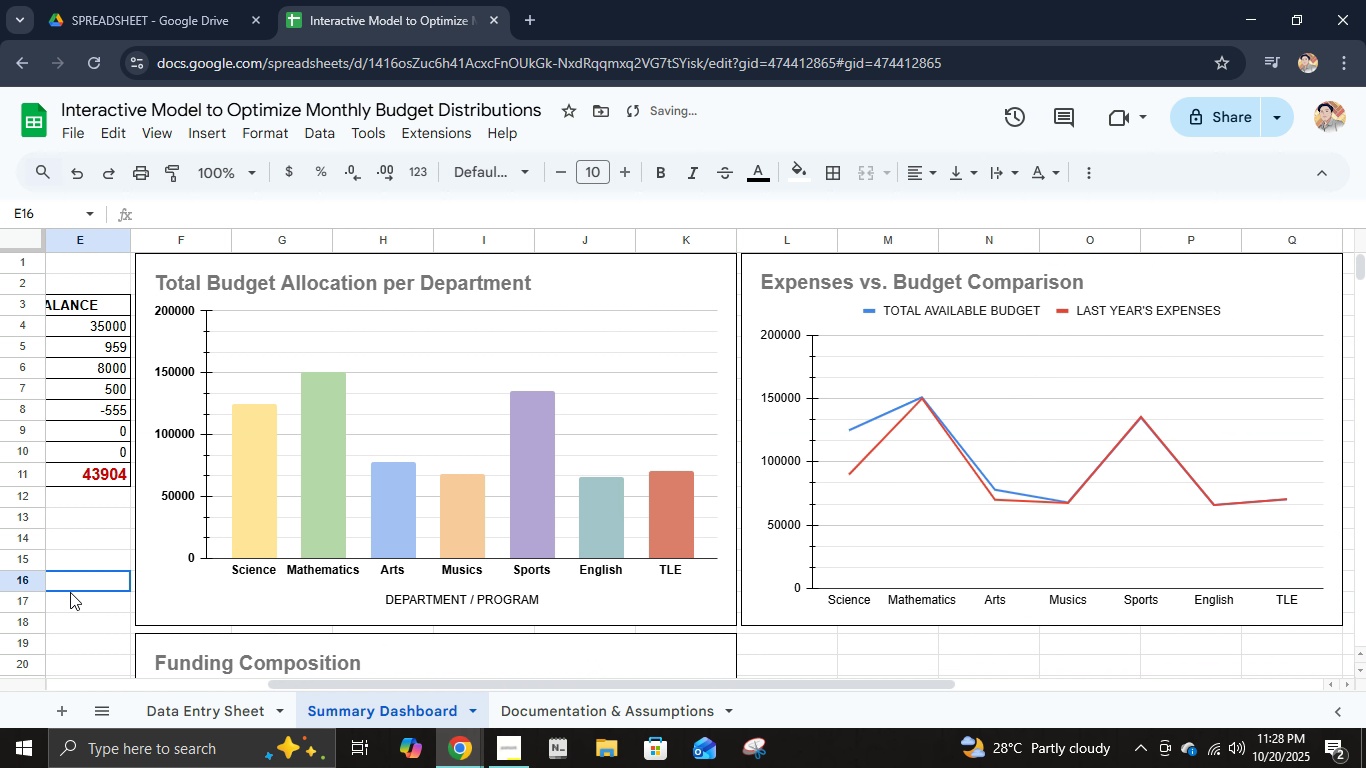 
left_click([70, 592])
 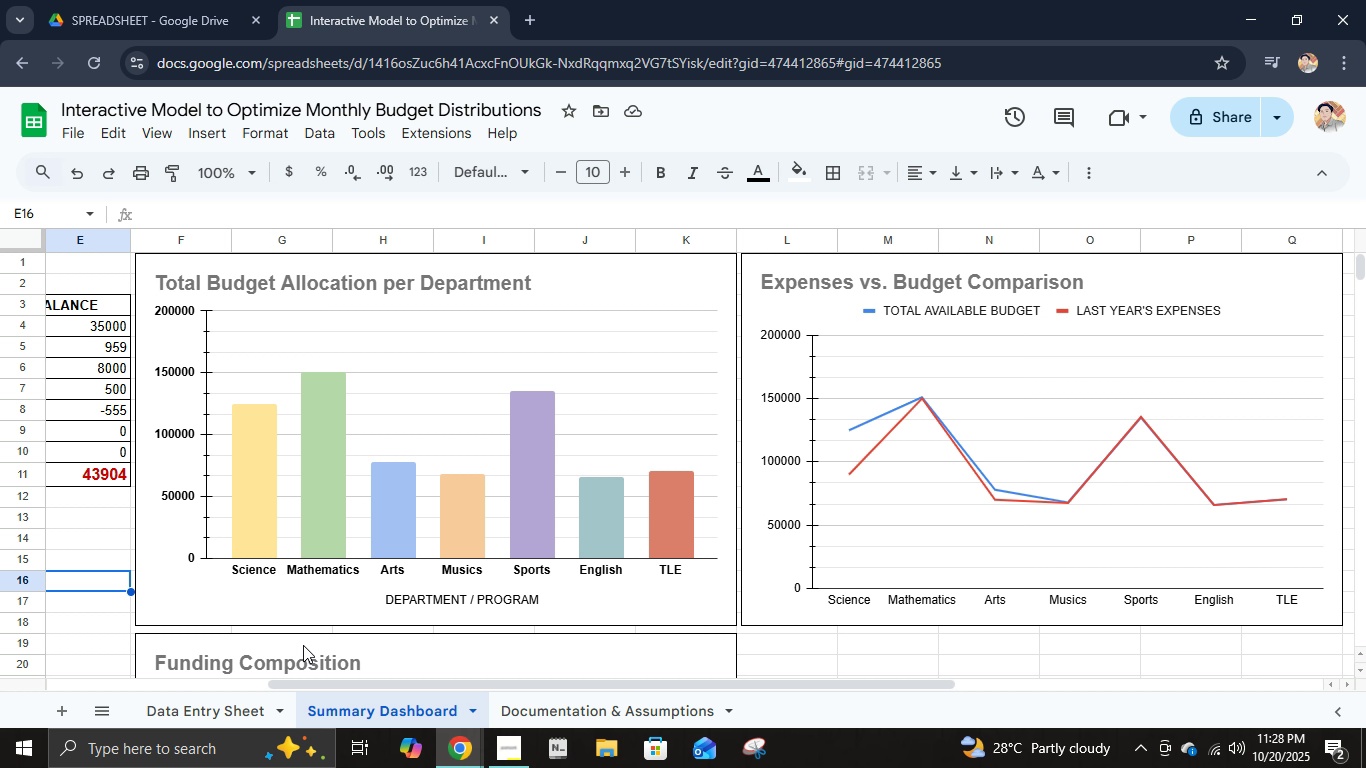 
wait(9.84)
 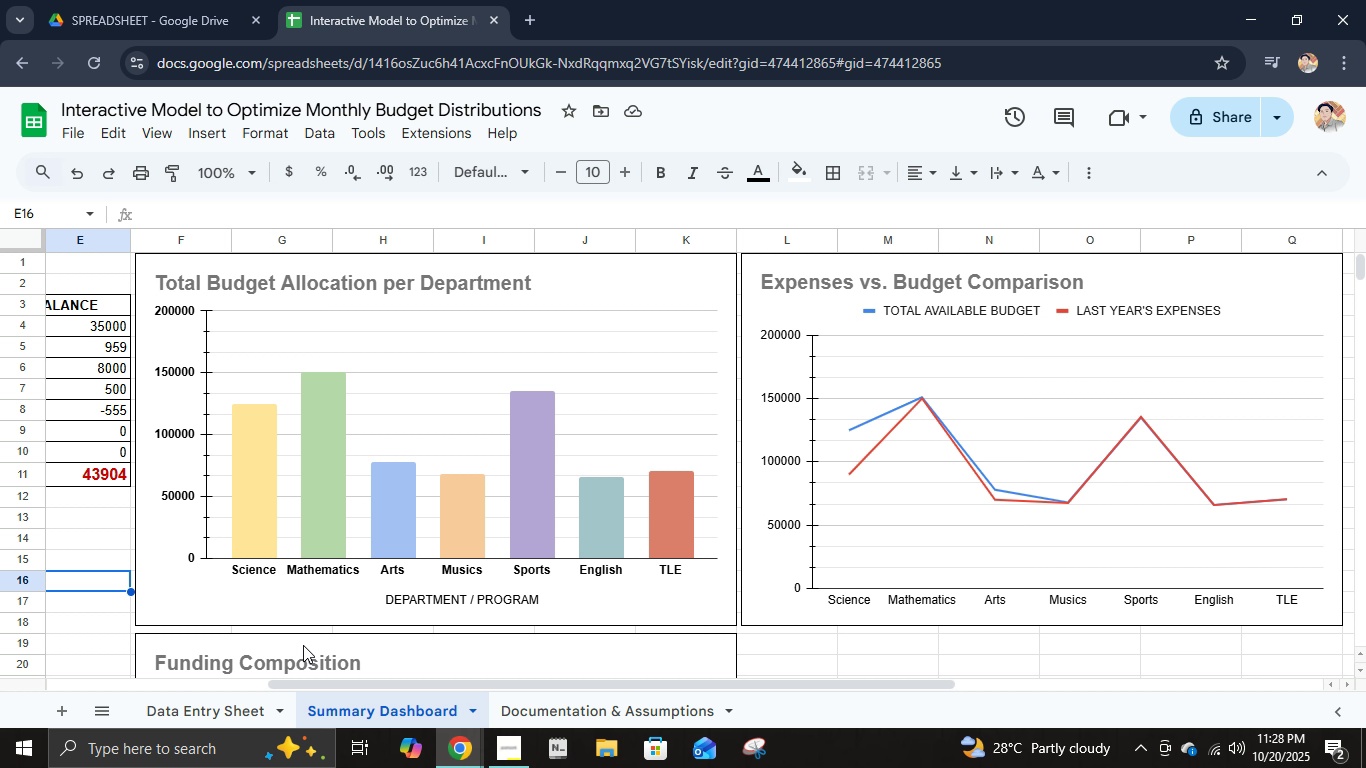 
mouse_move([317, 650])
 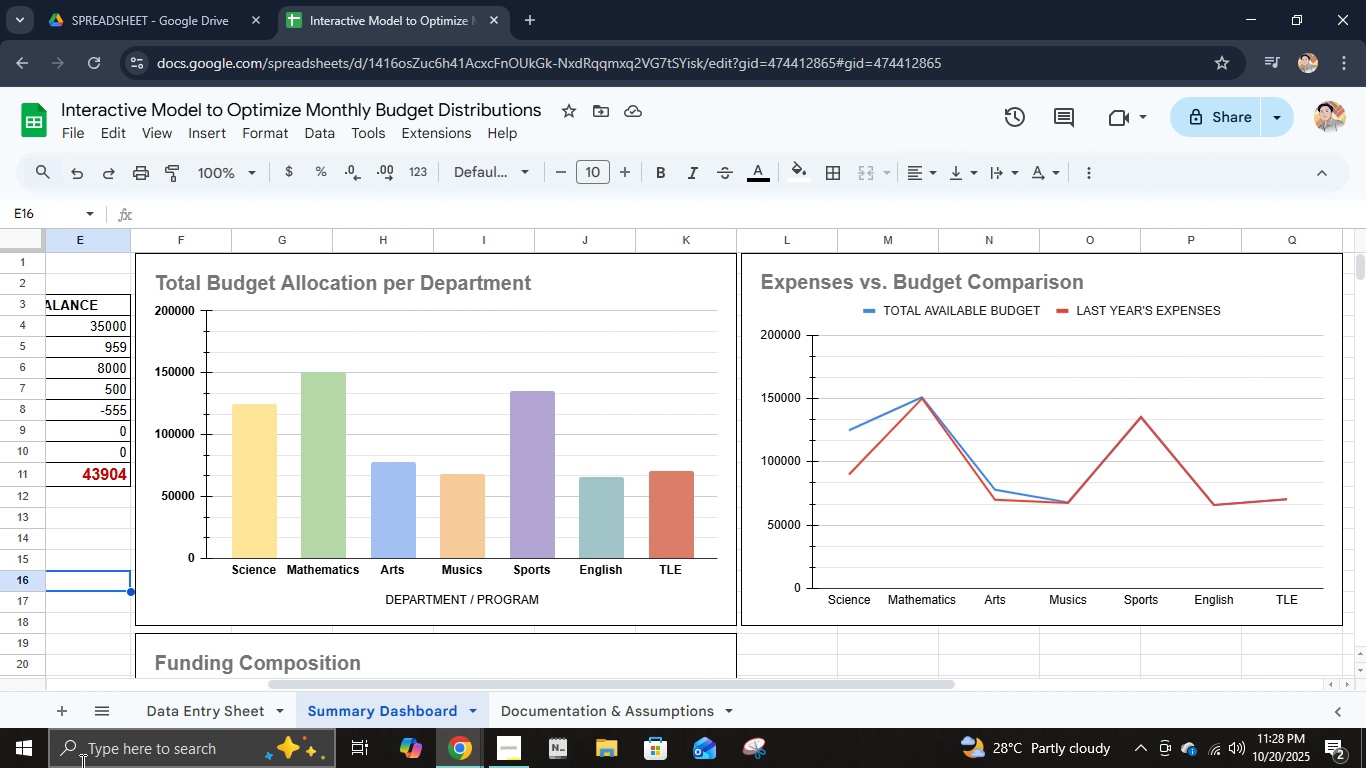 
left_click([181, 705])
 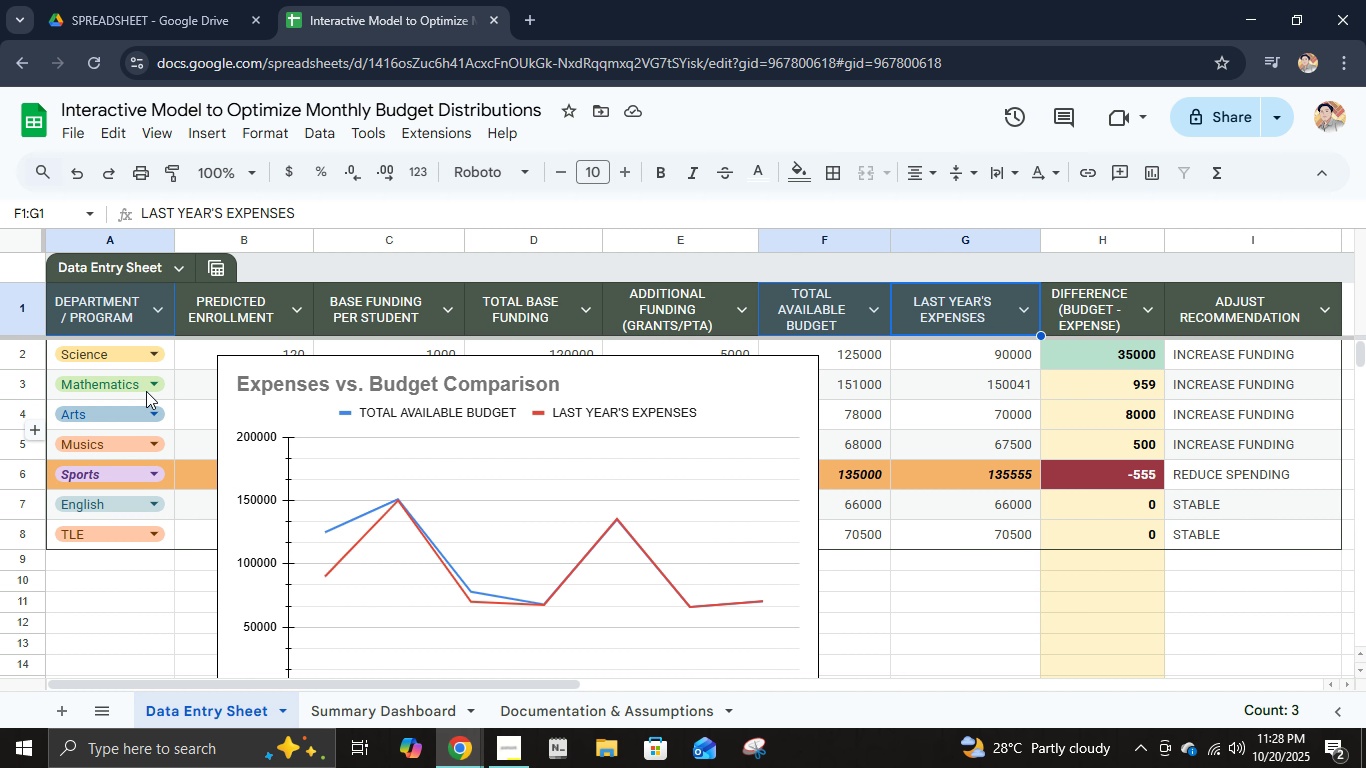 
left_click([160, 325])
 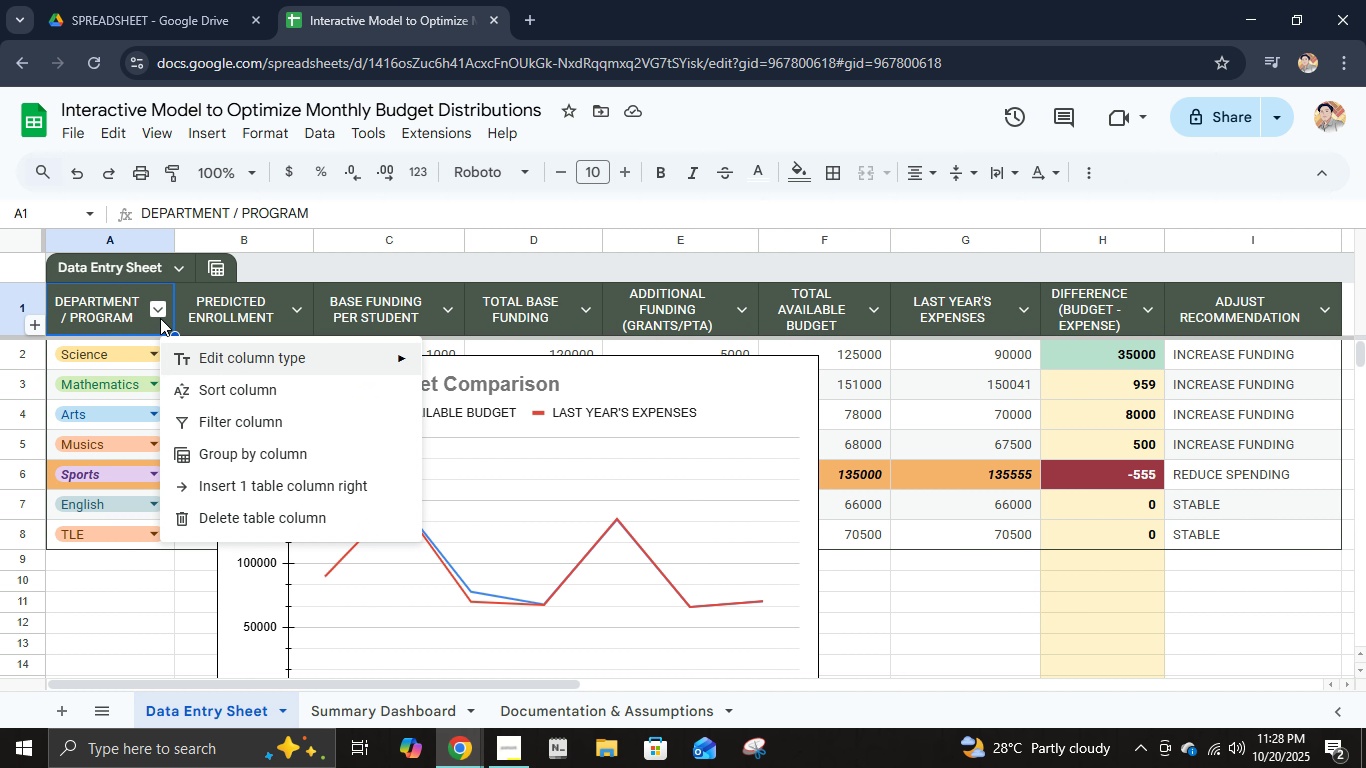 
double_click([160, 318])
 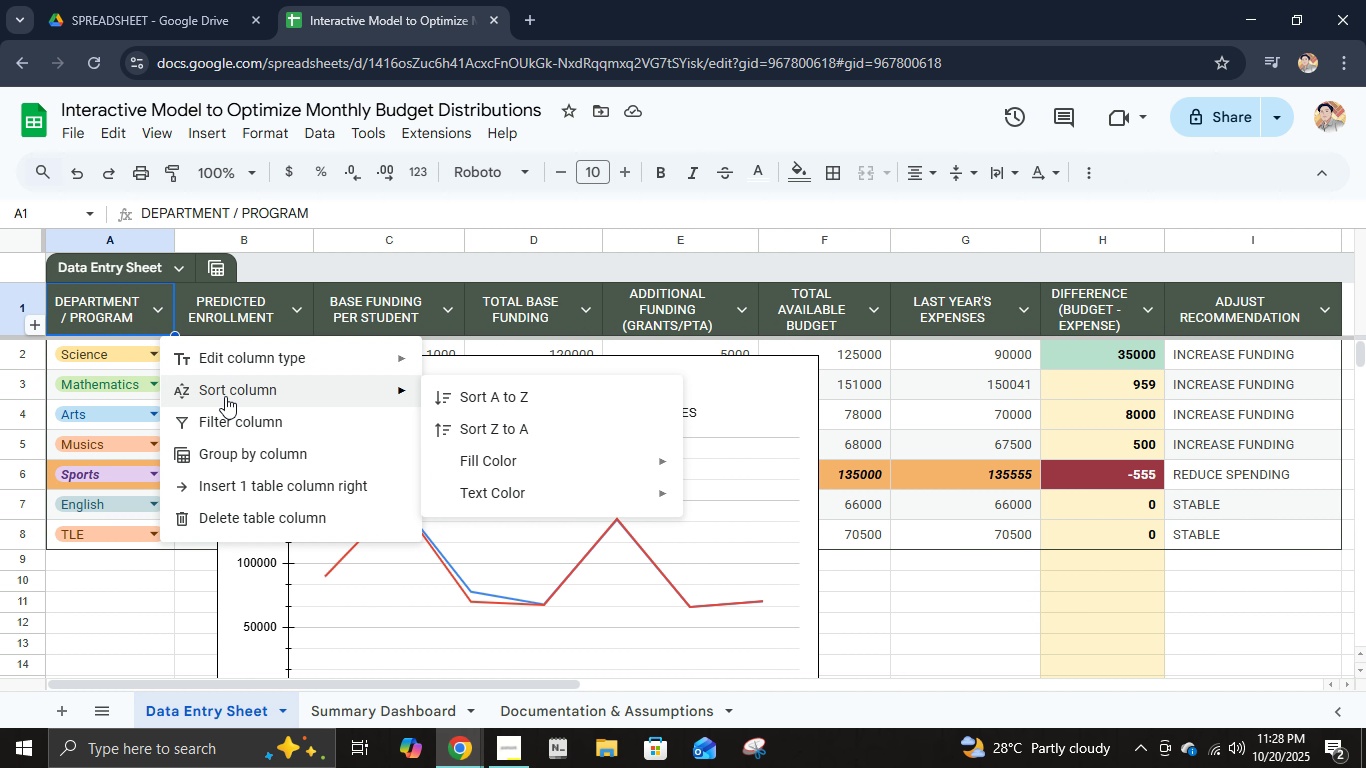 
left_click([234, 414])
 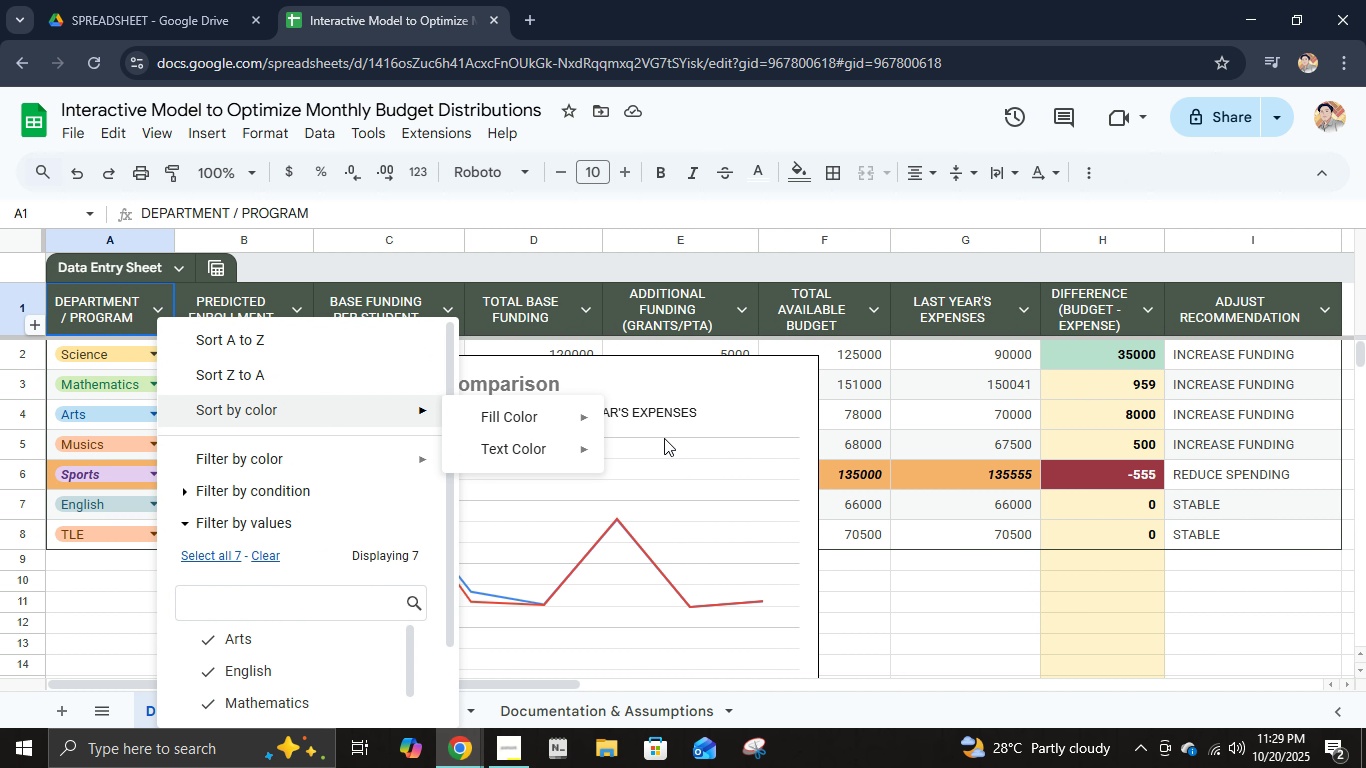 
left_click([615, 317])
 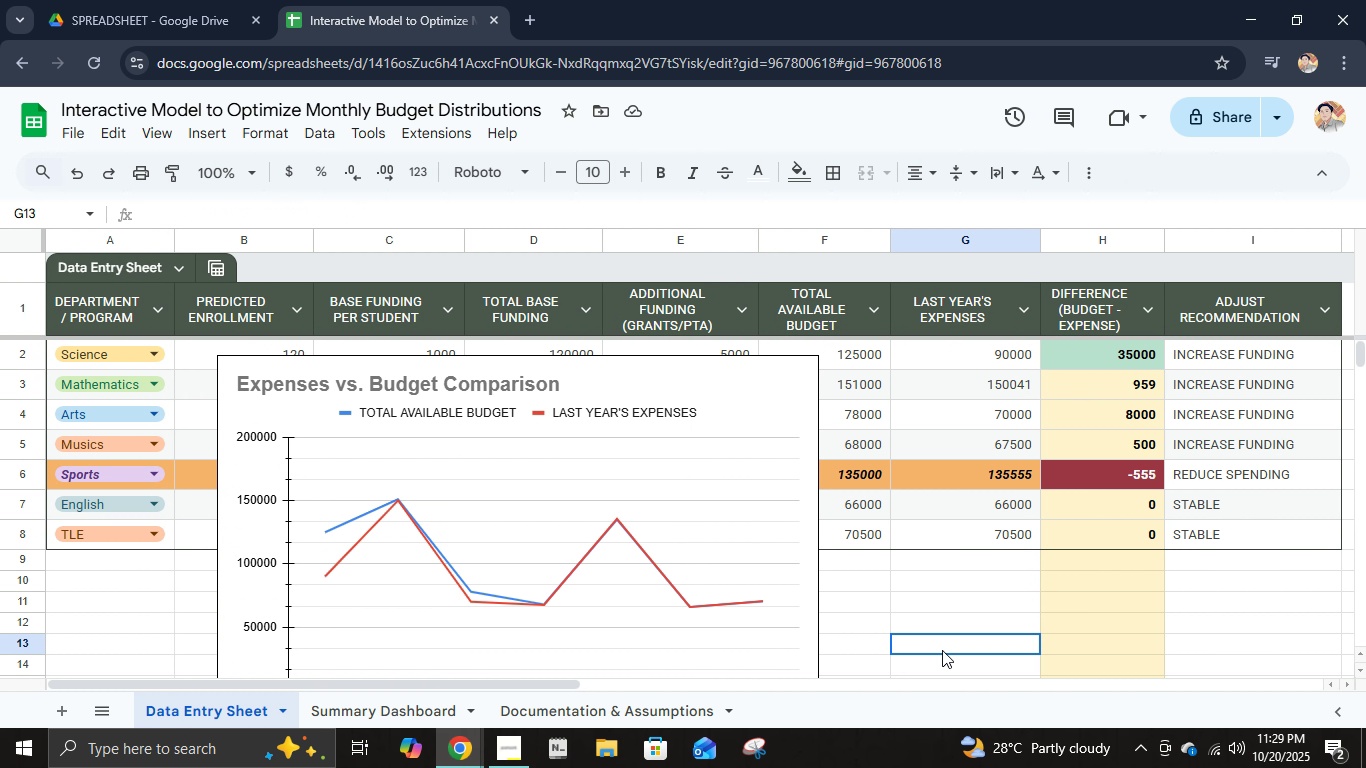 
left_click([942, 650])
 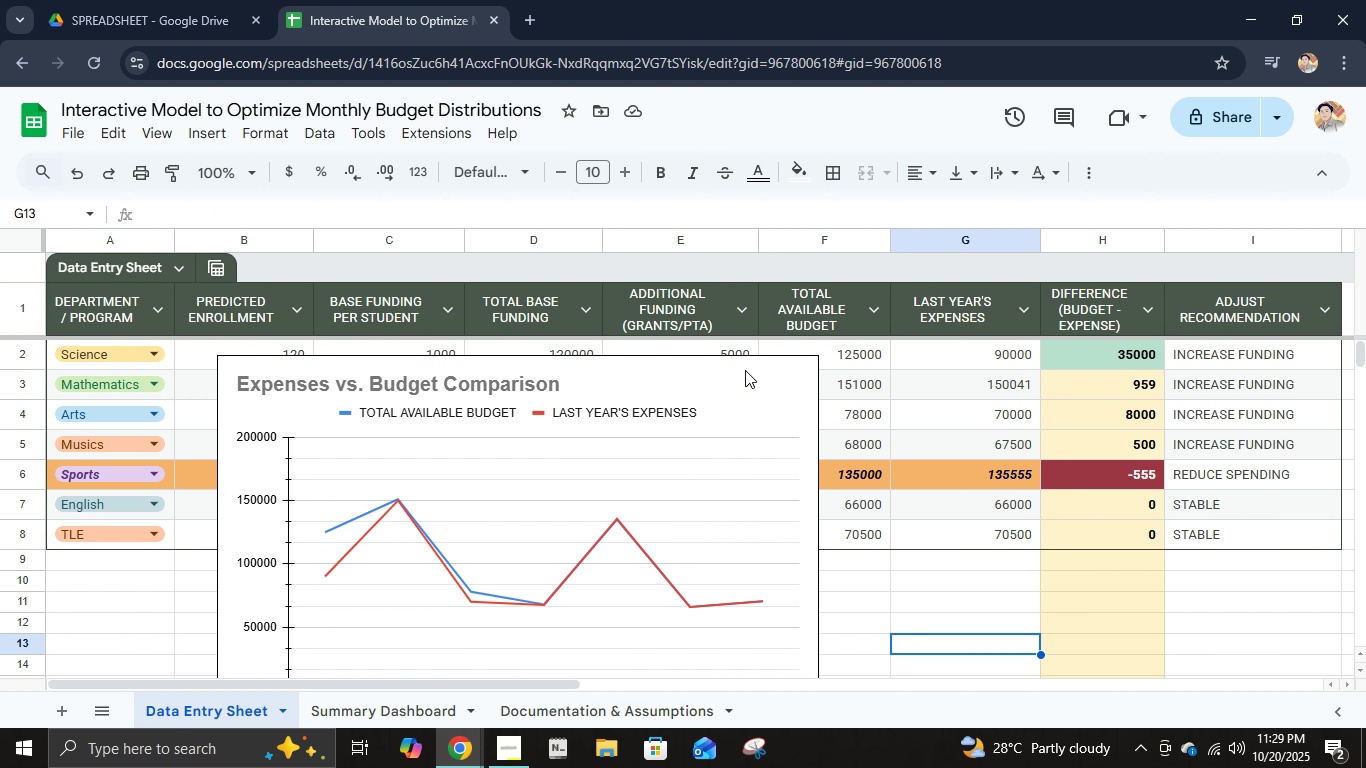 
left_click([745, 370])
 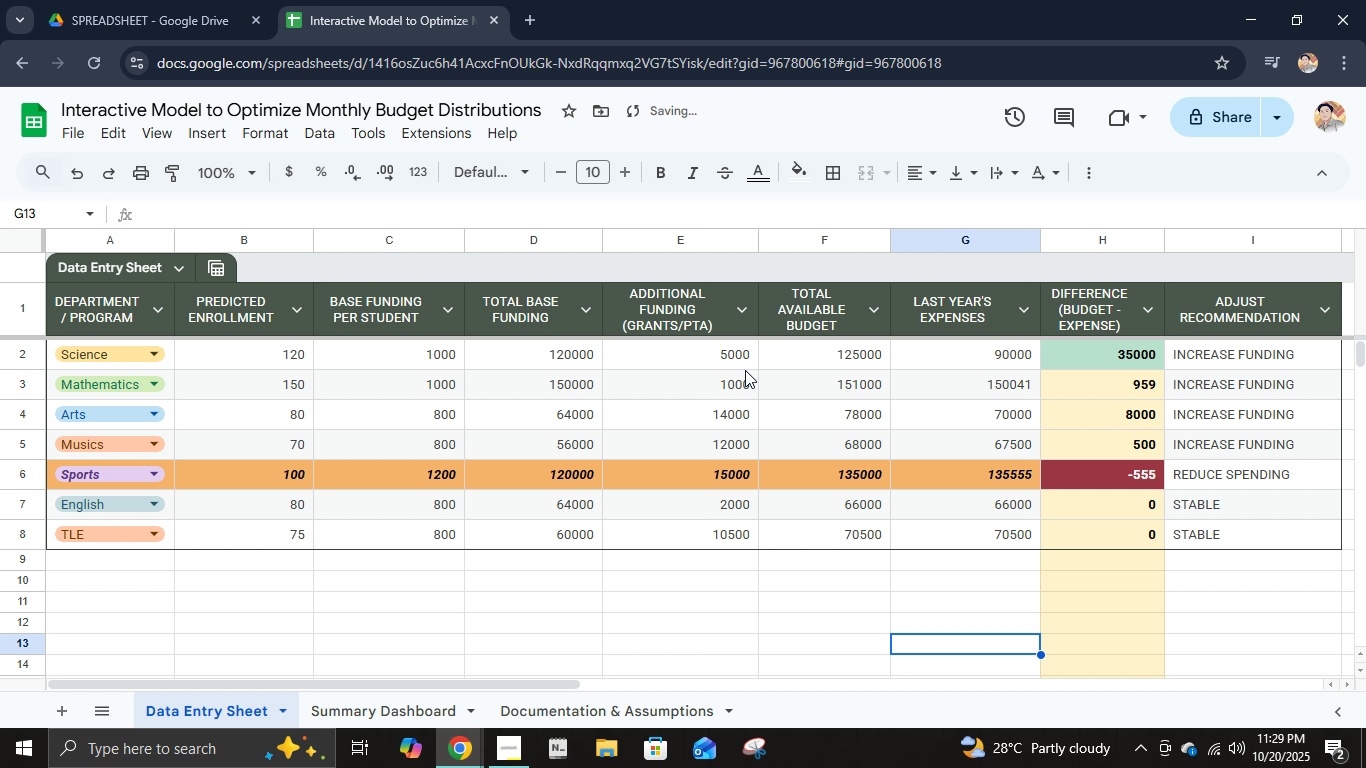 
key(Delete)
 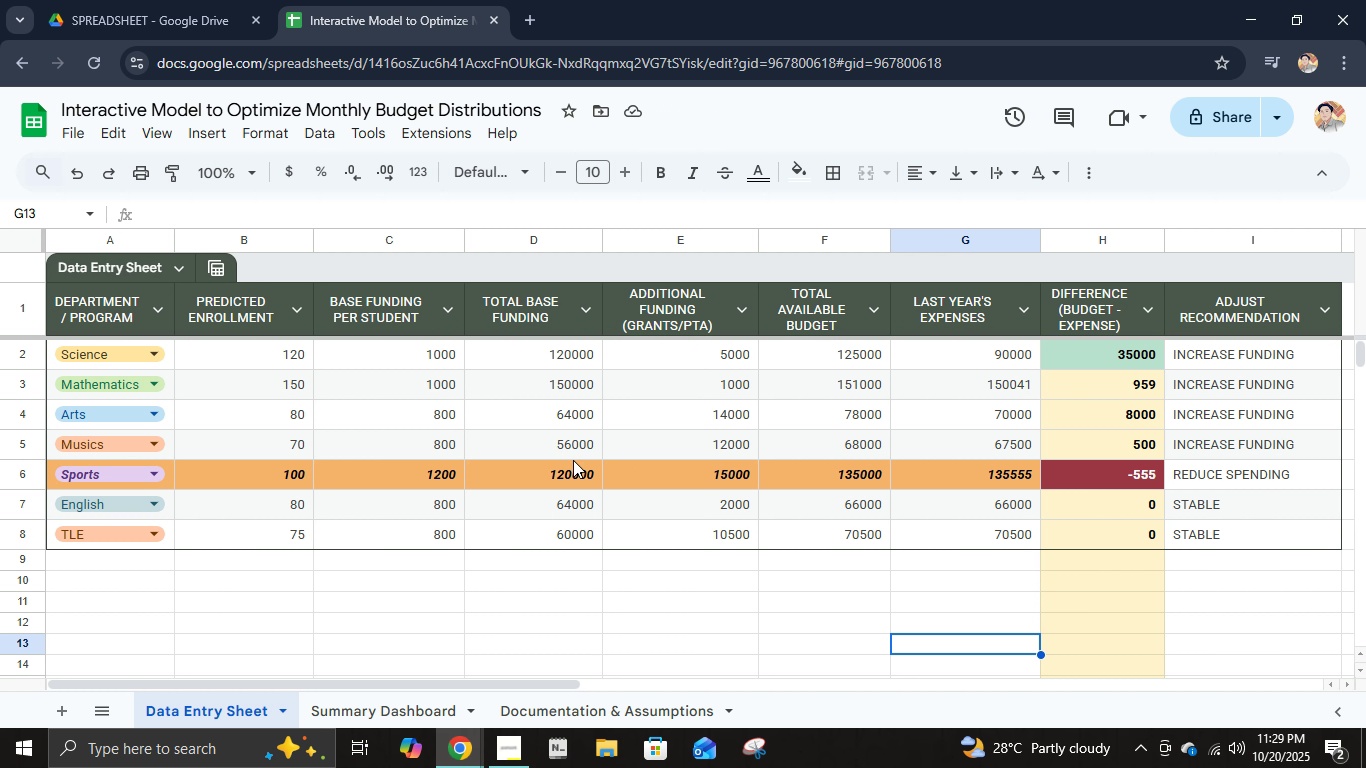 
wait(6.29)
 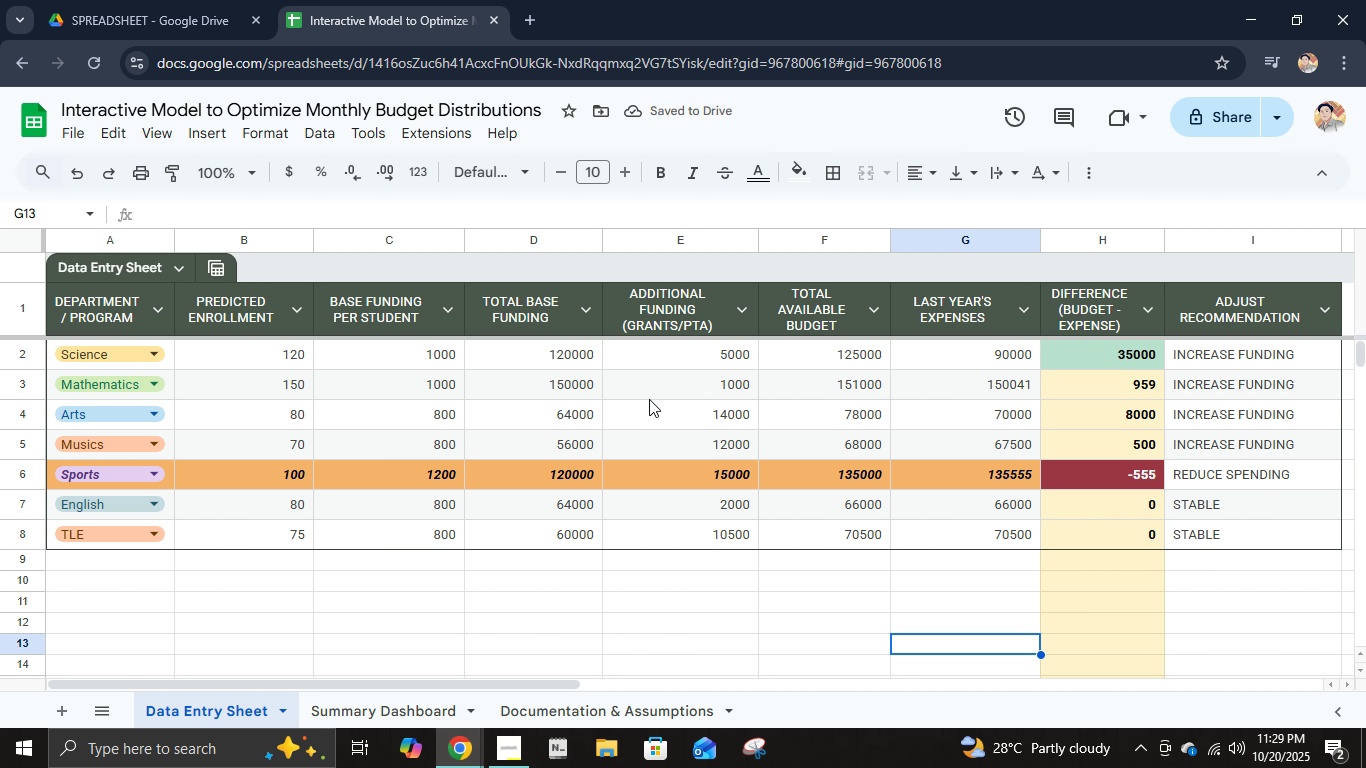 
scroll: coordinate [564, 467], scroll_direction: down, amount: 1.0
 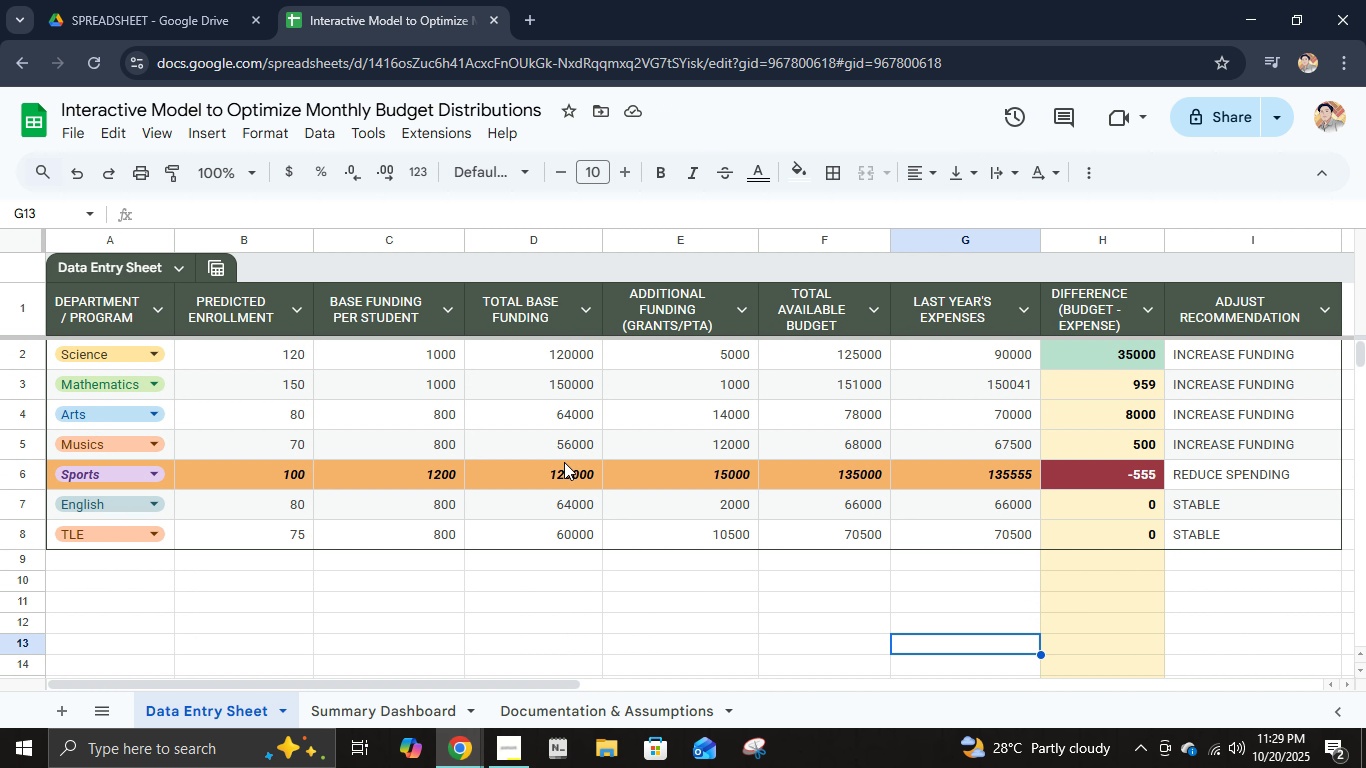 
scroll: coordinate [564, 462], scroll_direction: up, amount: 2.0
 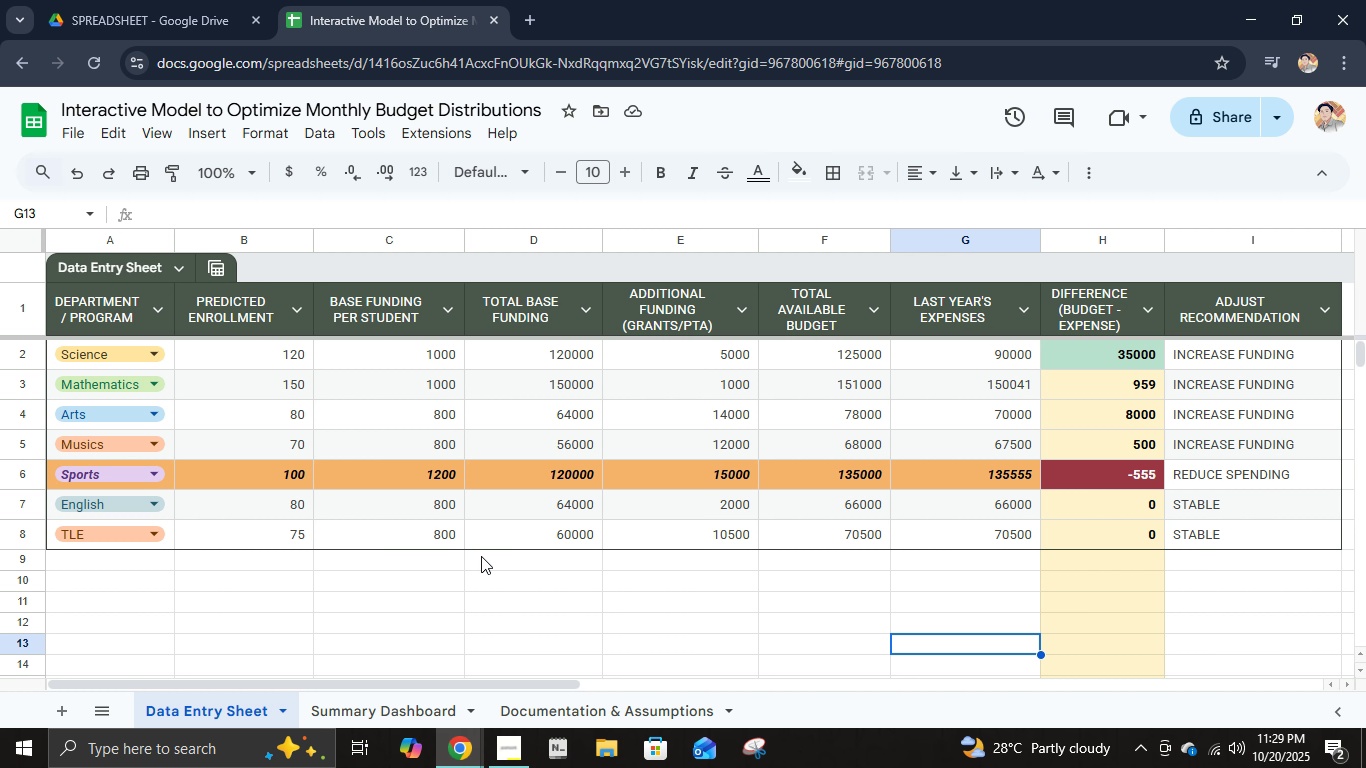 
wait(23.17)
 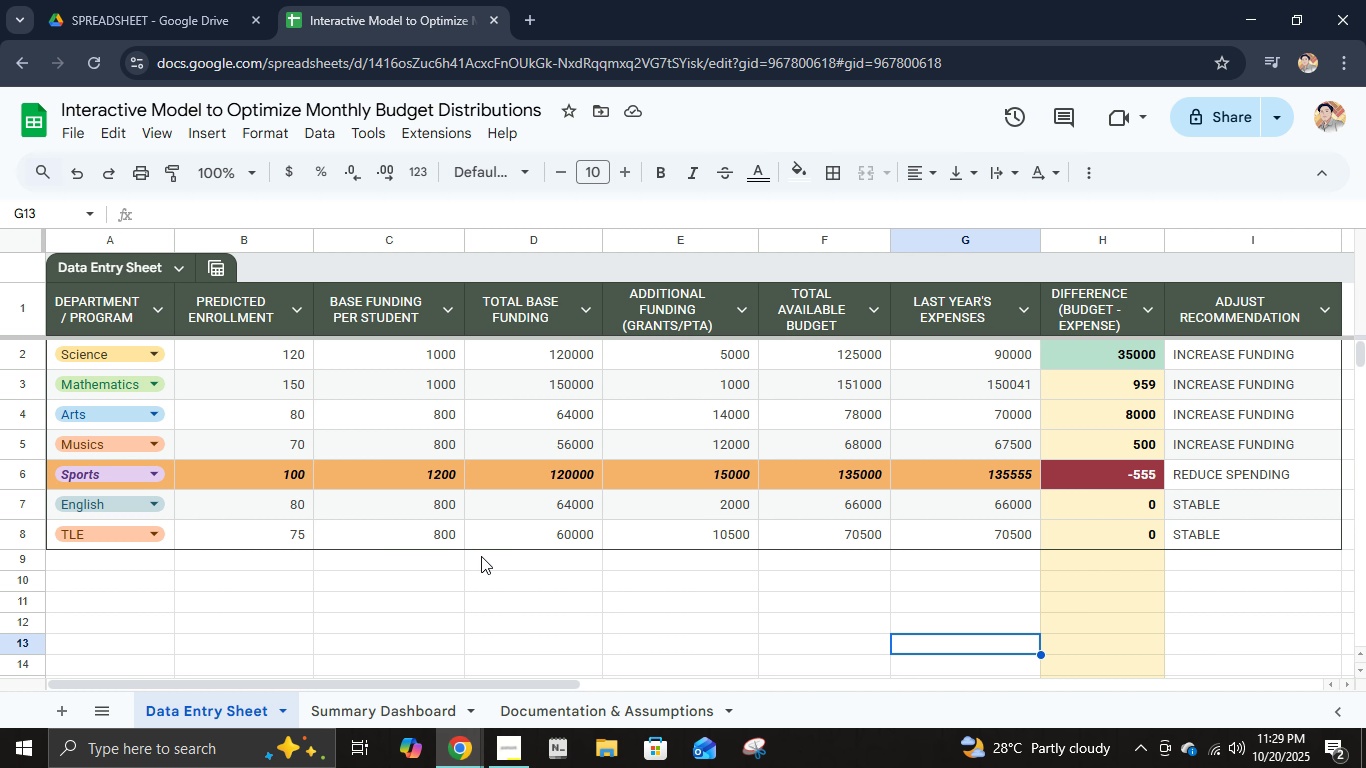 
scroll: coordinate [756, 588], scroll_direction: up, amount: 2.0
 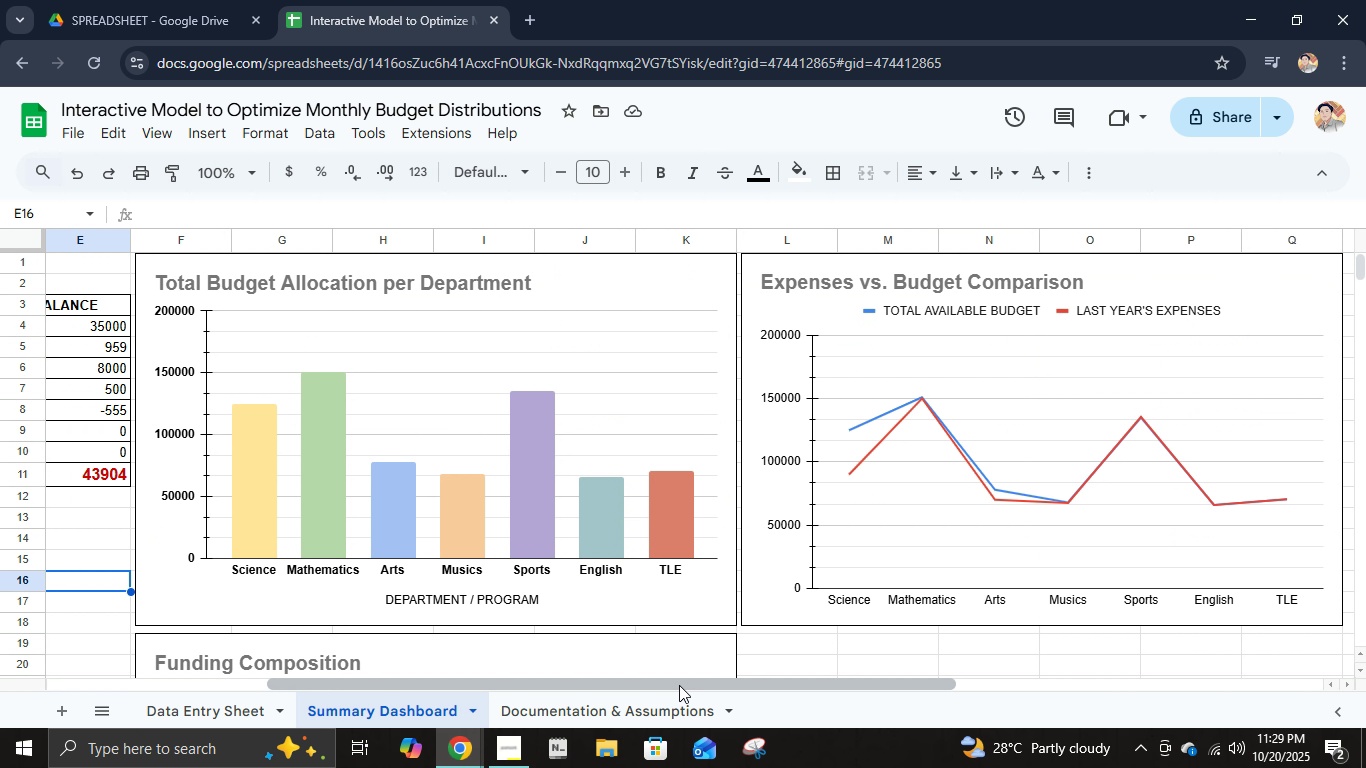 
left_click_drag(start_coordinate=[679, 685], to_coordinate=[433, 678])
 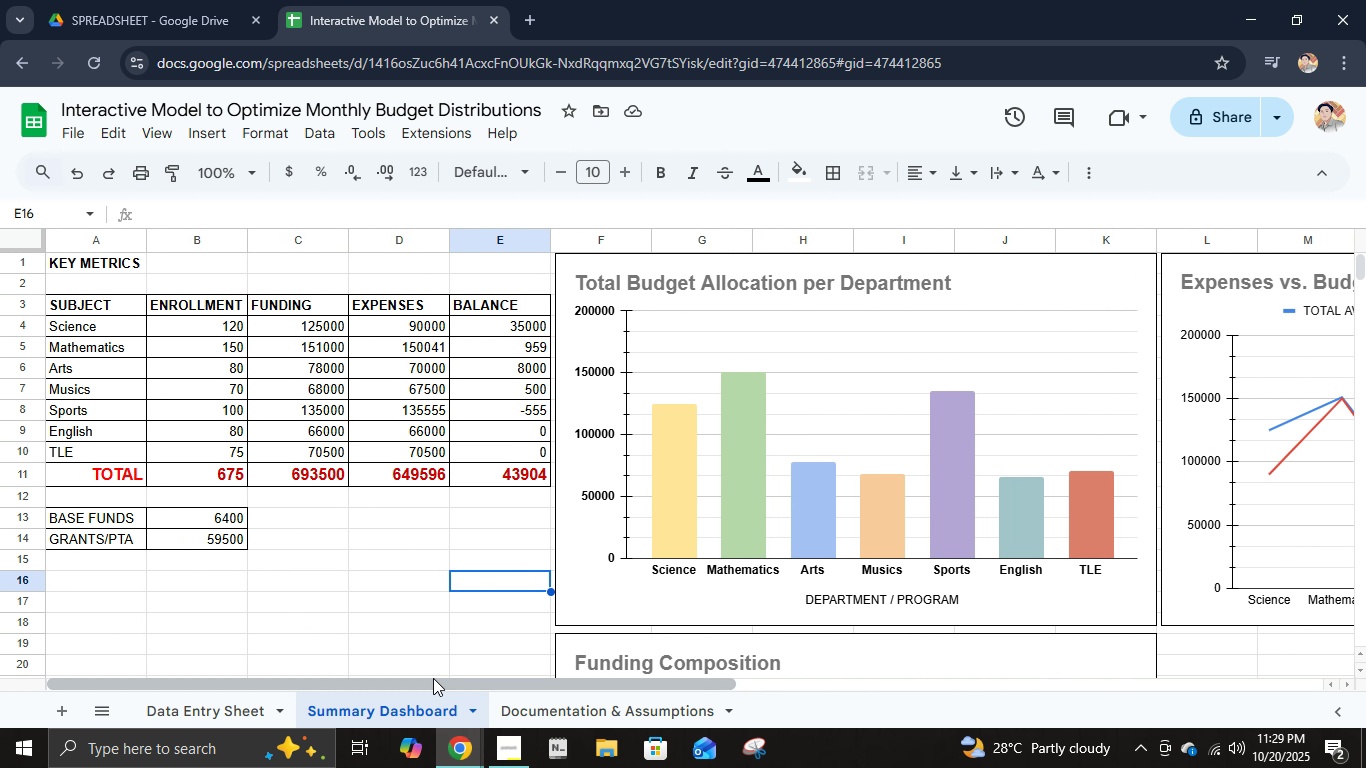 
left_click([433, 678])
 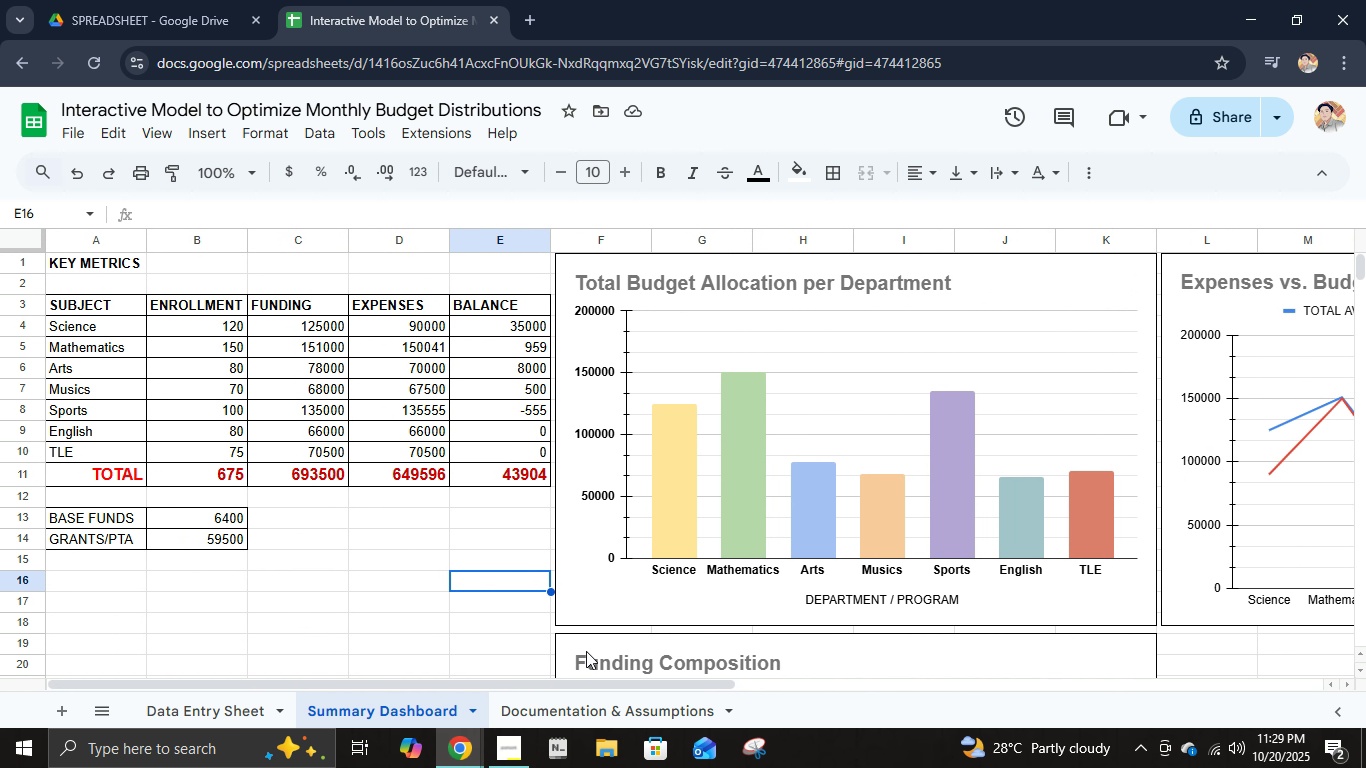 
left_click_drag(start_coordinate=[531, 687], to_coordinate=[409, 683])
 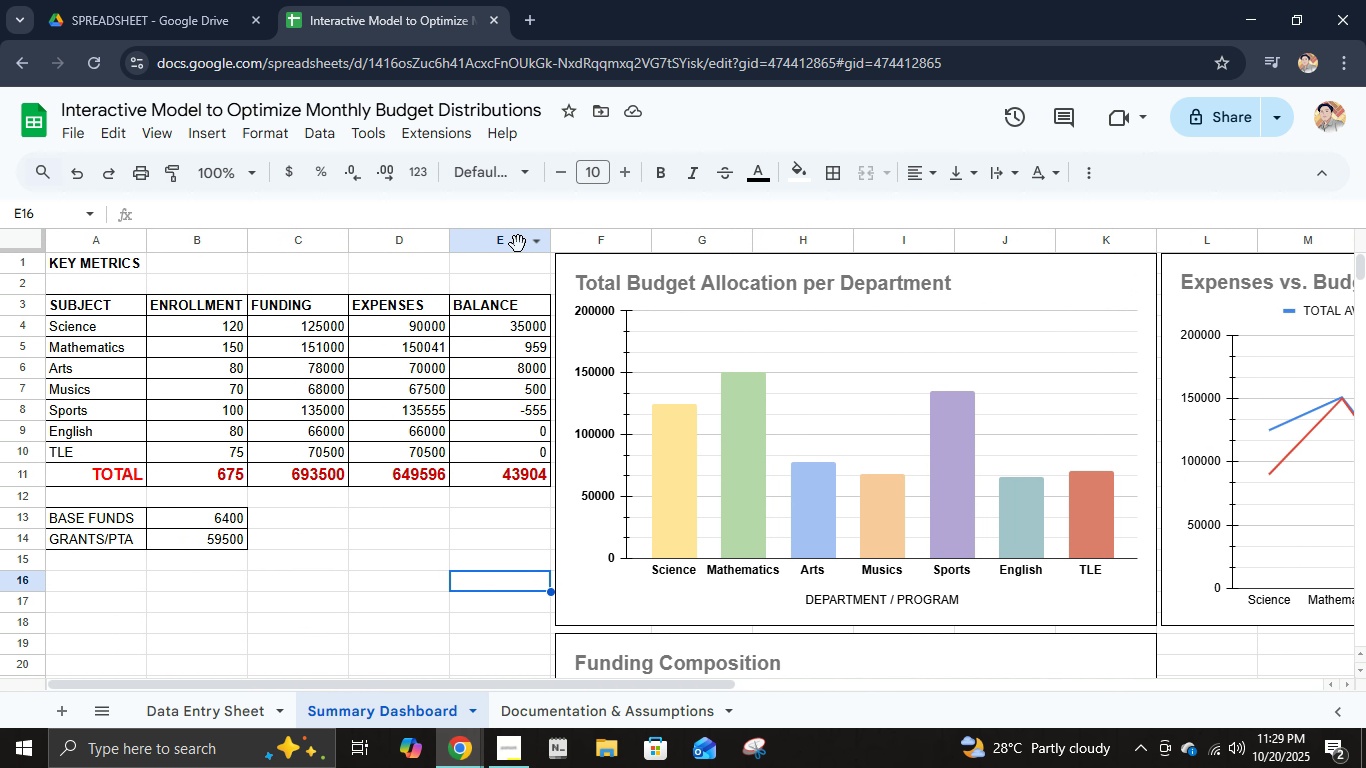 
left_click([518, 244])
 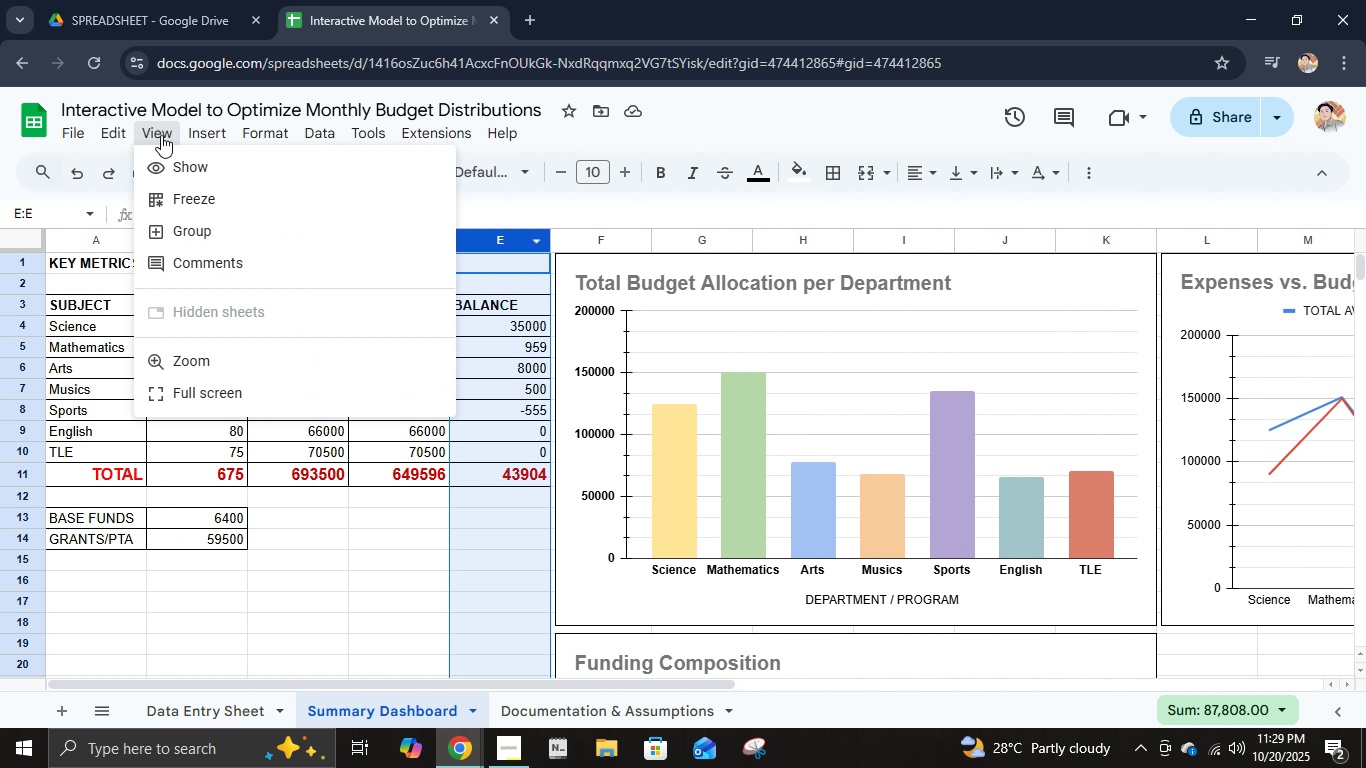 
left_click([161, 135])
 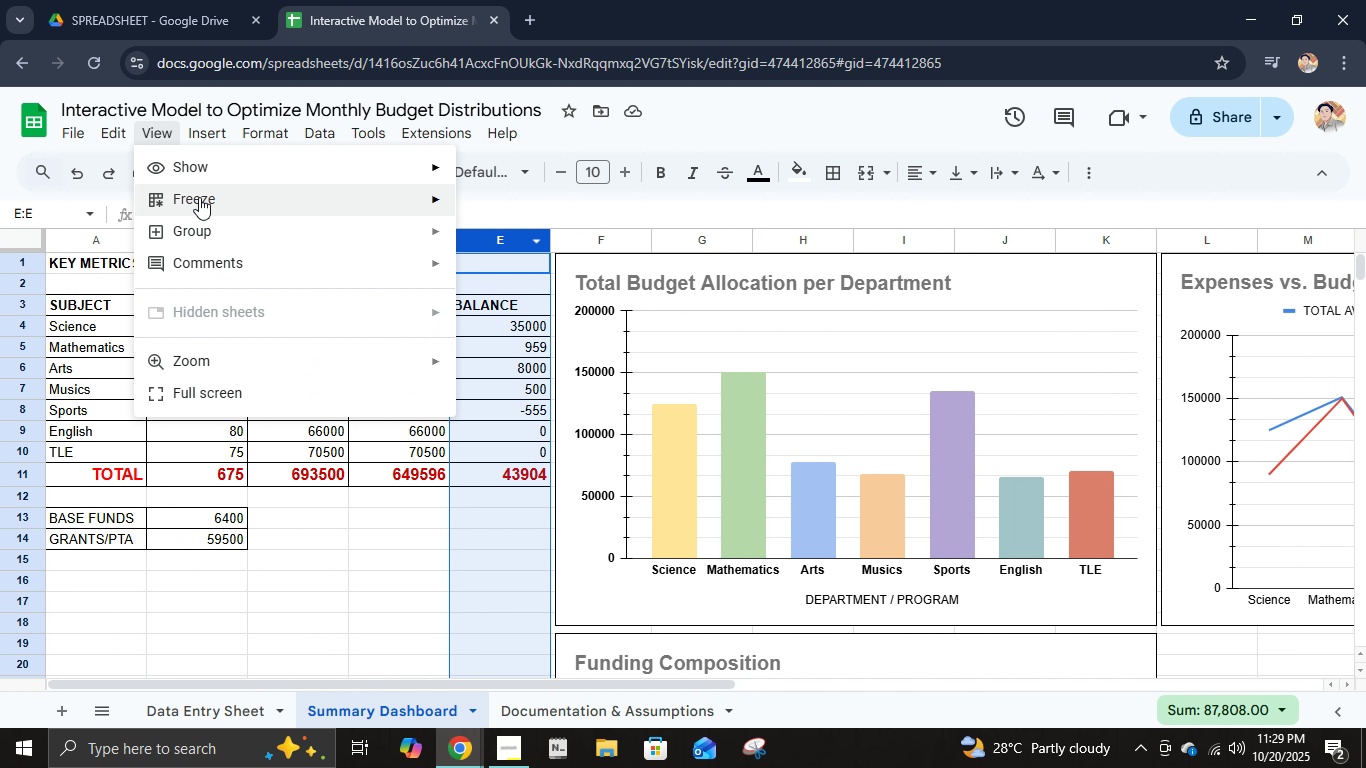 
left_click([199, 197])
 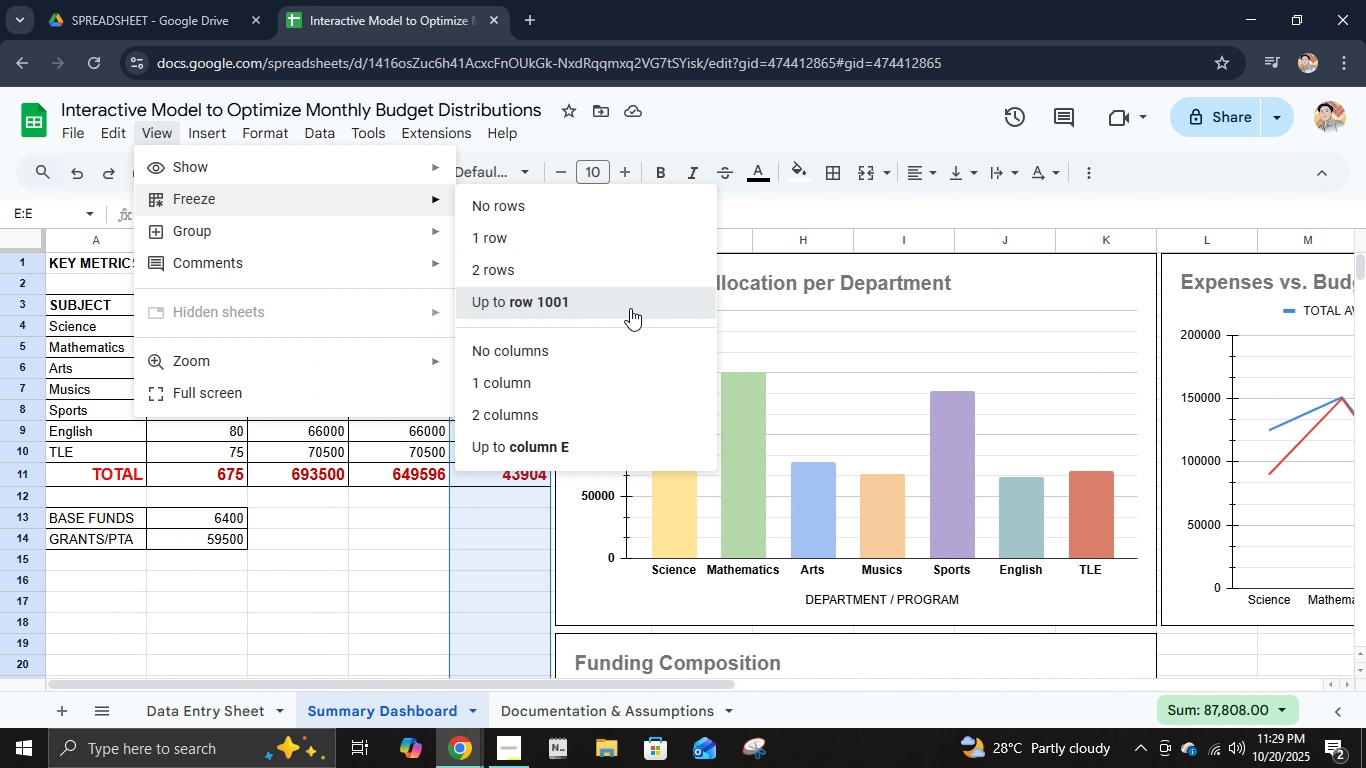 
left_click([630, 308])
 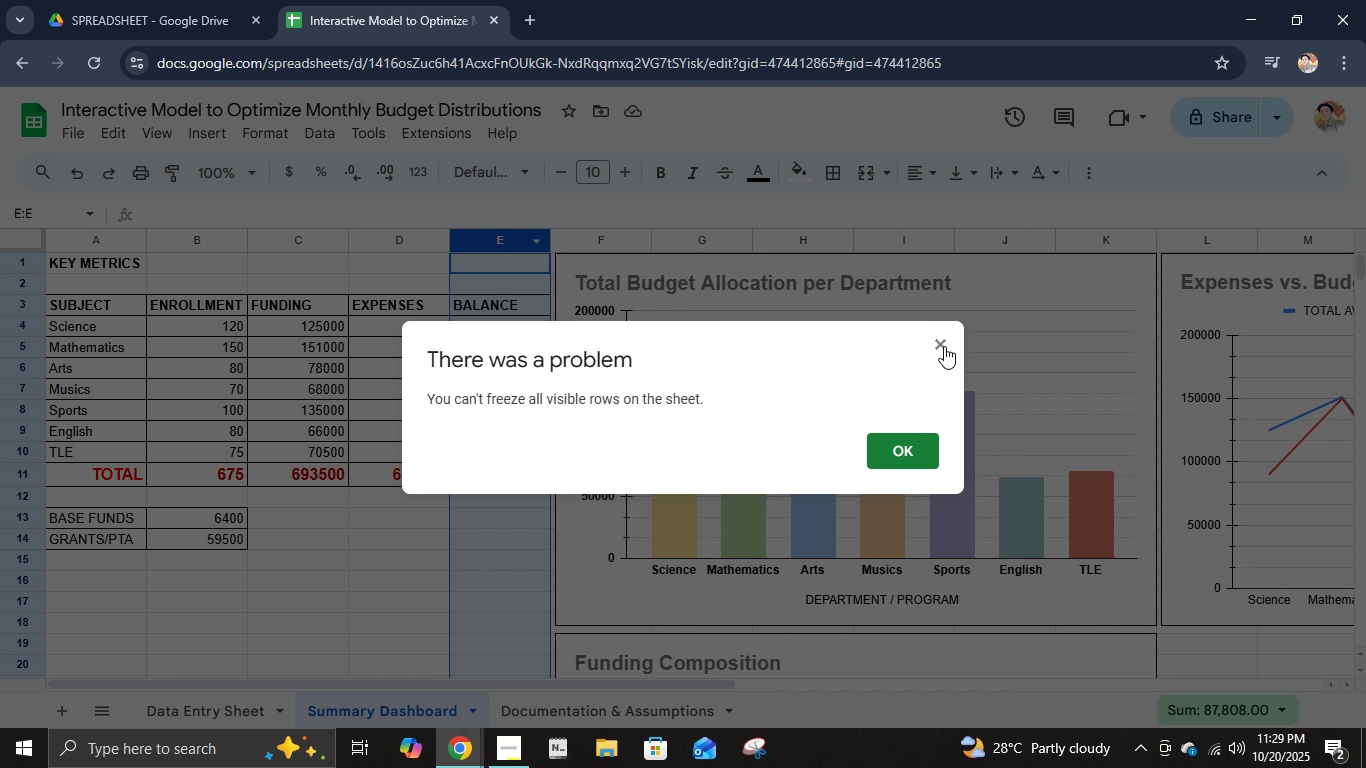 
left_click([941, 341])
 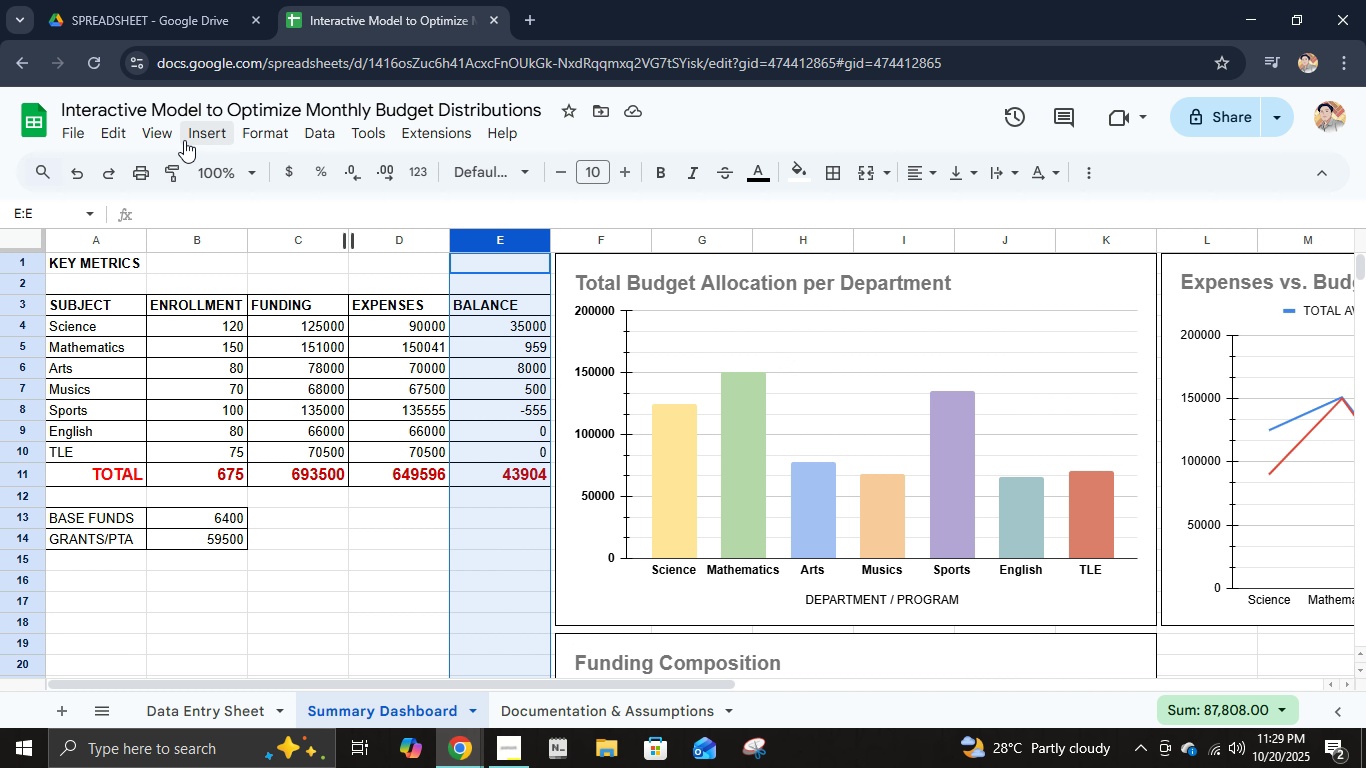 
left_click([167, 137])
 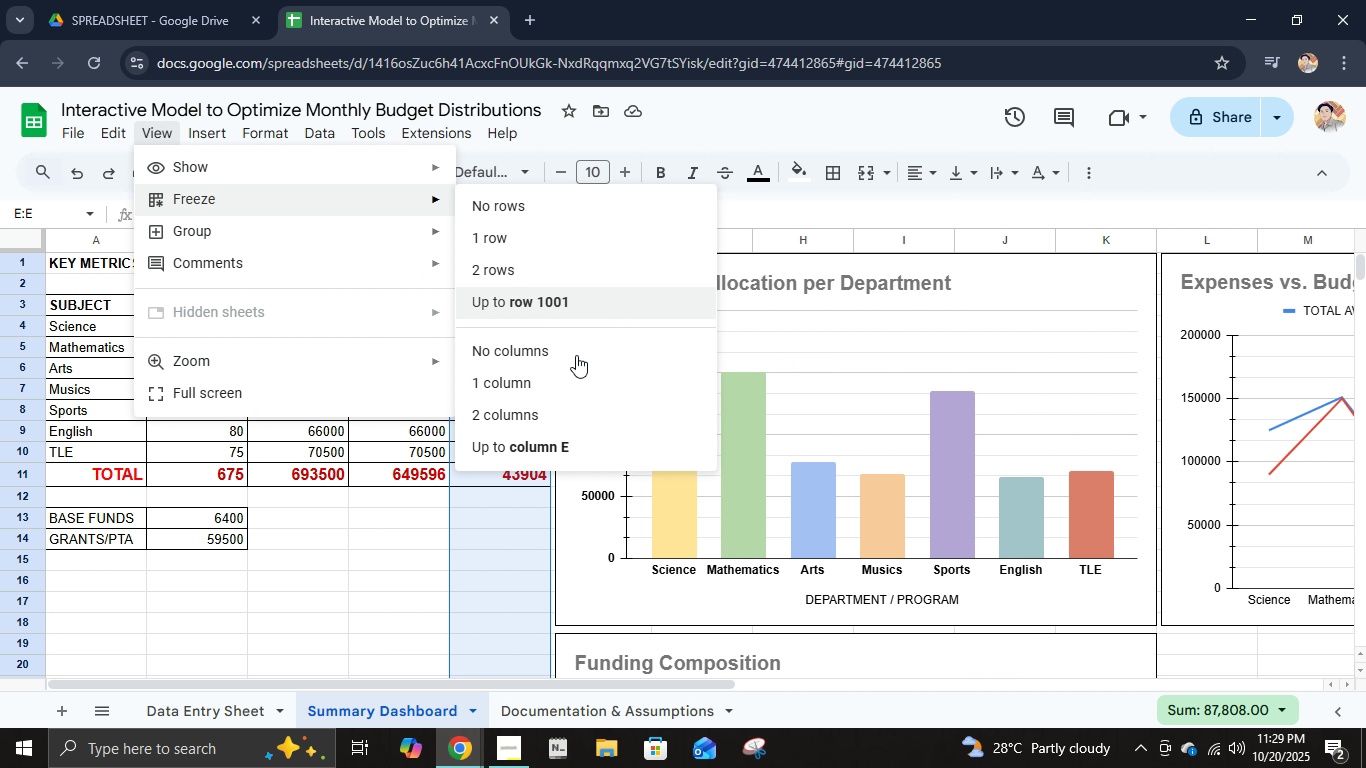 
left_click([552, 446])
 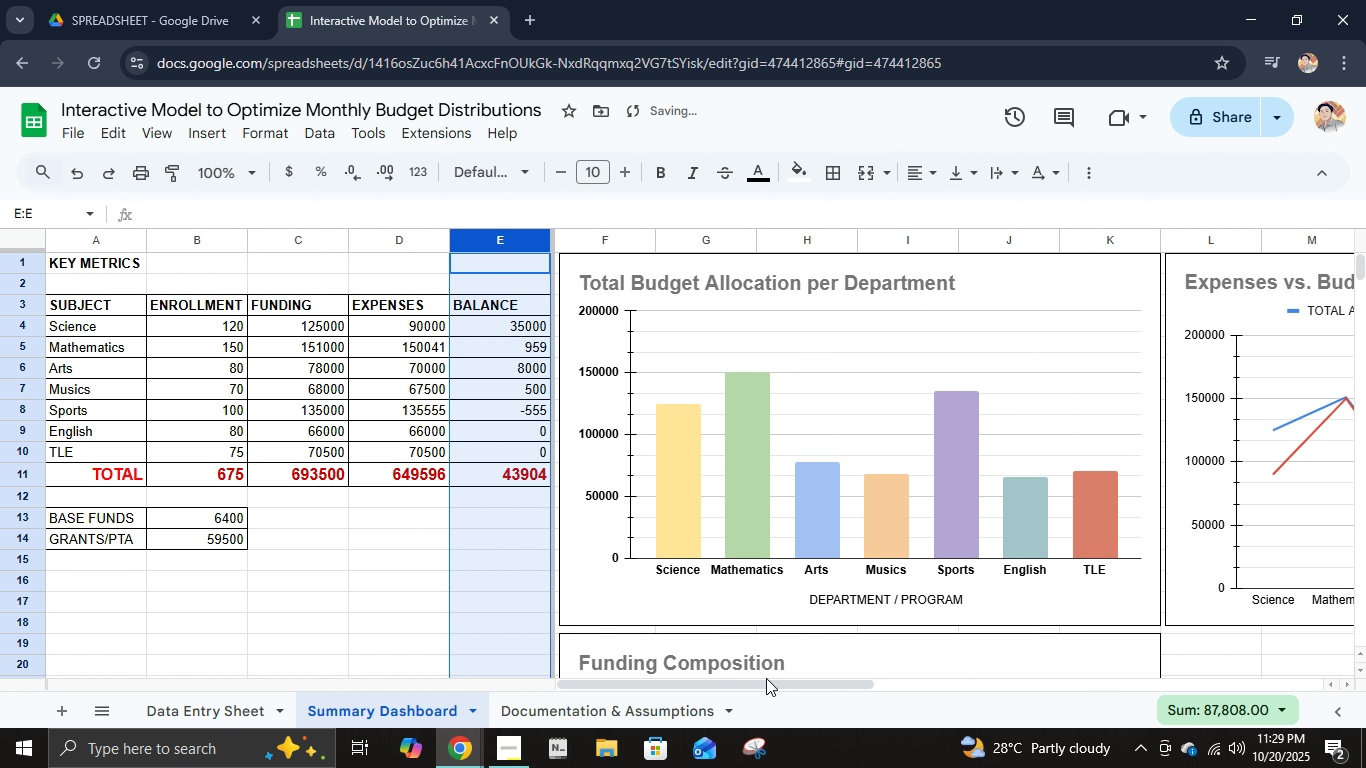 
left_click_drag(start_coordinate=[758, 678], to_coordinate=[793, 685])
 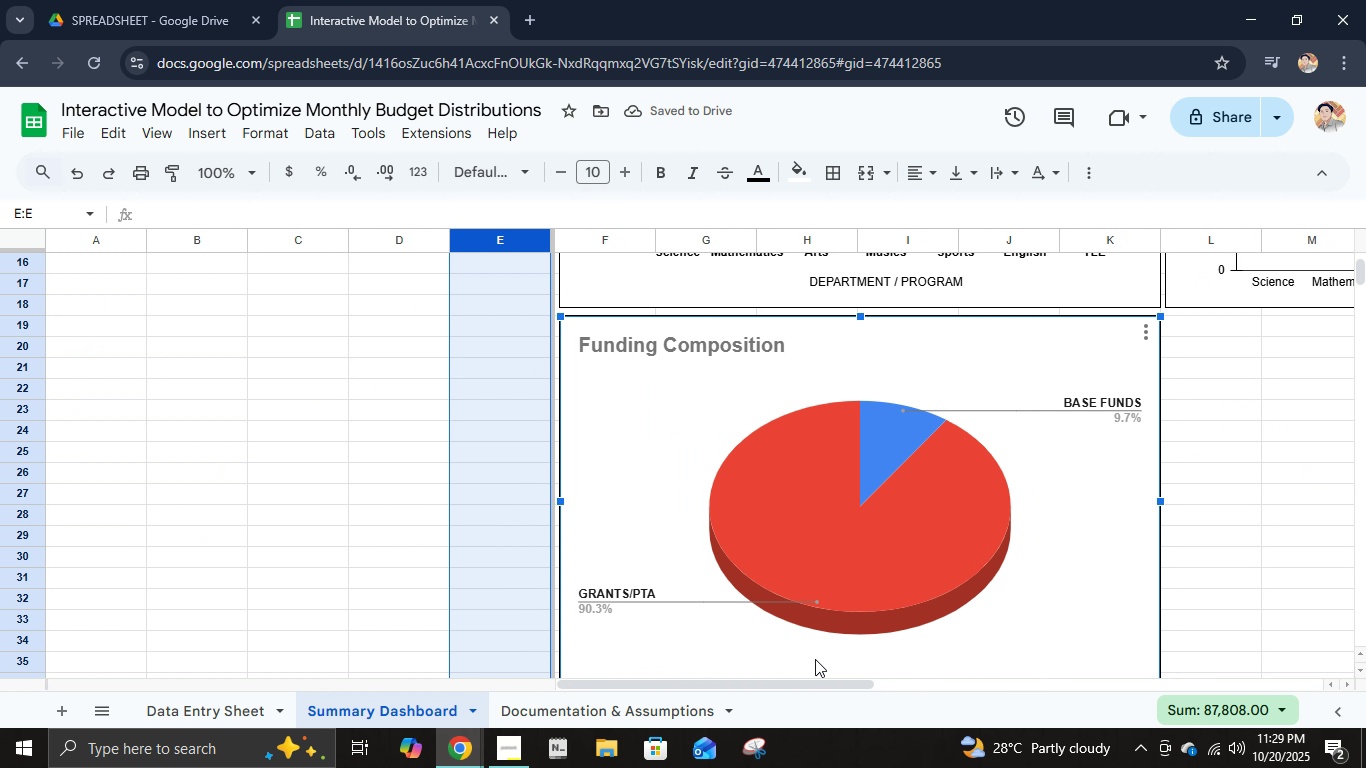 
left_click([815, 659])
 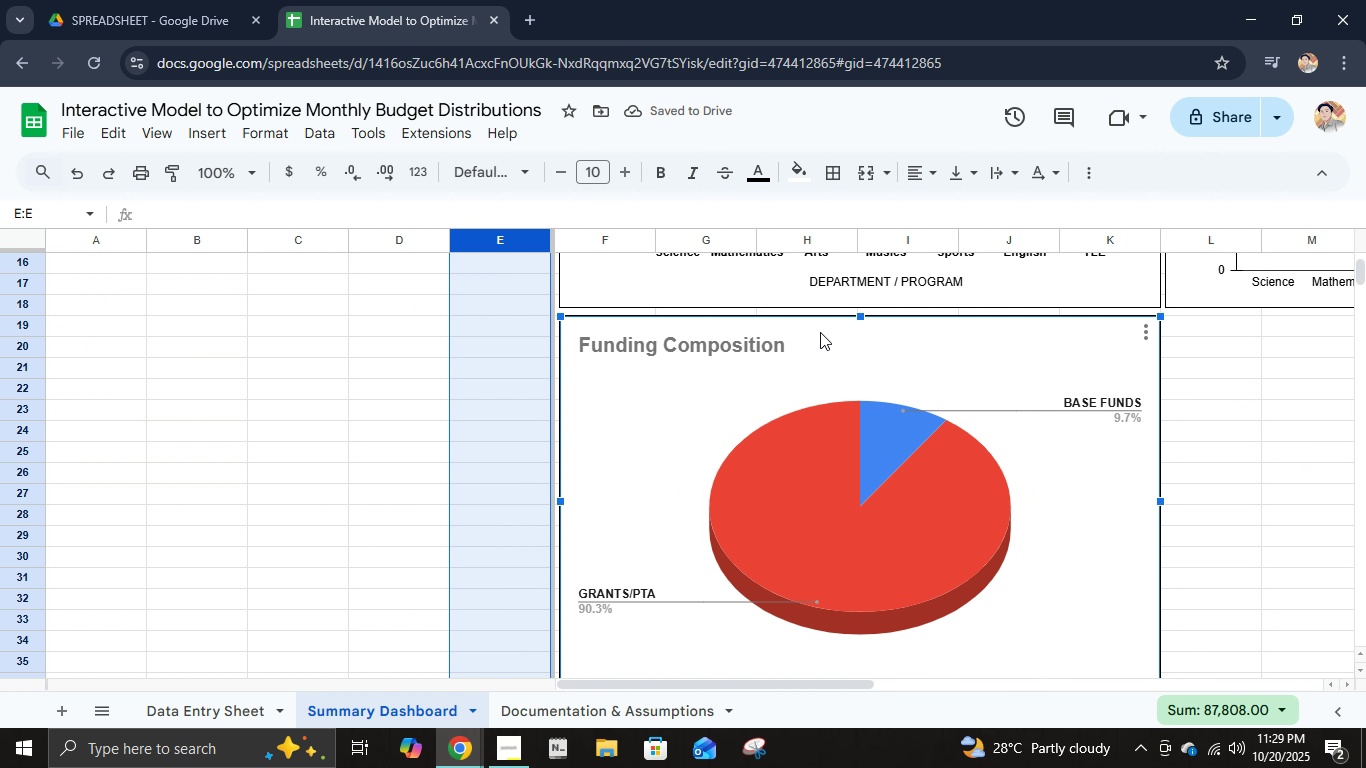 
left_click_drag(start_coordinate=[820, 332], to_coordinate=[967, 261])
 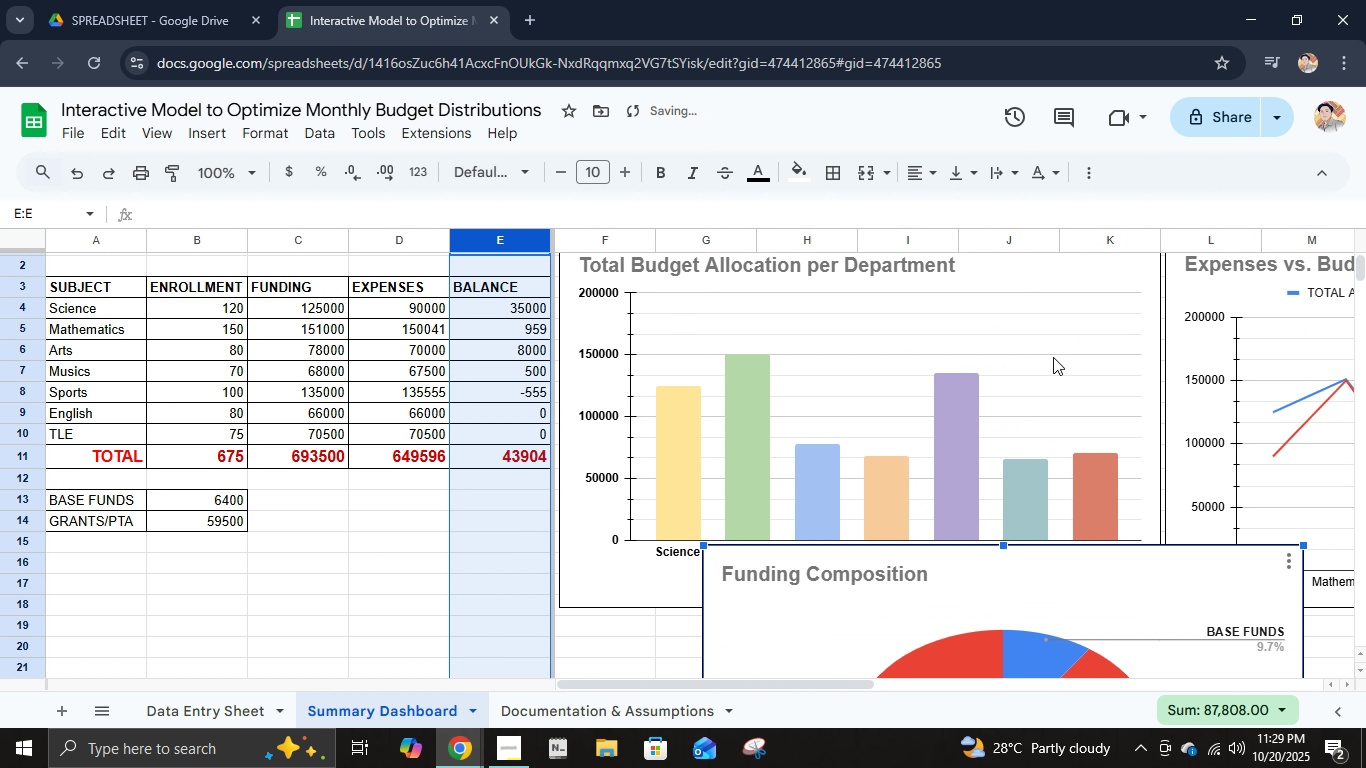 
scroll: coordinate [1055, 358], scroll_direction: up, amount: 4.0
 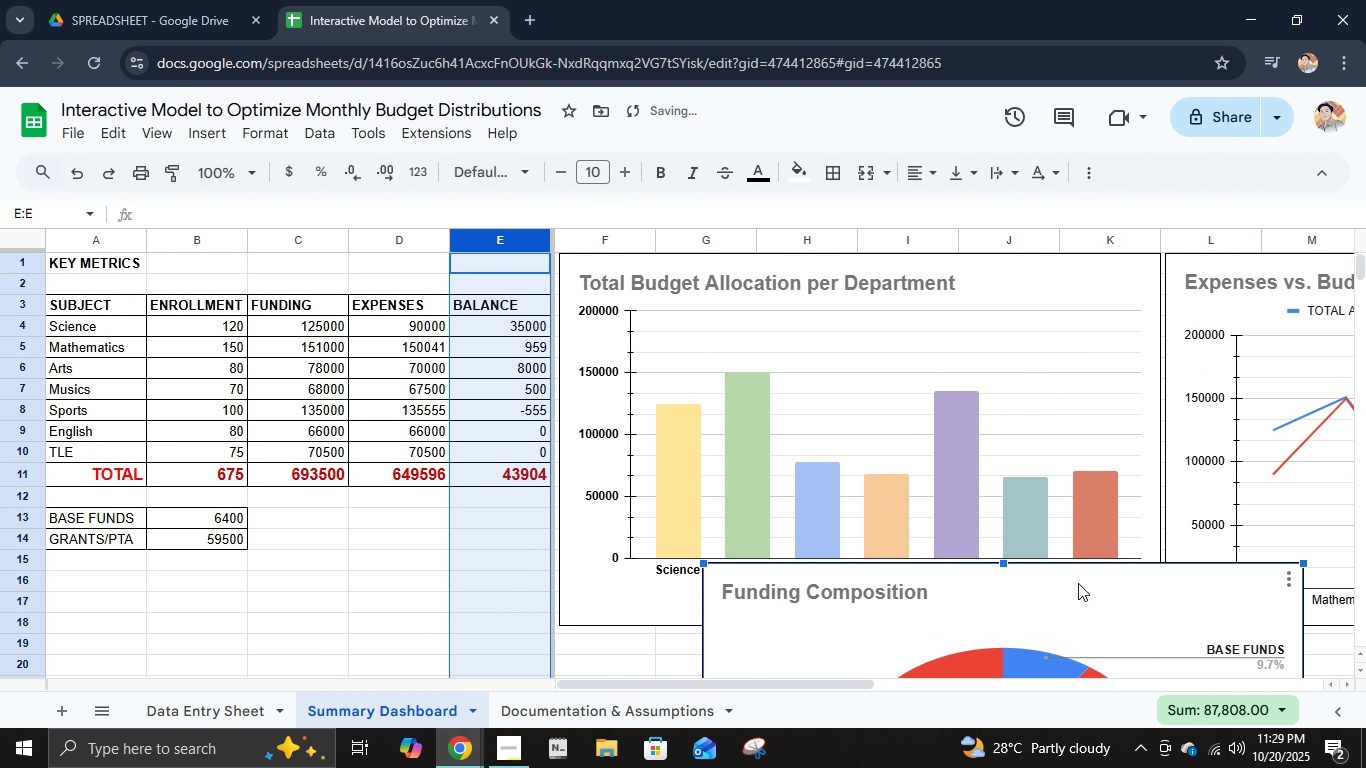 
left_click_drag(start_coordinate=[1078, 583], to_coordinate=[903, 186])
 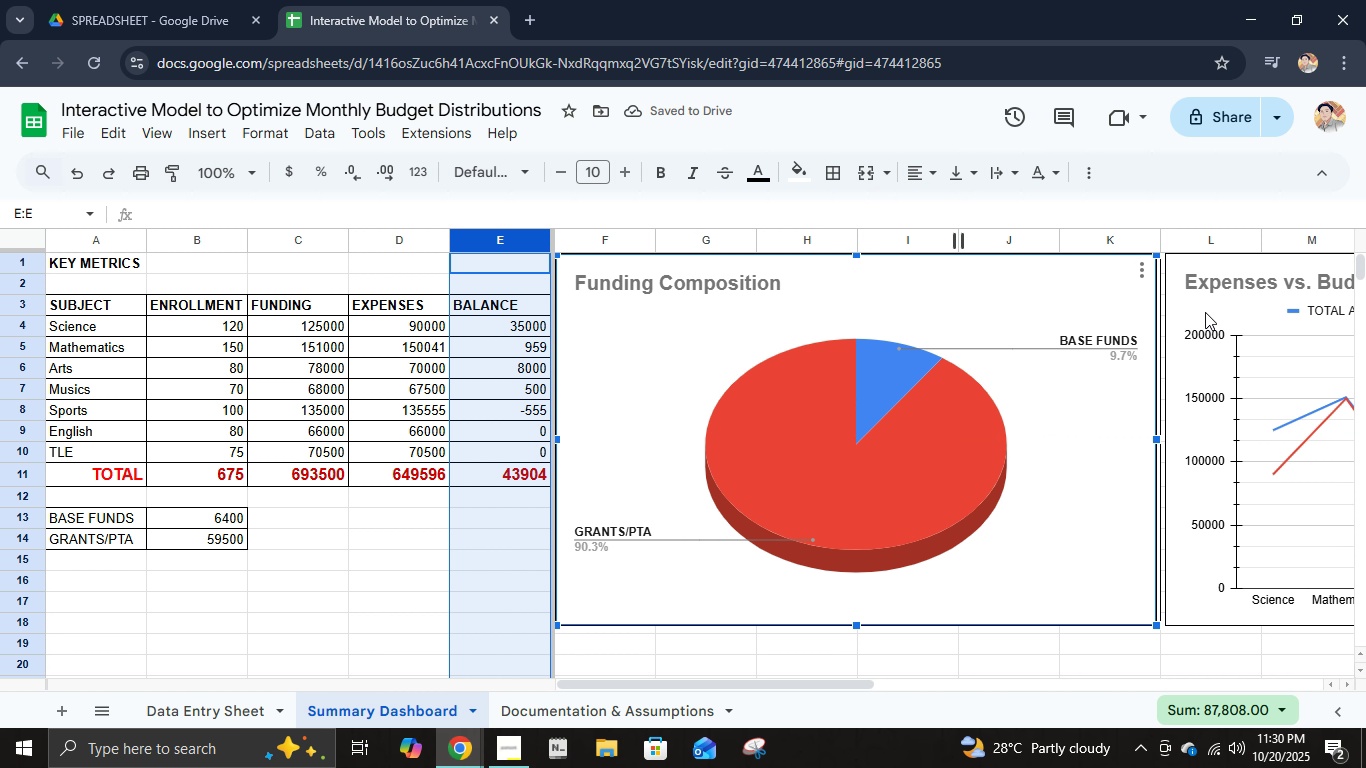 
hold_key(key=ShiftLeft, duration=1.1)
 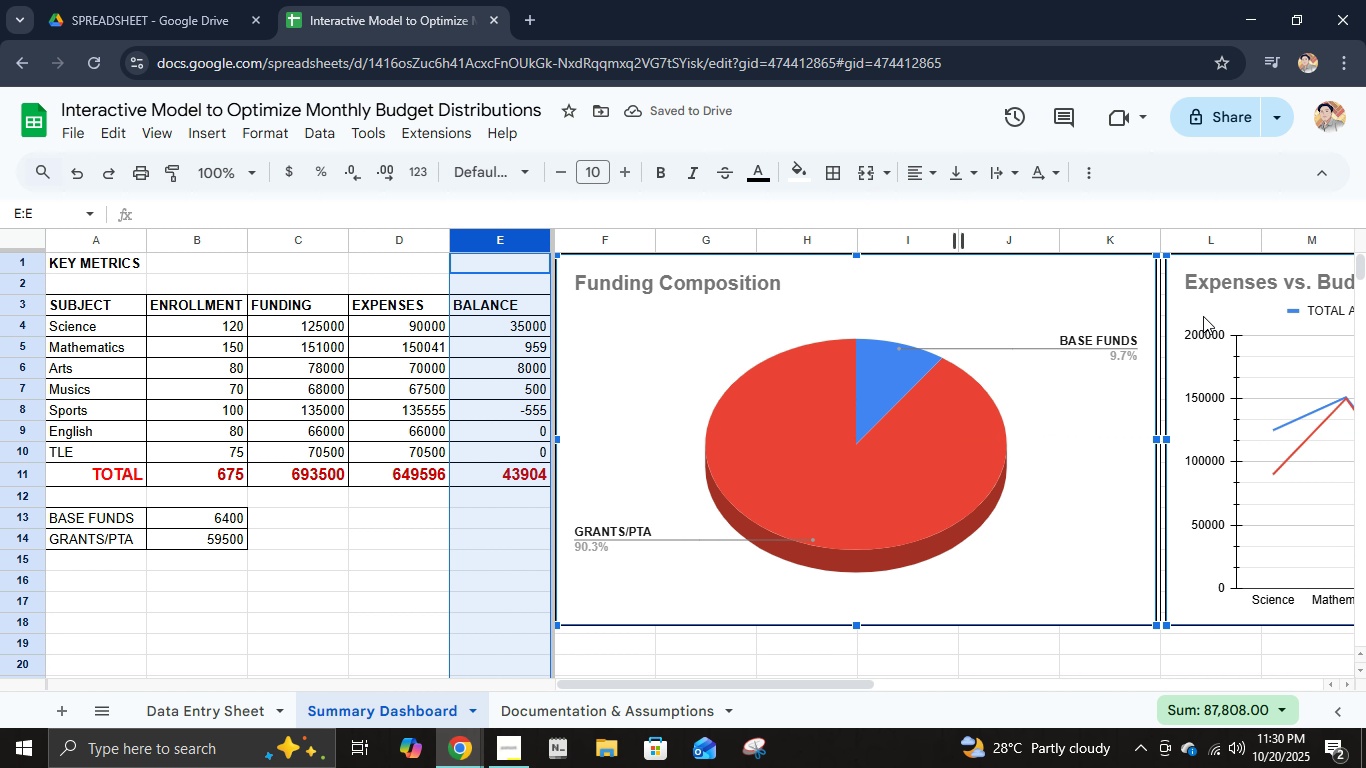 
hold_key(key=ControlLeft, duration=0.71)
left_click([1205, 312])
 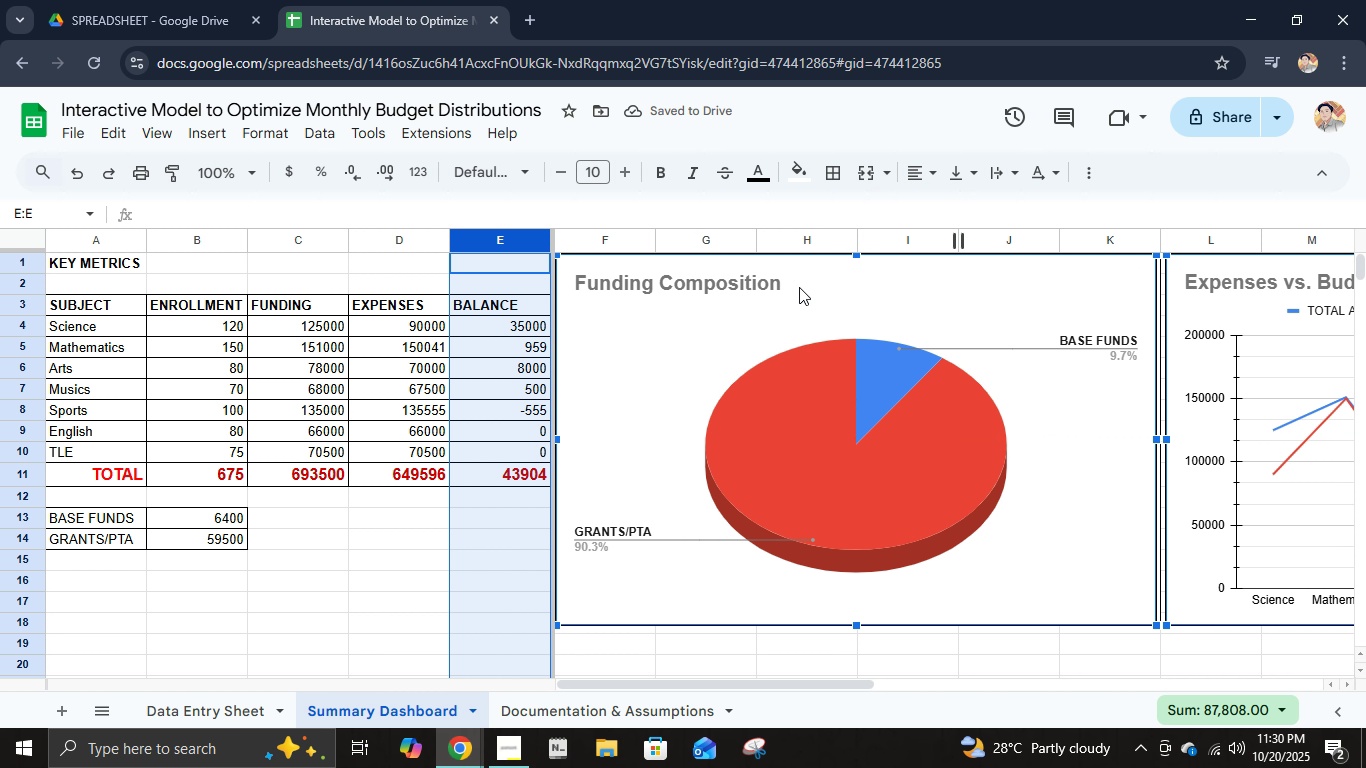 
left_click_drag(start_coordinate=[765, 278], to_coordinate=[1226, 240])
 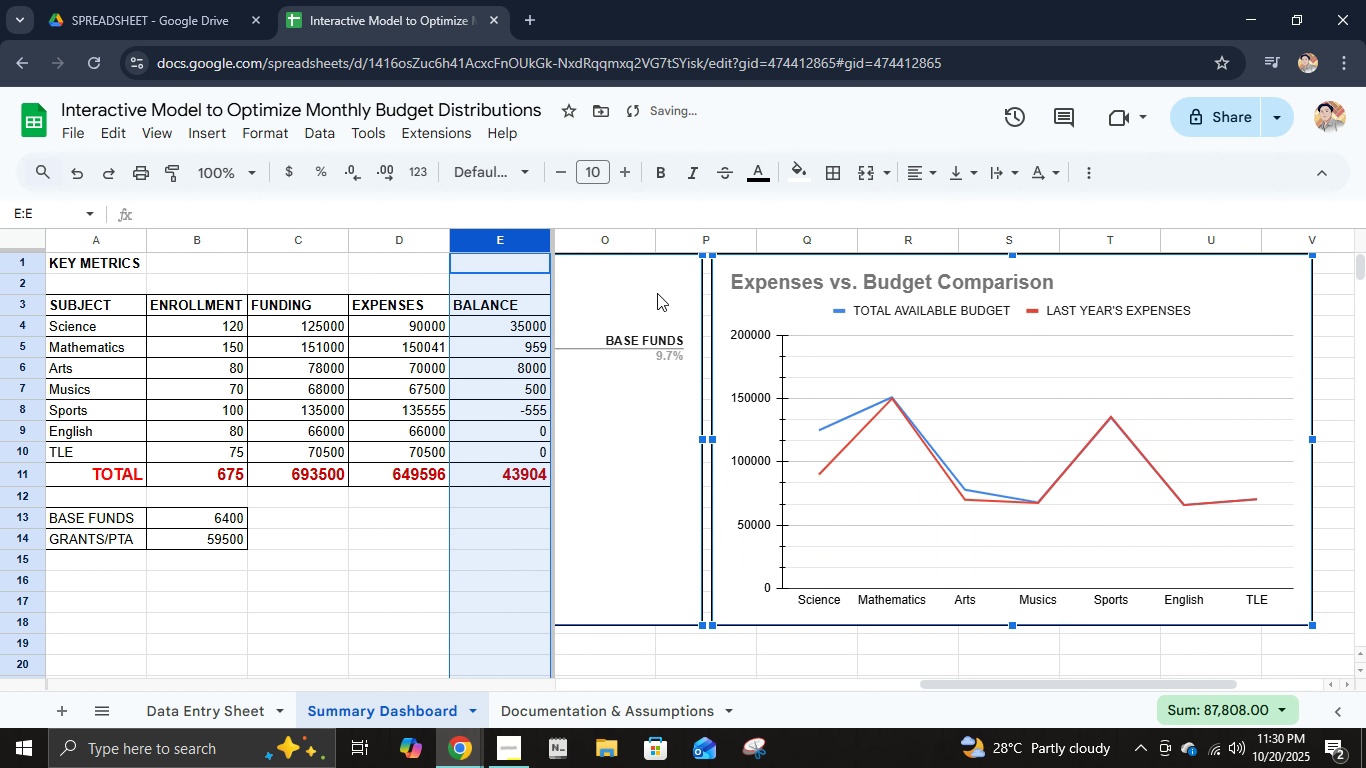 
left_click_drag(start_coordinate=[642, 281], to_coordinate=[1058, 231])
 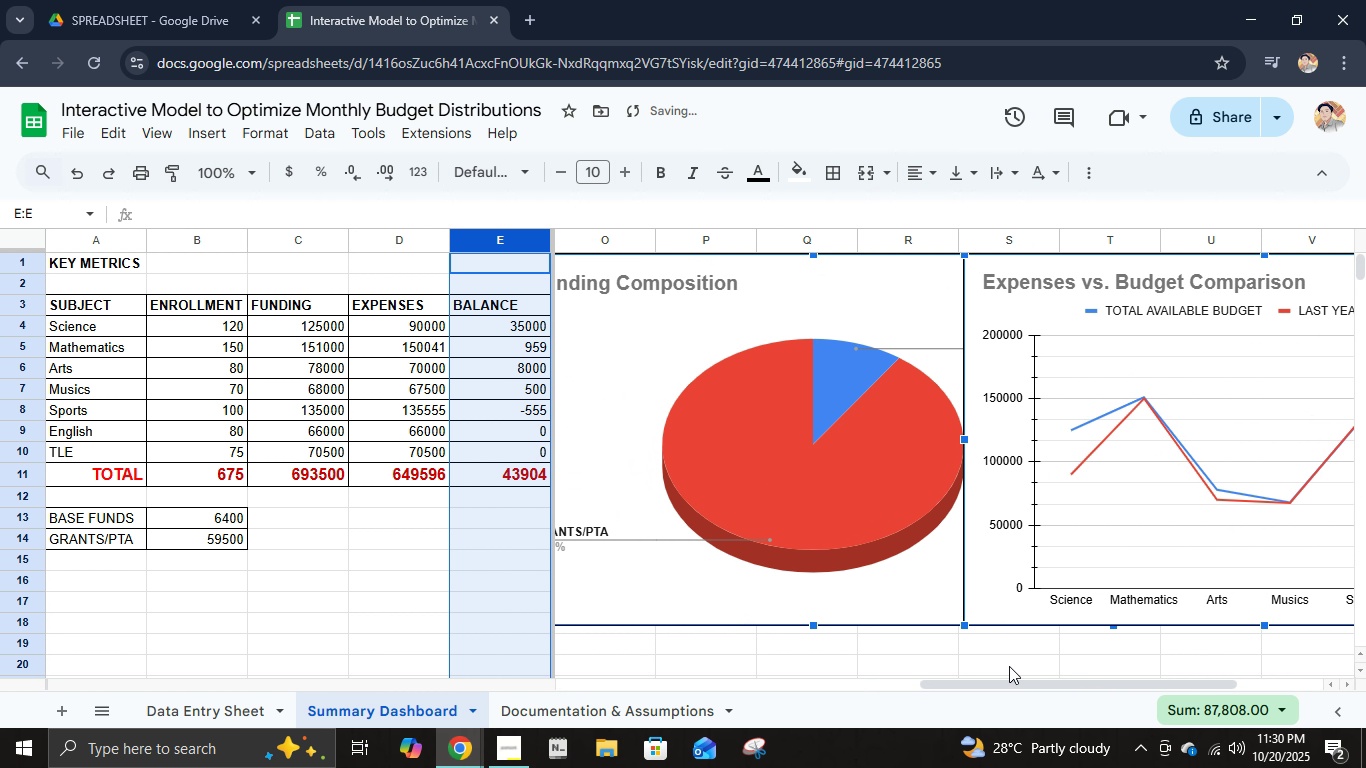 
left_click_drag(start_coordinate=[1016, 683], to_coordinate=[955, 633])
 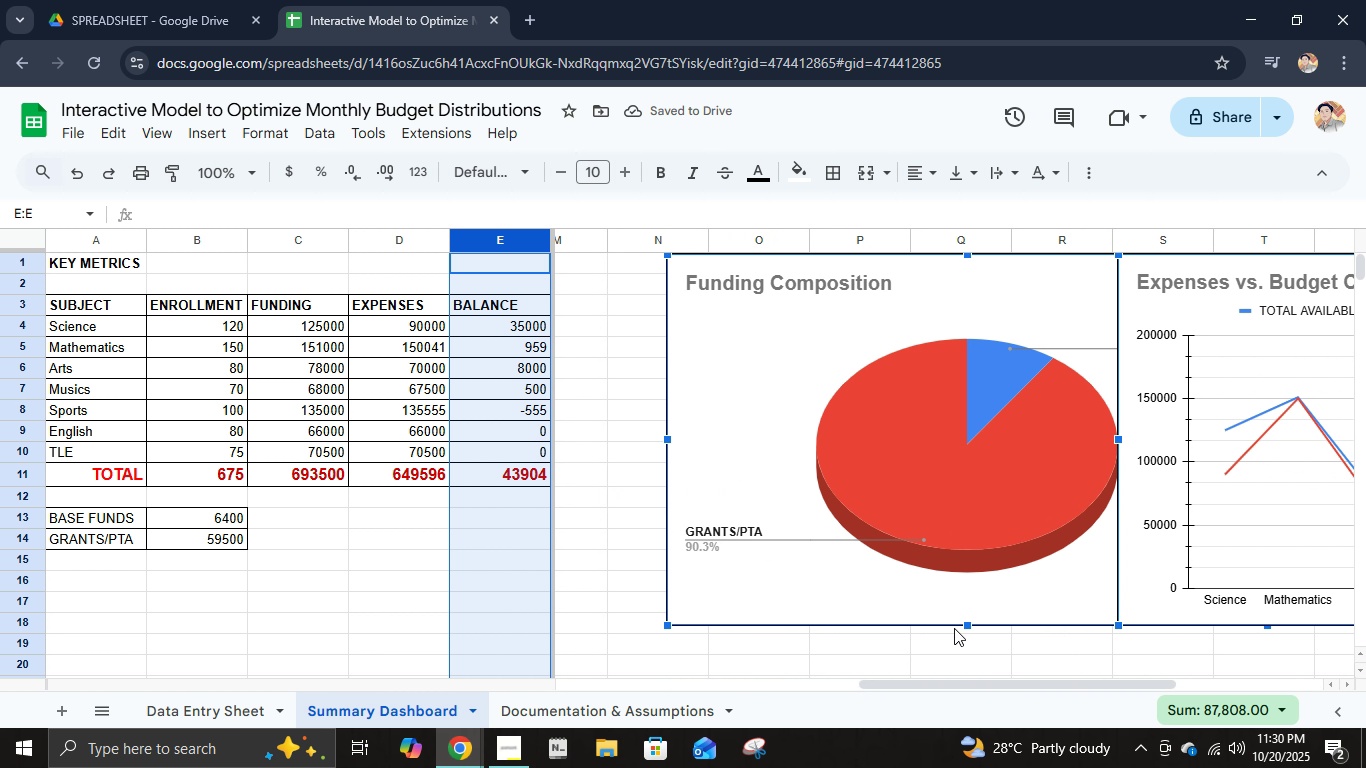 
key(Control+Z)
 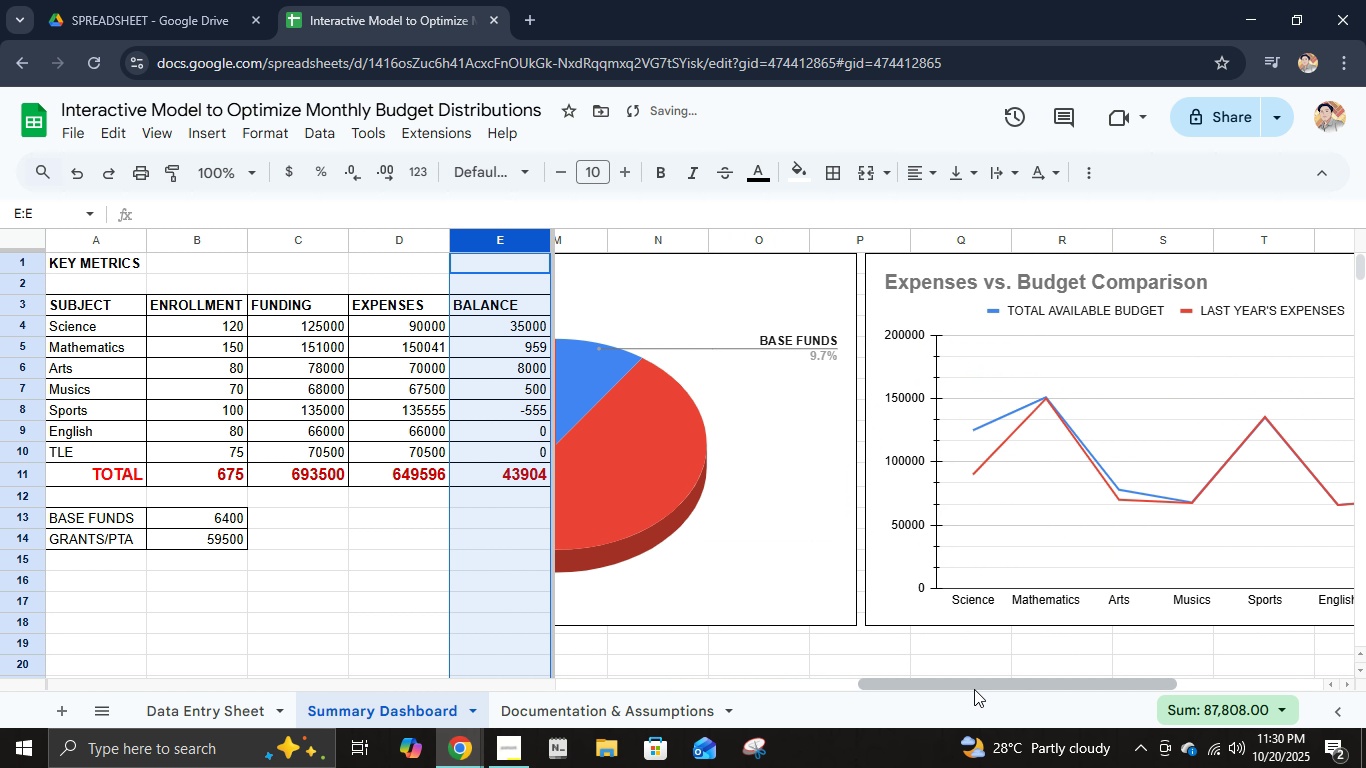 
left_click_drag(start_coordinate=[970, 685], to_coordinate=[790, 597])
 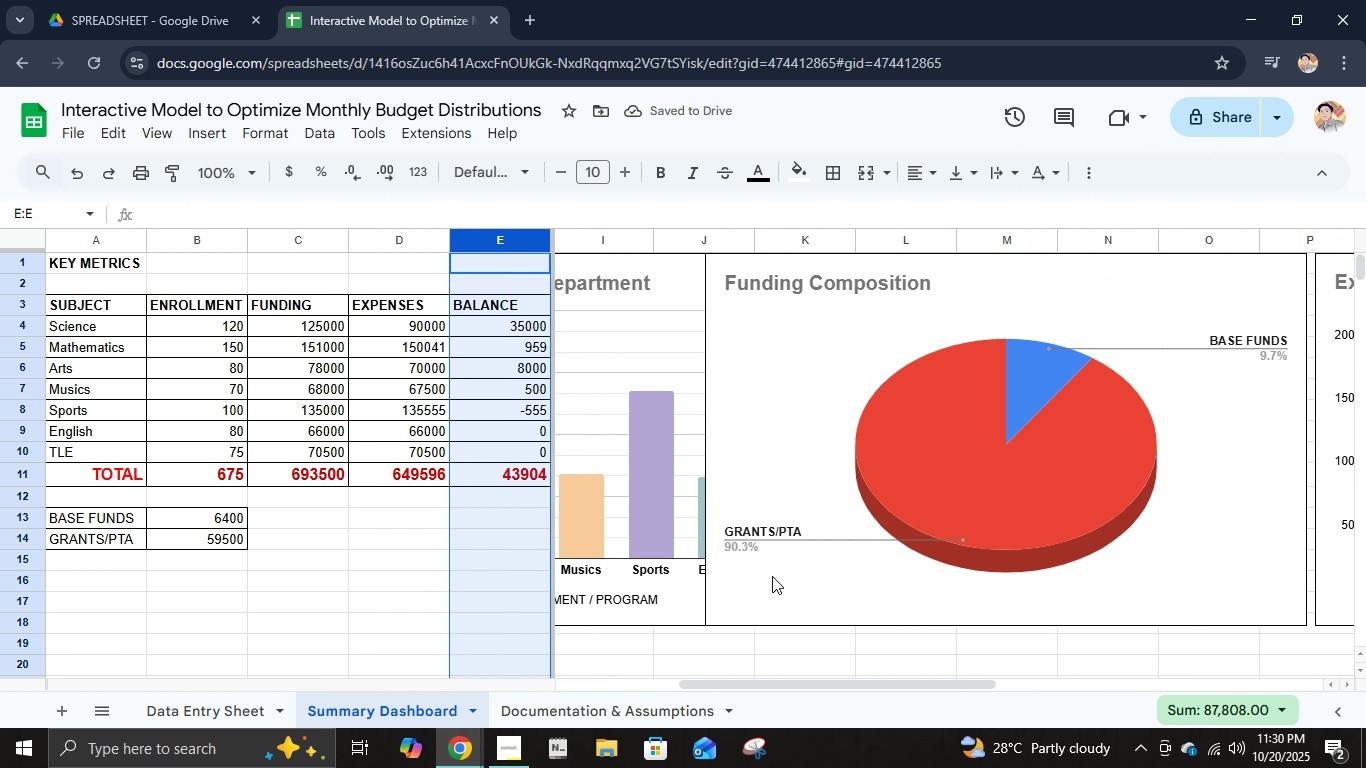 
left_click([753, 570])
 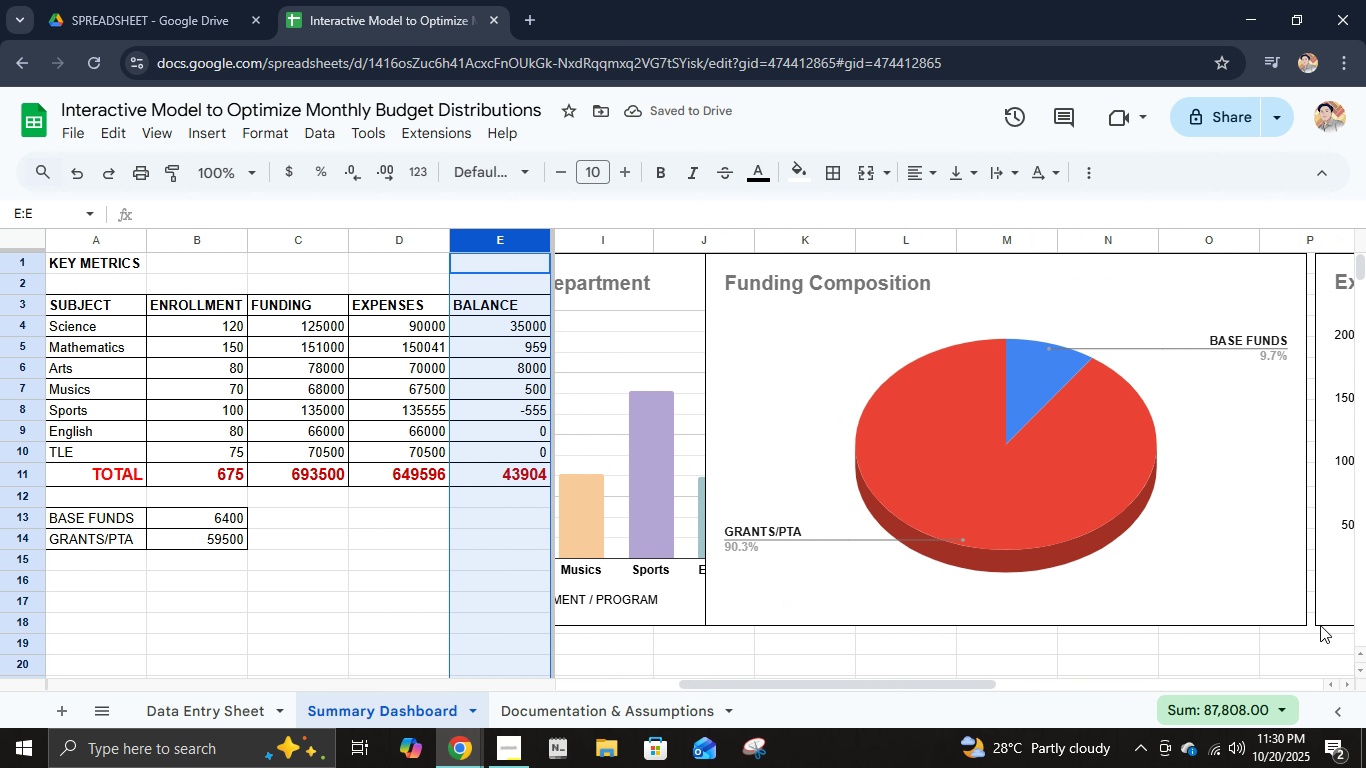 
hold_key(key=ControlLeft, duration=0.8)
left_click([1329, 611])
 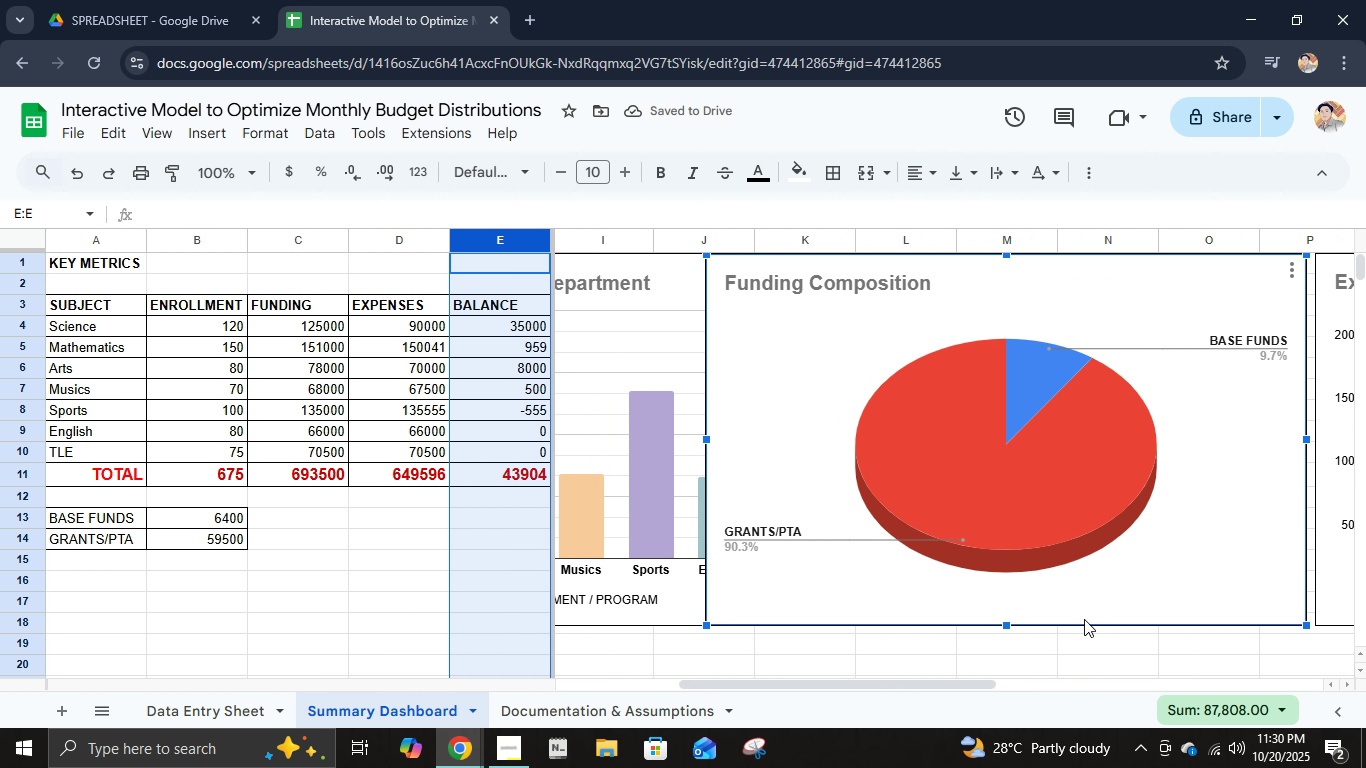 
left_click([1084, 619])
 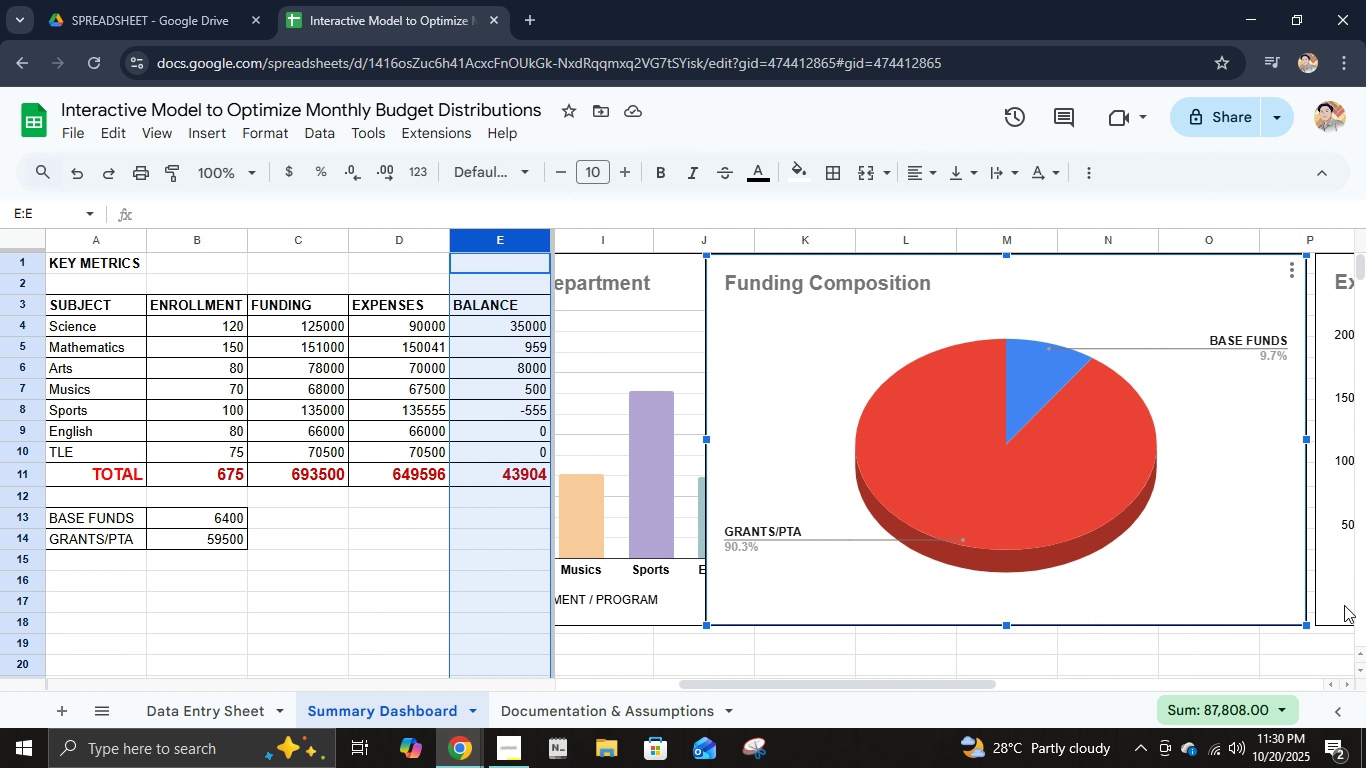 
hold_key(key=ControlLeft, duration=0.62)
left_click([1344, 605])
 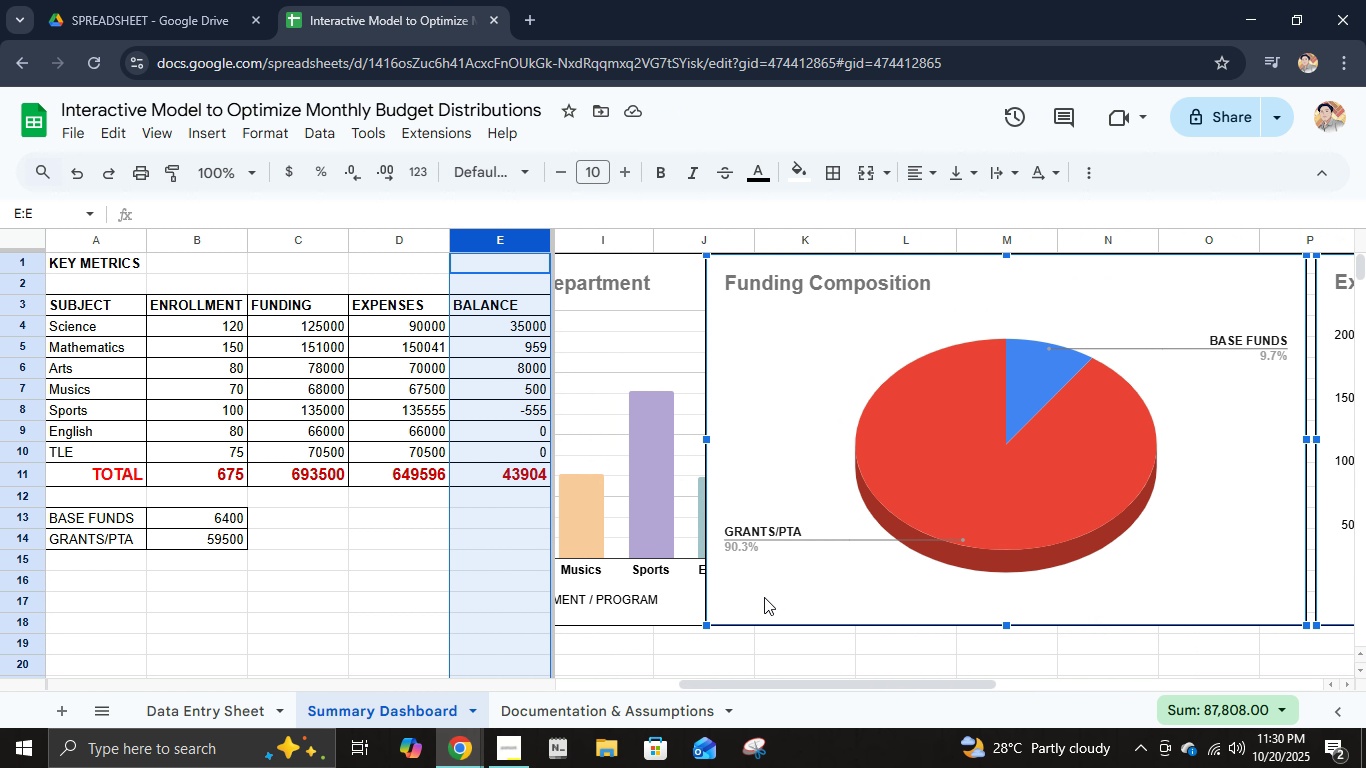 
left_click_drag(start_coordinate=[753, 597], to_coordinate=[920, 580])
 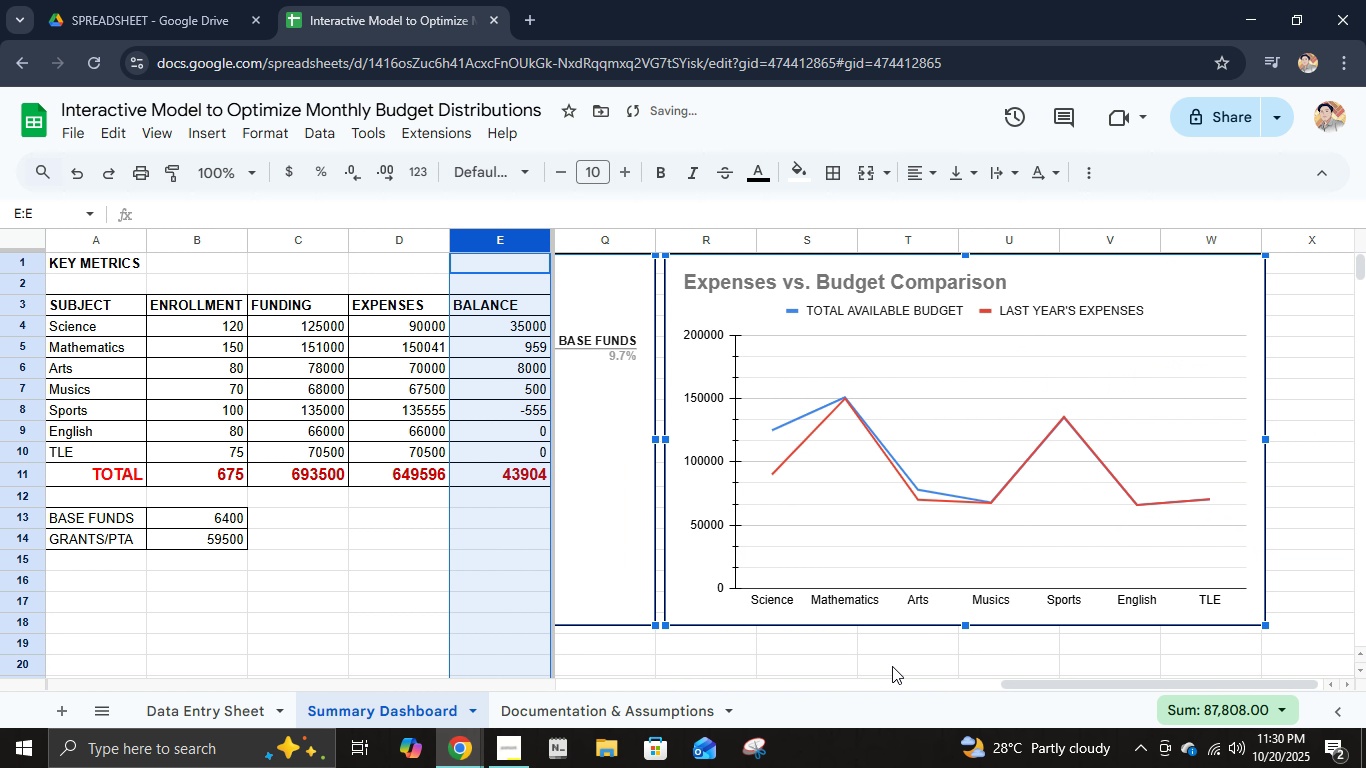 
left_click([892, 666])
 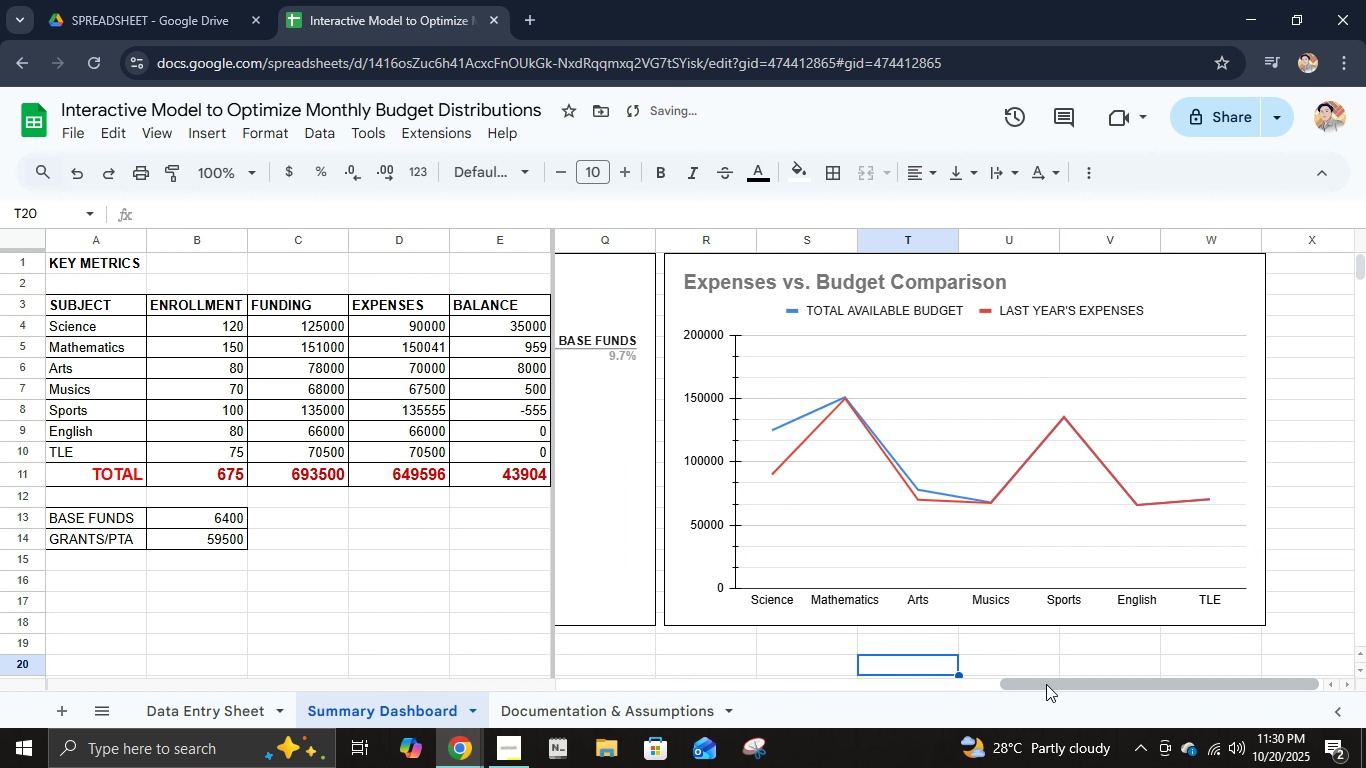 
left_click_drag(start_coordinate=[1046, 684], to_coordinate=[816, 672])
 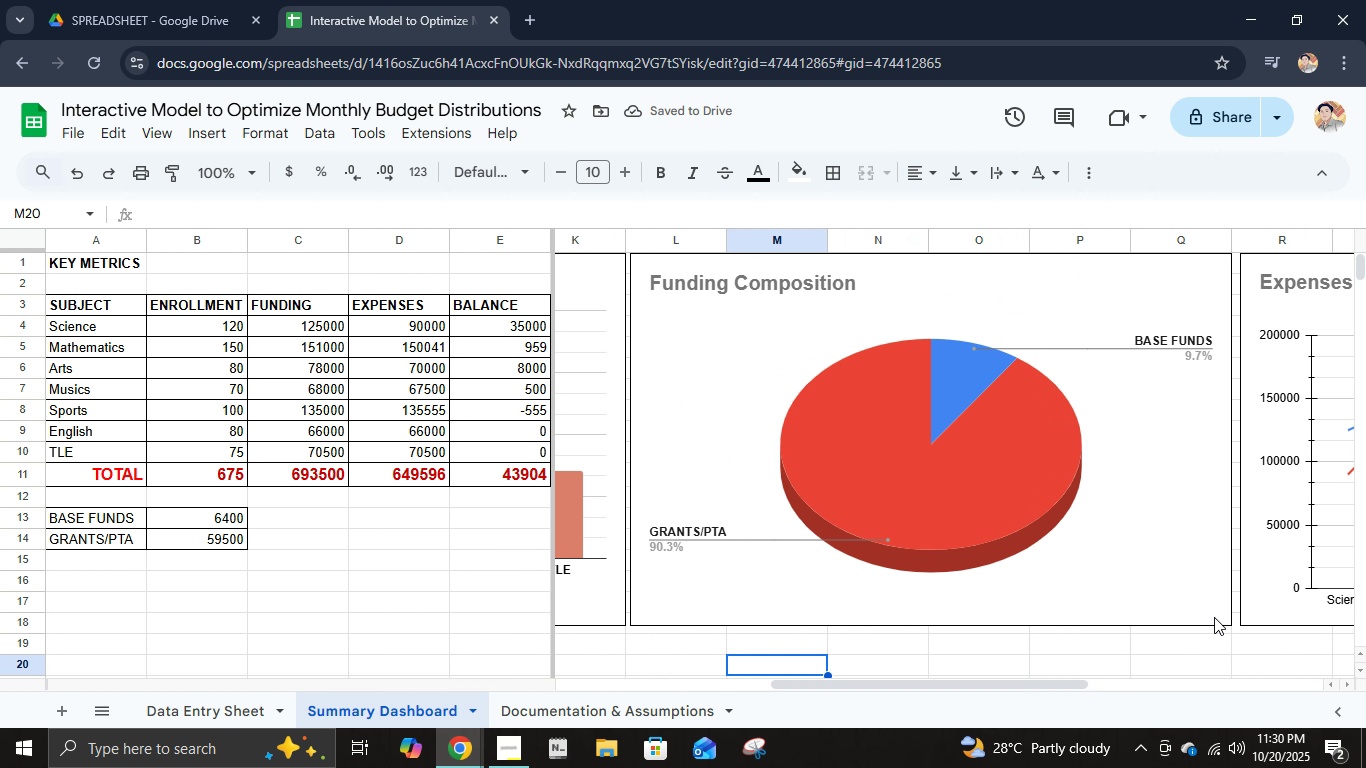 
left_click([1257, 608])
 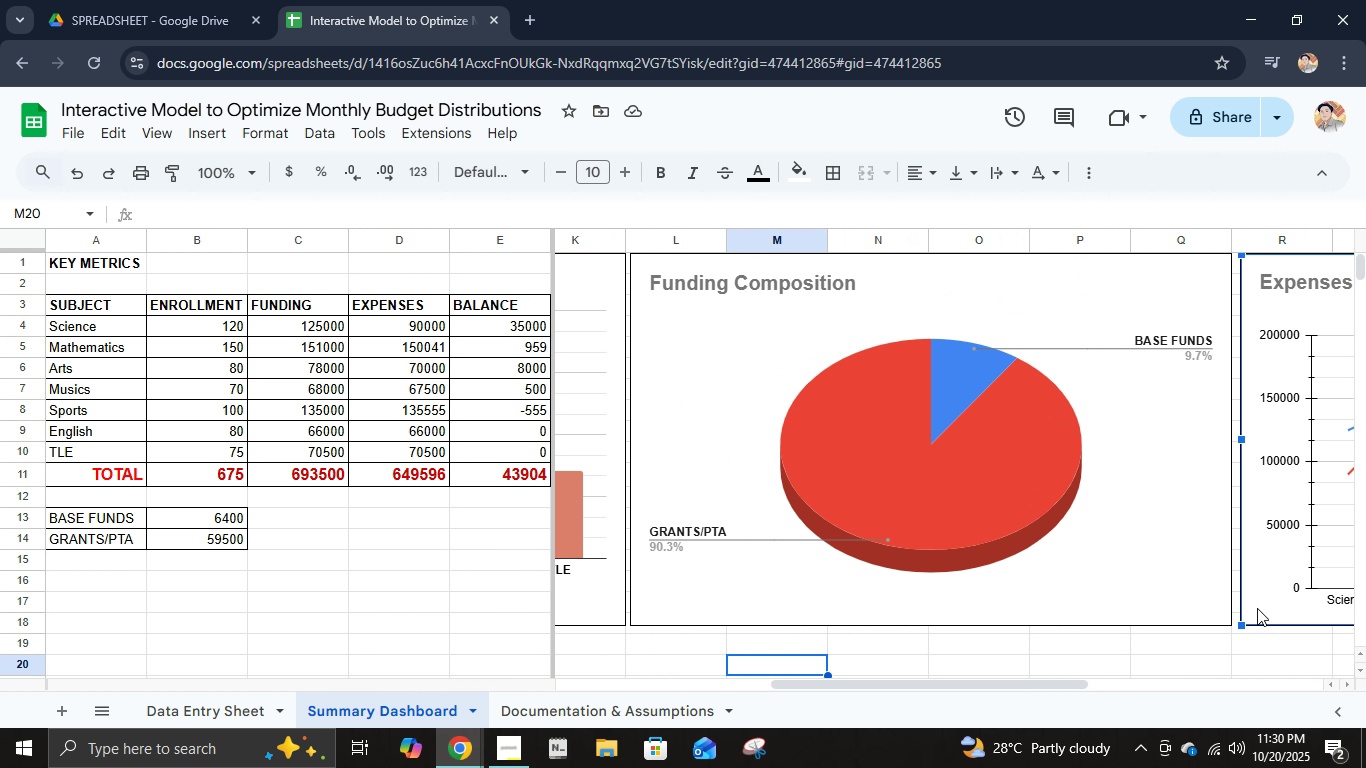 
left_click([1257, 608])
 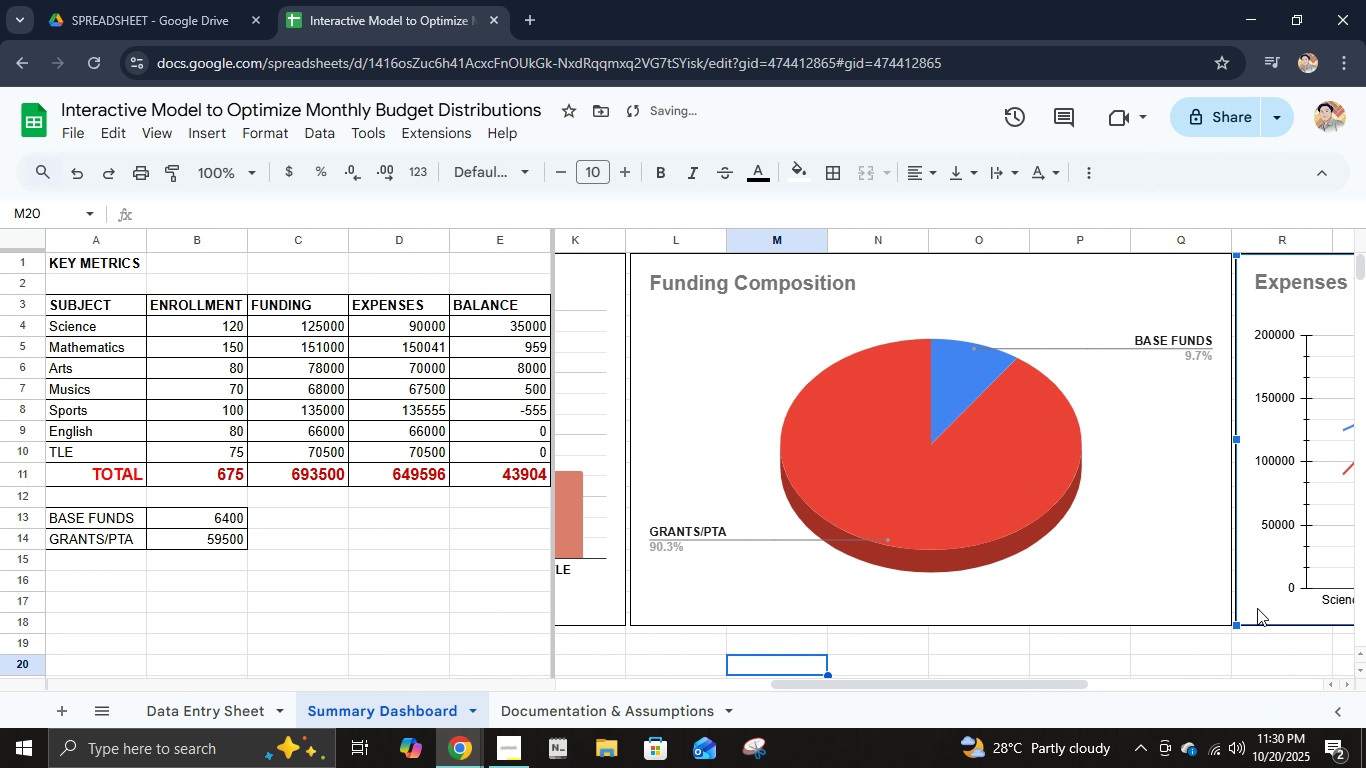 
key(ArrowLeft)
 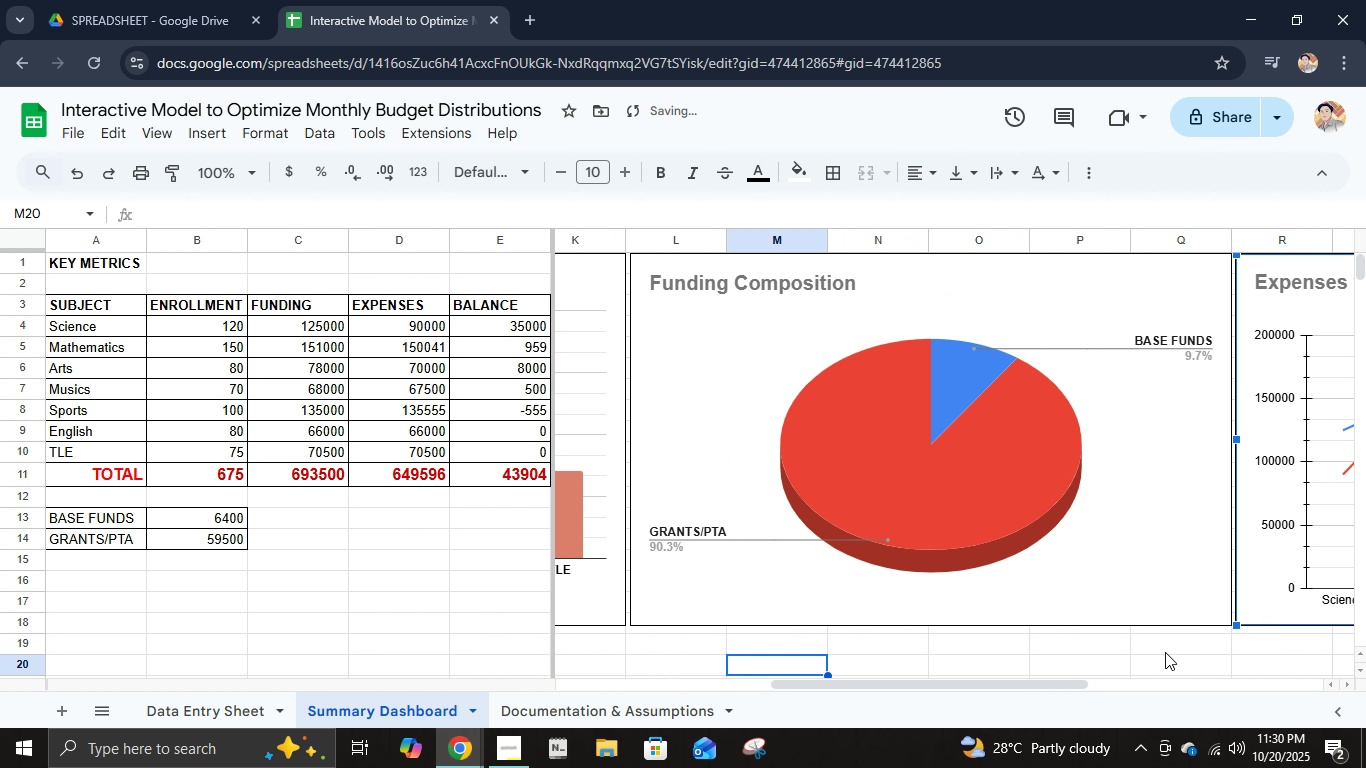 
left_click([1165, 652])
 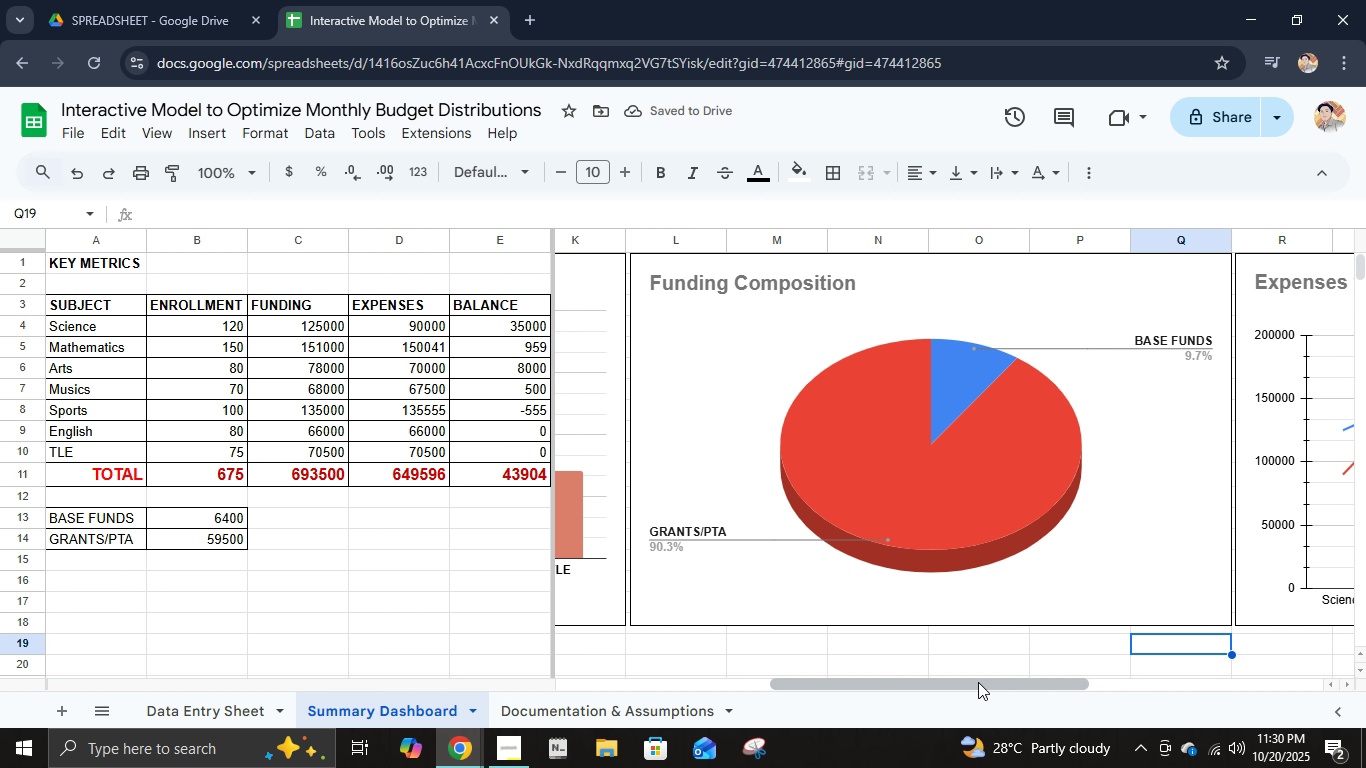 
left_click_drag(start_coordinate=[978, 682], to_coordinate=[670, 652])
 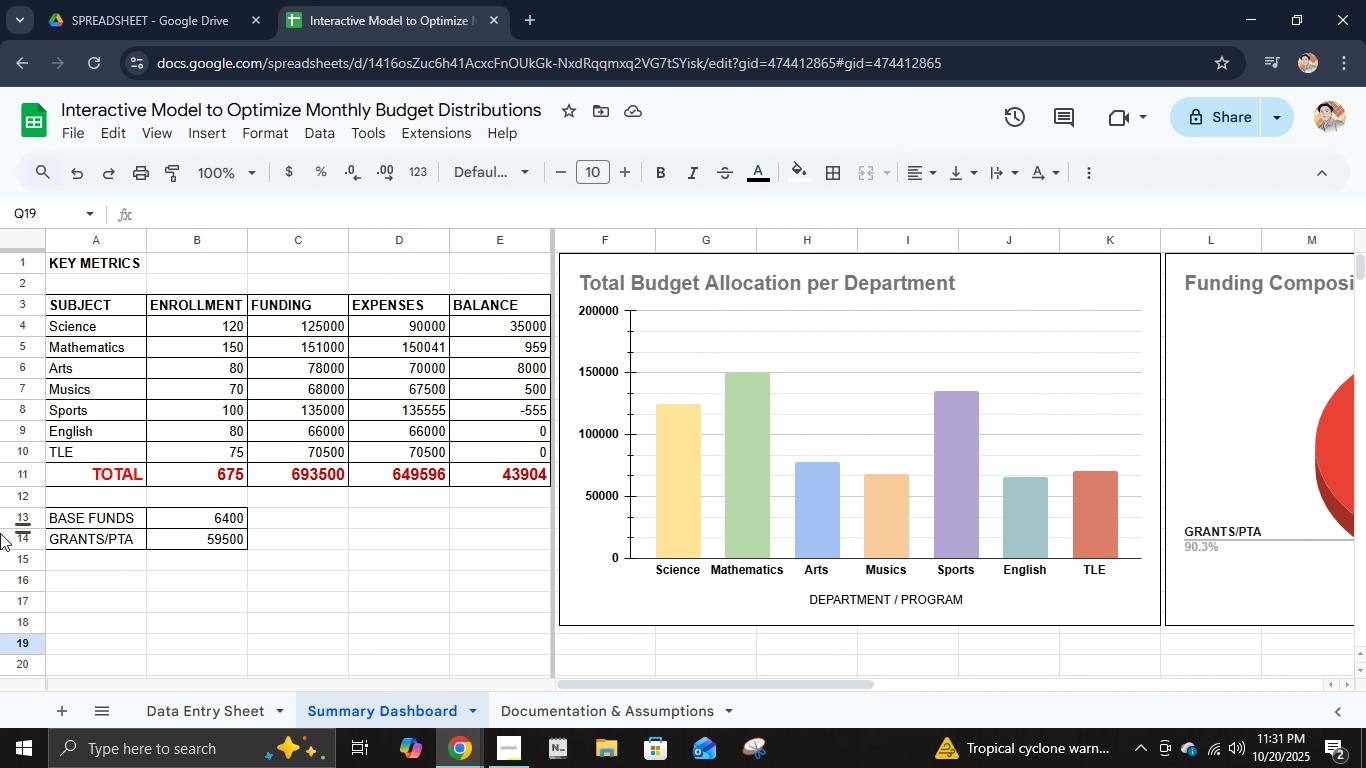 
wait(34.39)
 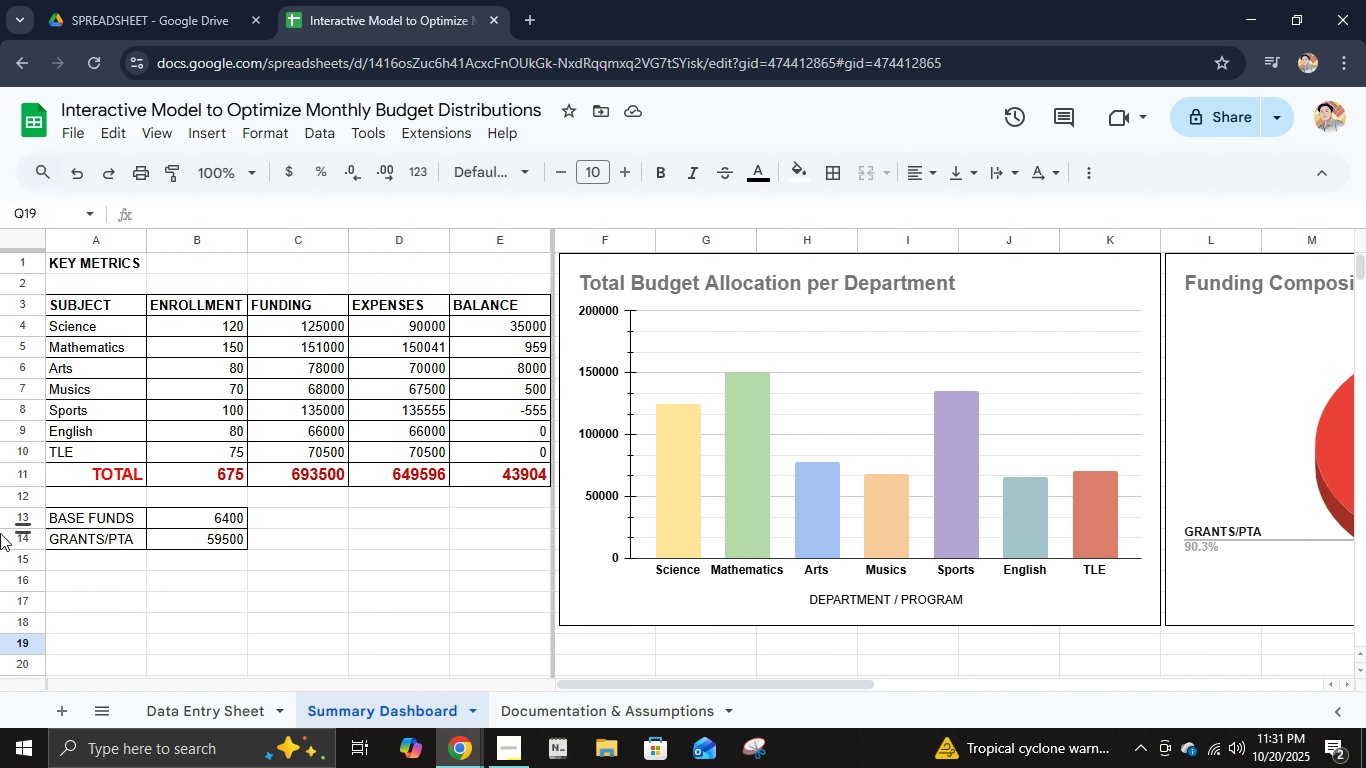 
left_click_drag(start_coordinate=[860, 680], to_coordinate=[586, 680])
 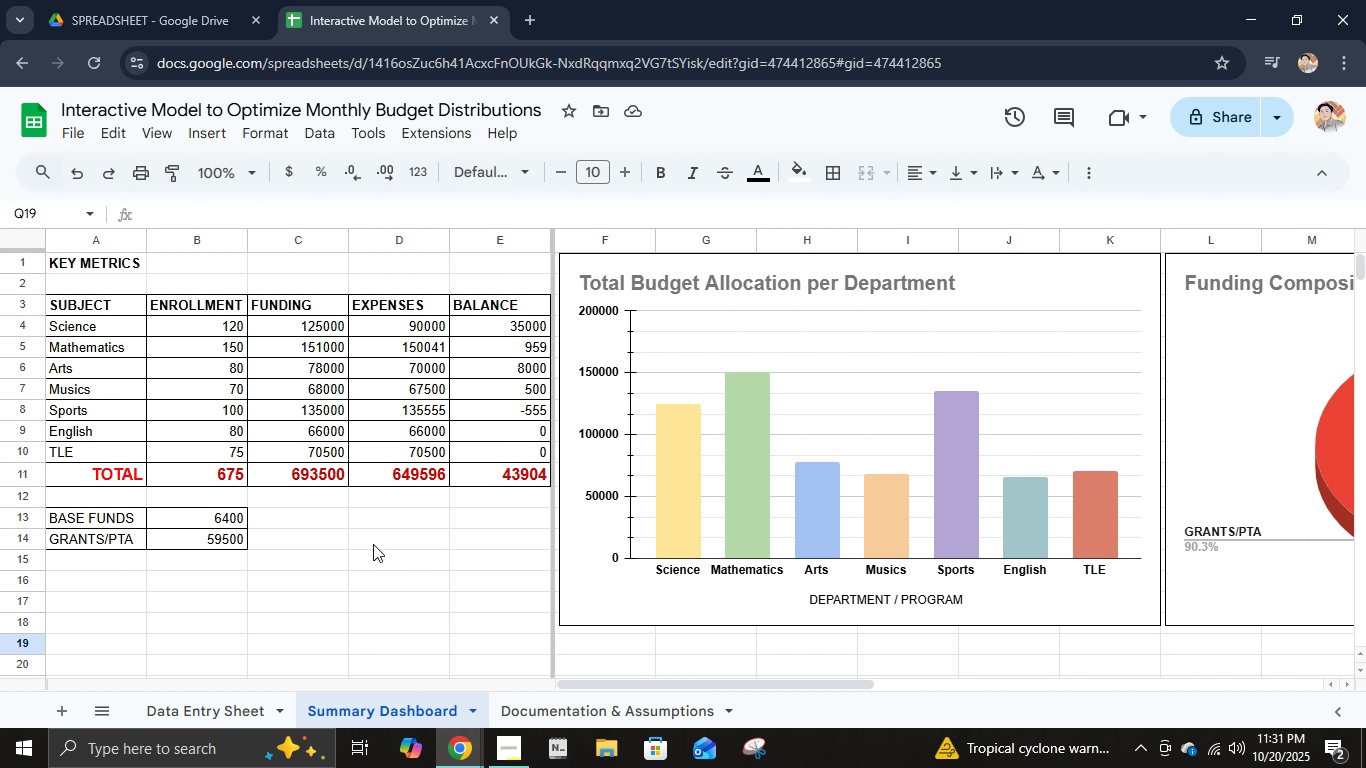 
scroll: coordinate [373, 552], scroll_direction: up, amount: 1.0
 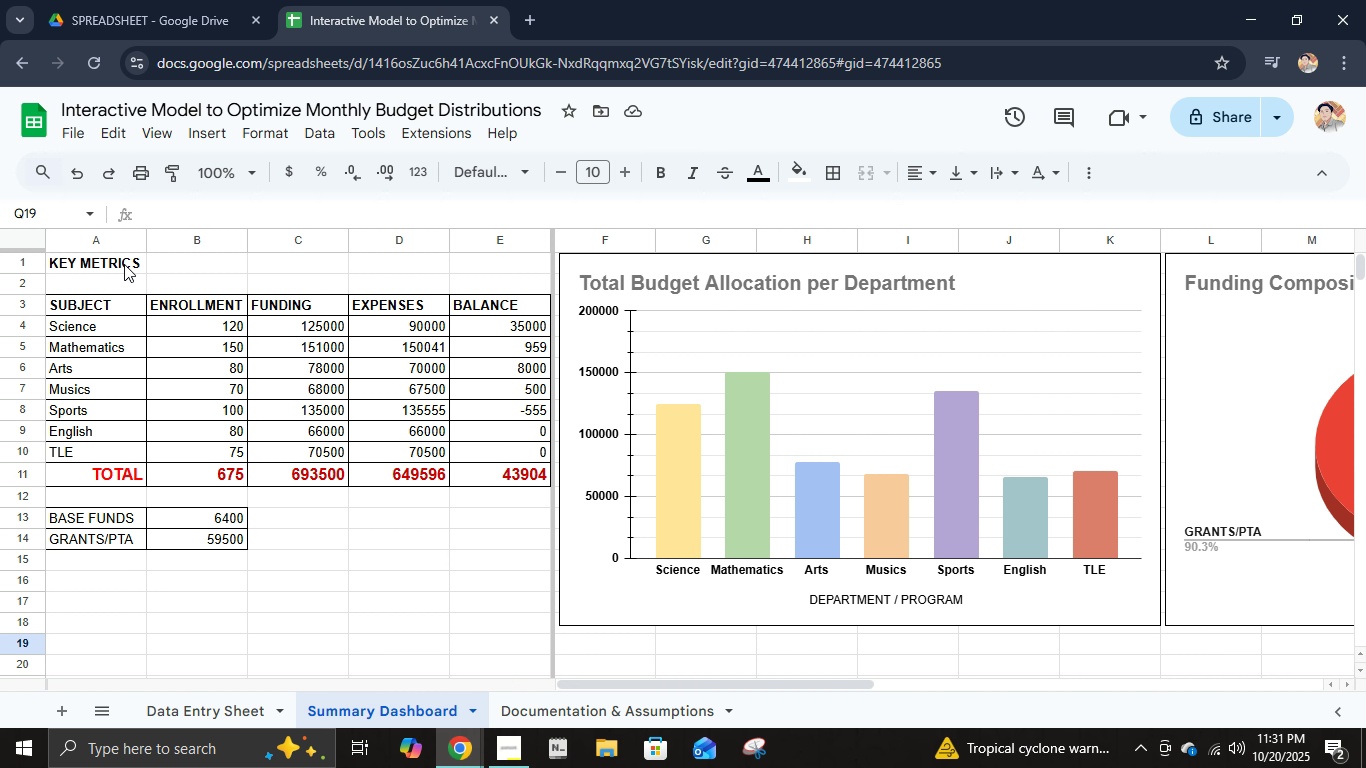 
left_click_drag(start_coordinate=[121, 261], to_coordinate=[482, 259])
 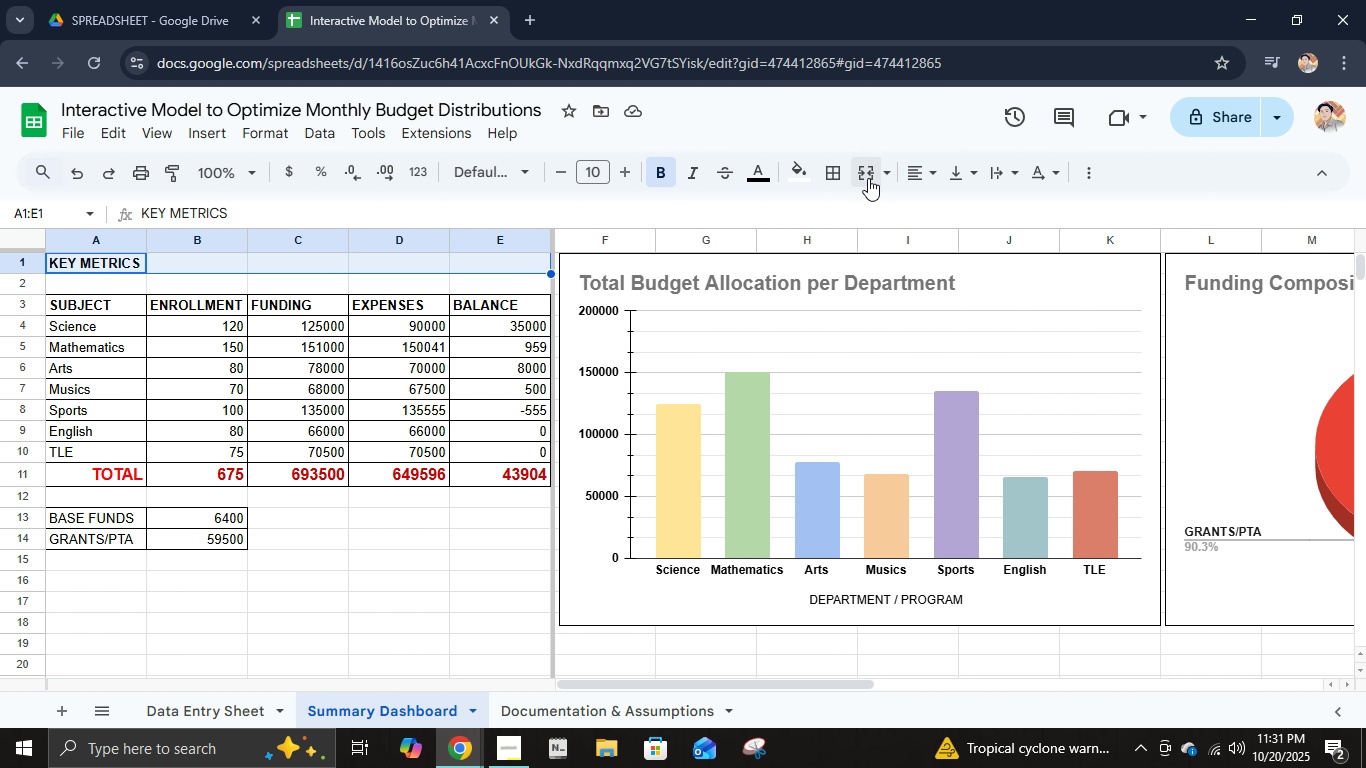 
left_click([868, 178])
 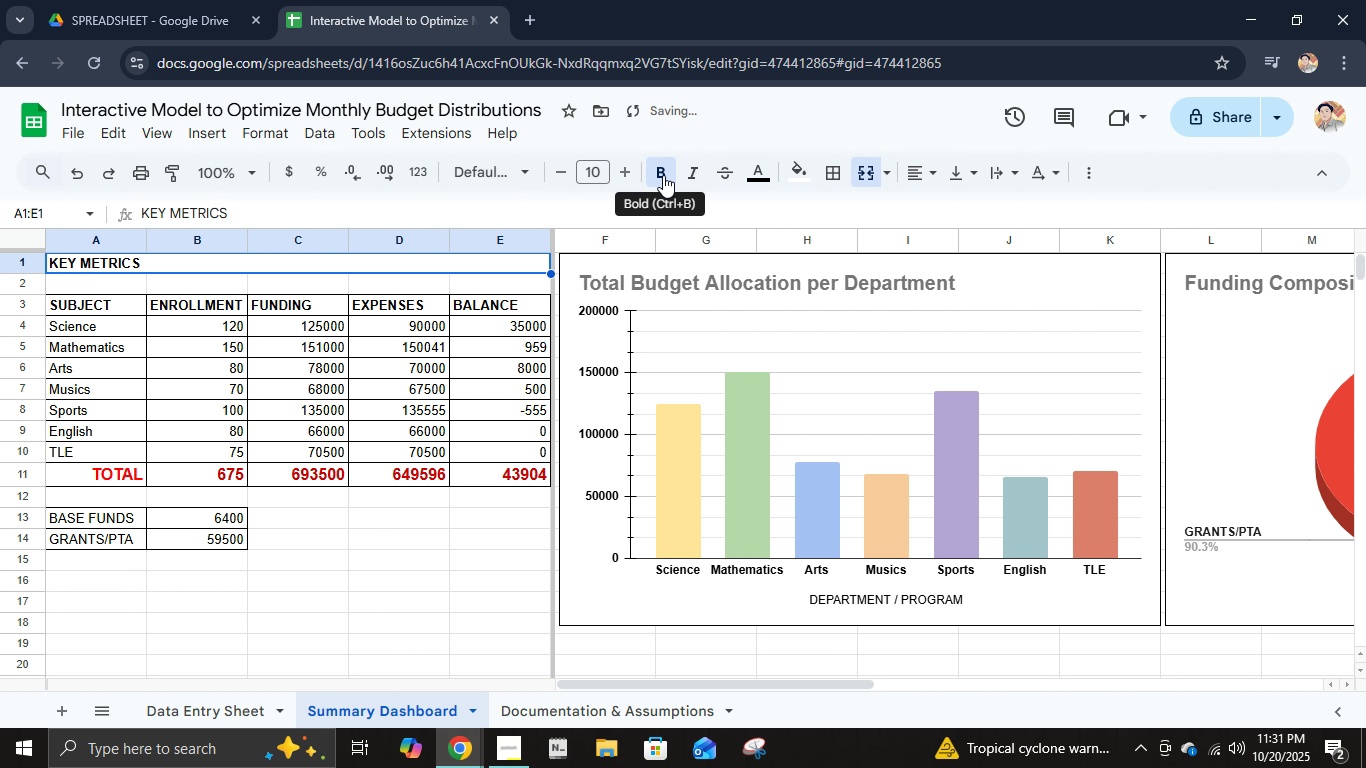 
left_click([623, 167])
 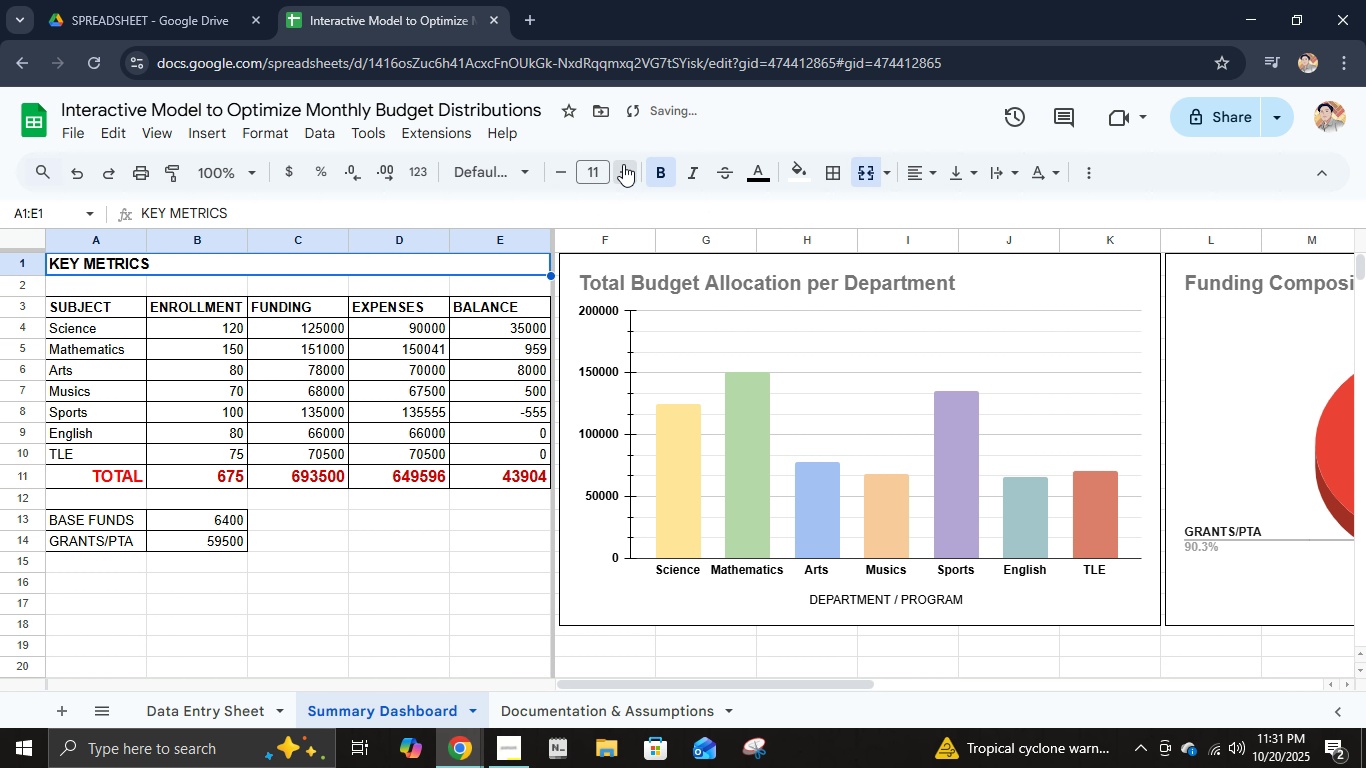 
left_click([623, 164])
 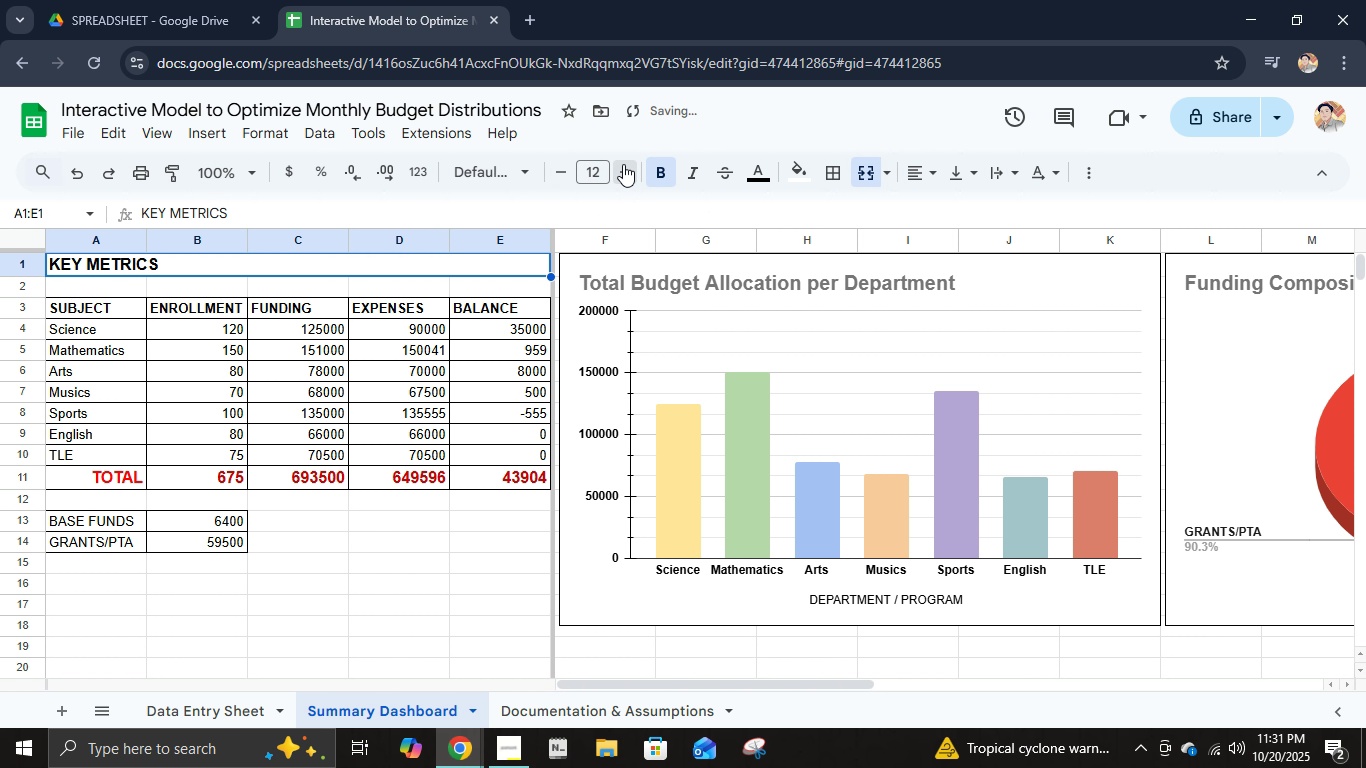 
left_click([623, 164])
 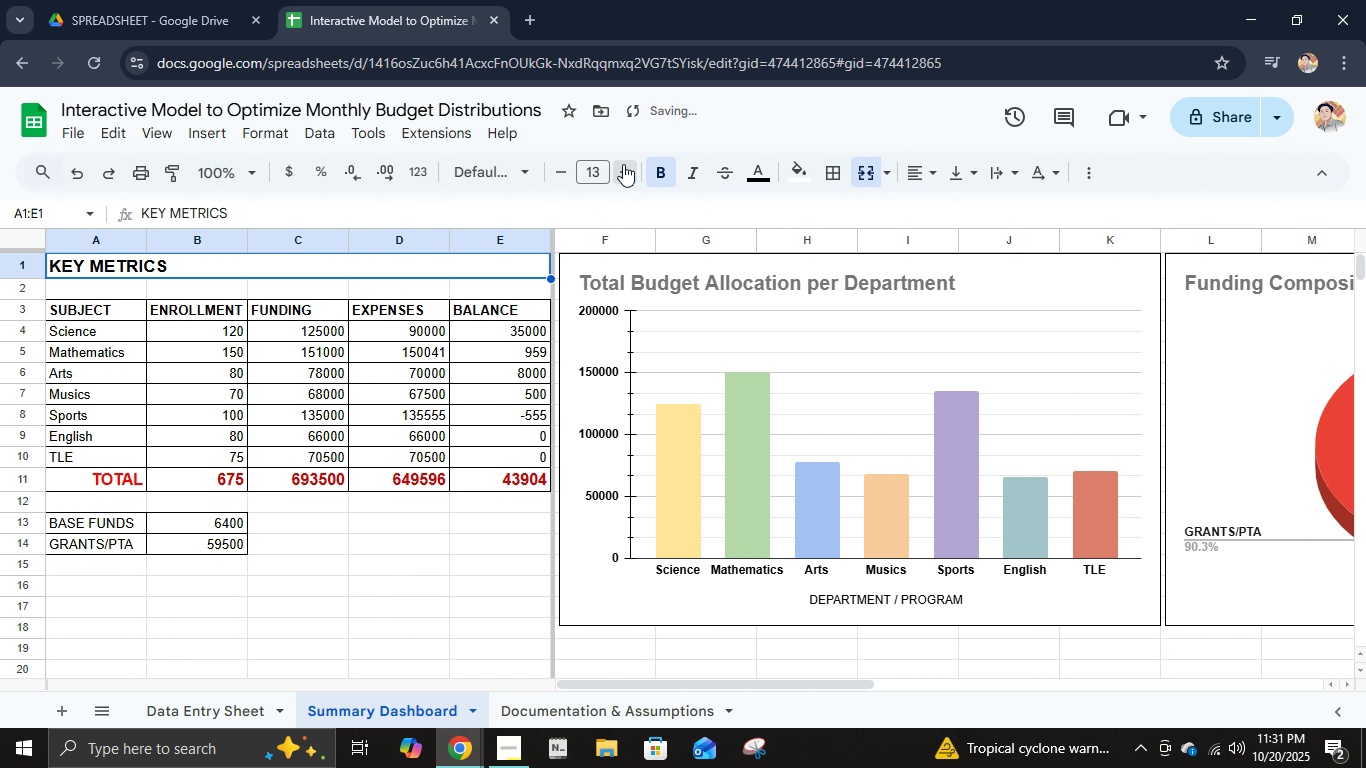 
left_click([623, 164])
 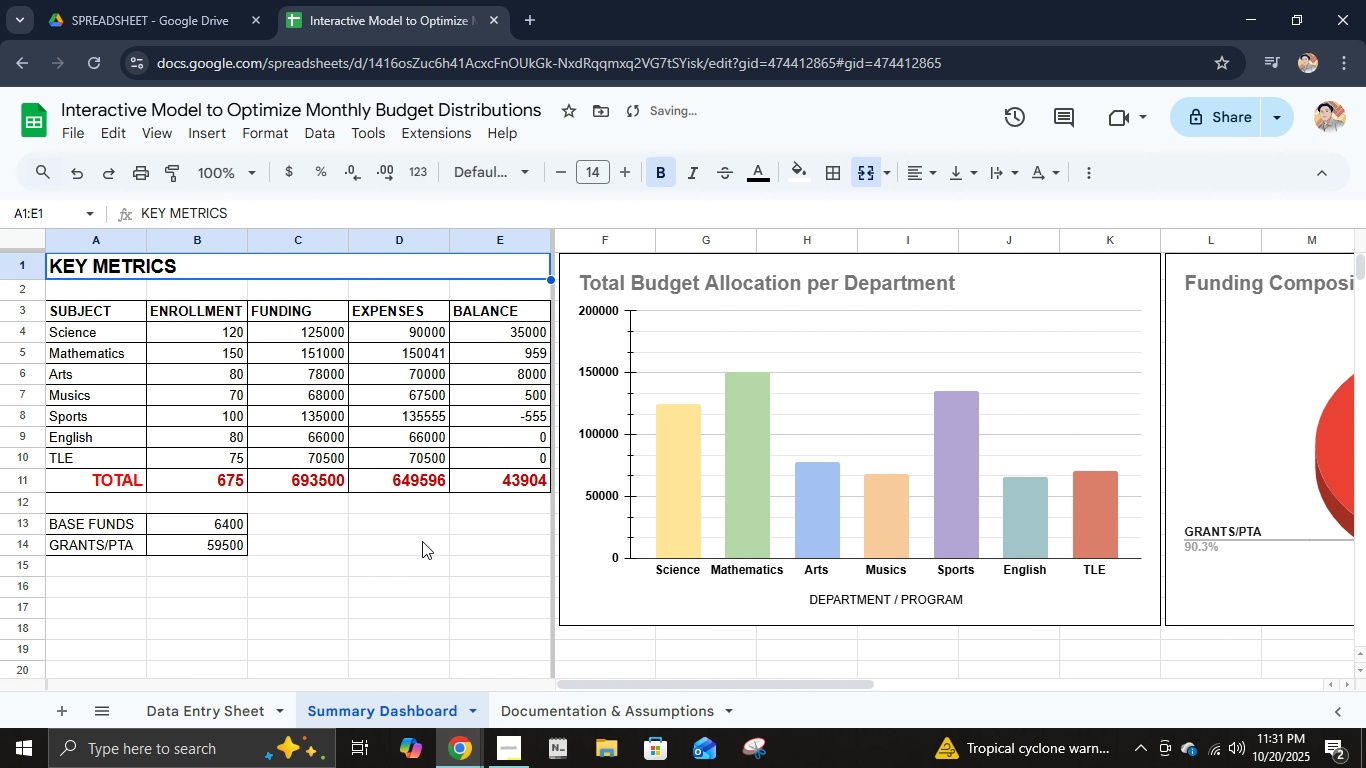 
left_click([421, 541])
 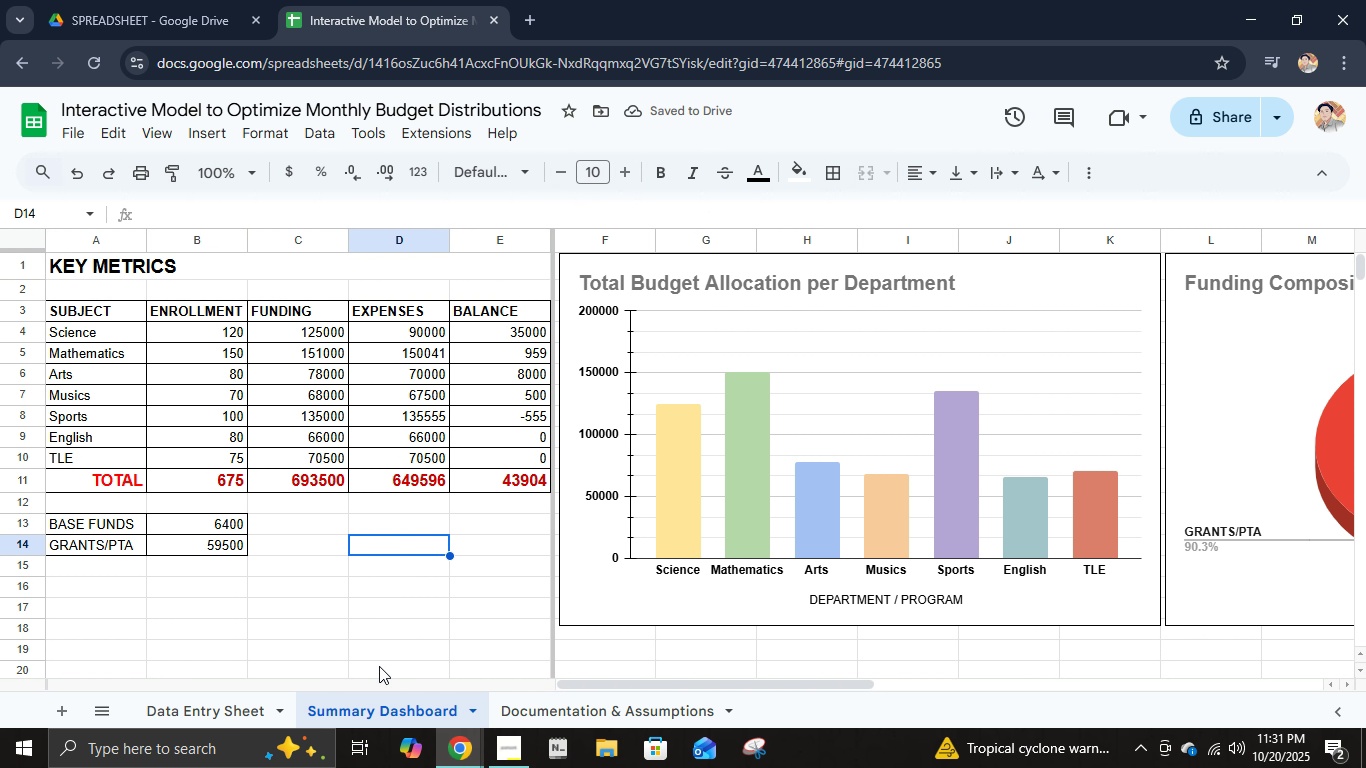 
left_click([523, 720])
 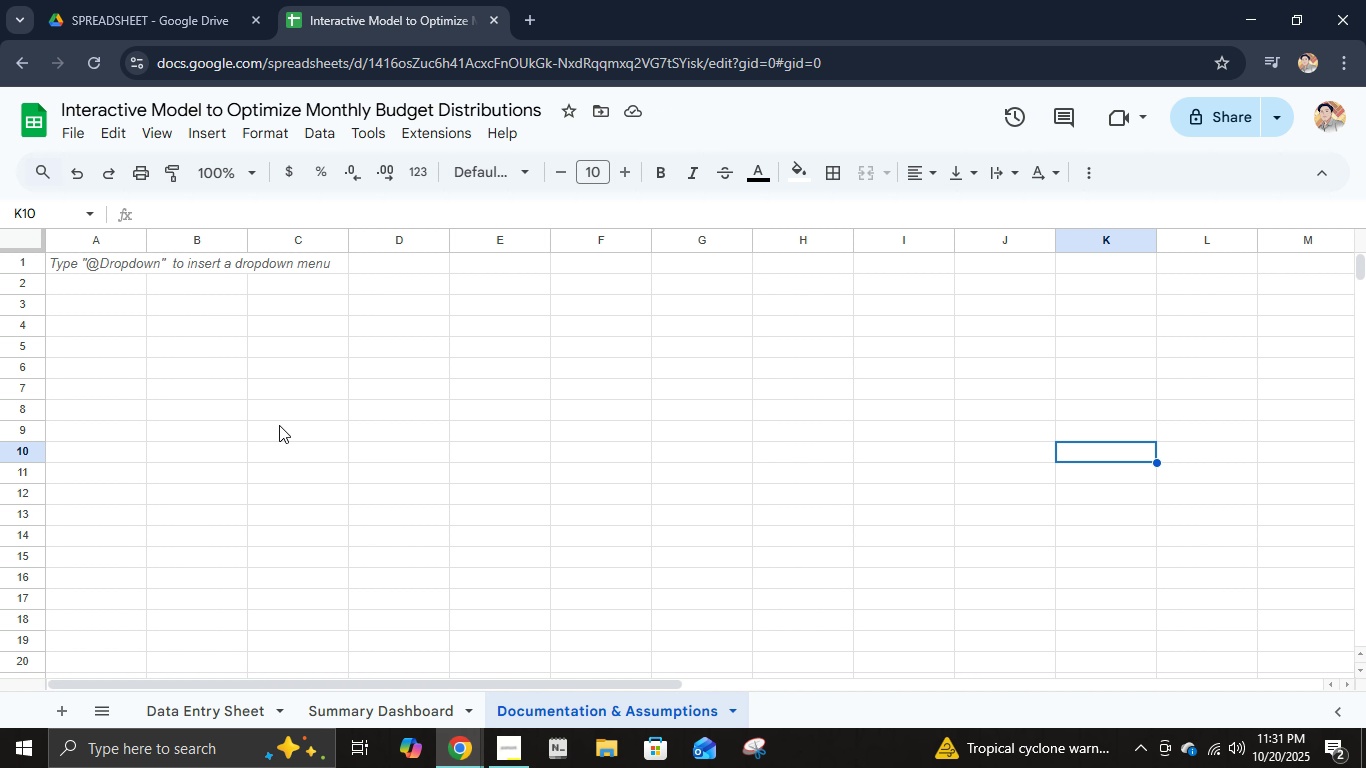 
left_click([95, 262])
 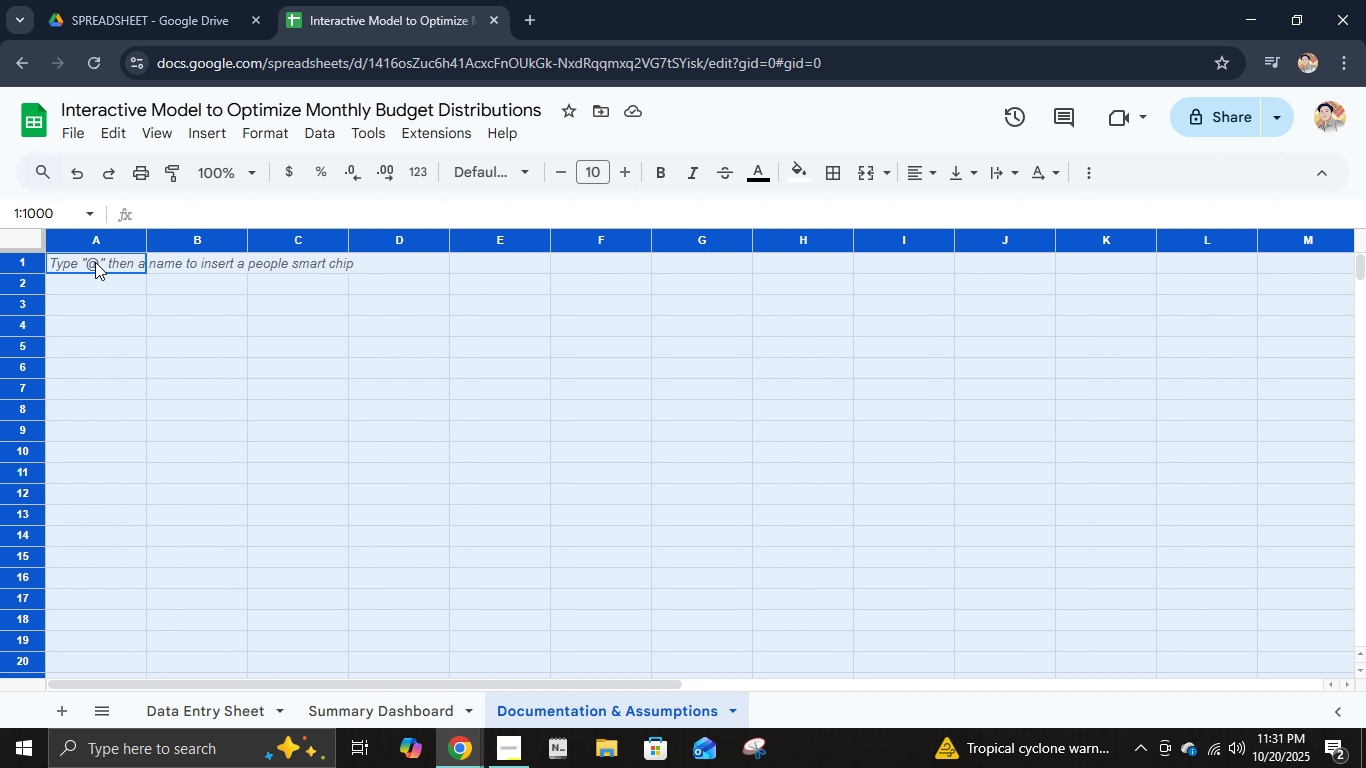 
key(Control+ControlLeft)
 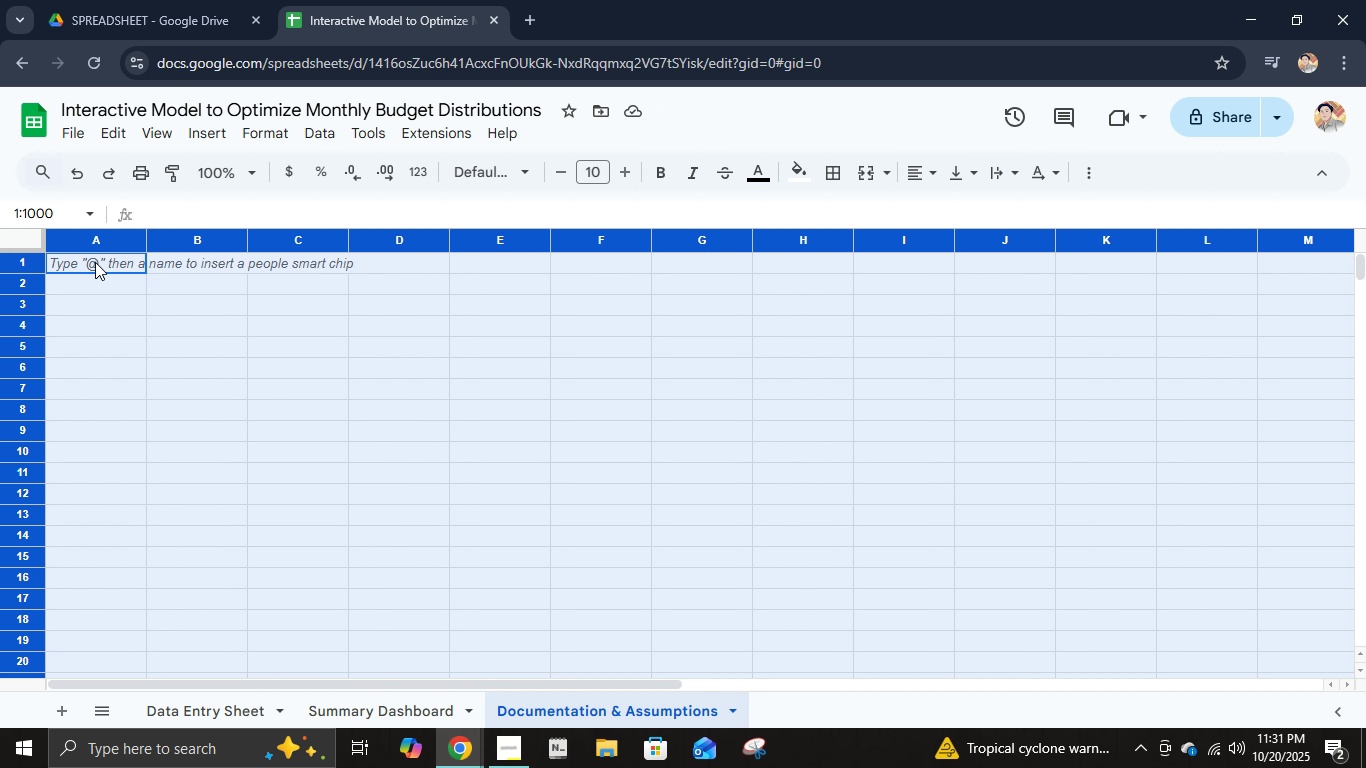 
key(Control+A)
 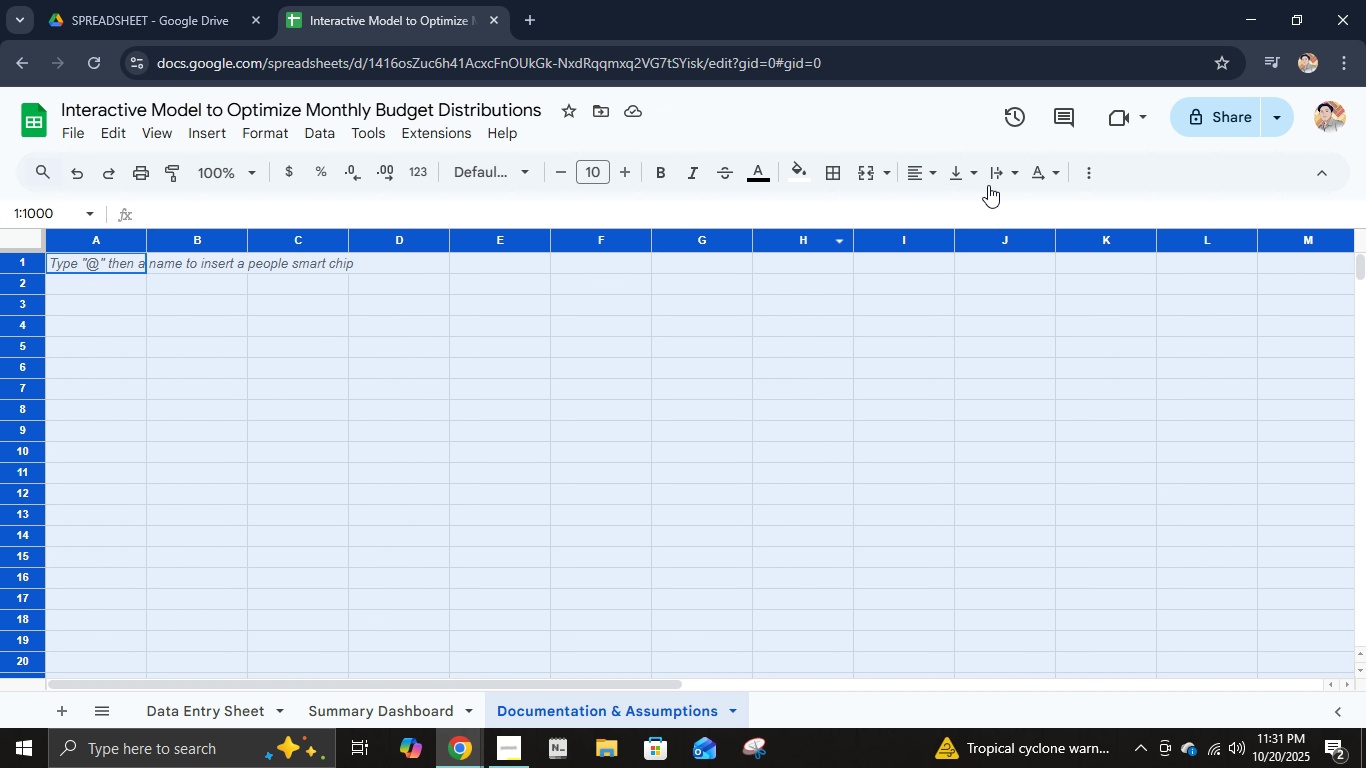 
left_click([990, 181])
 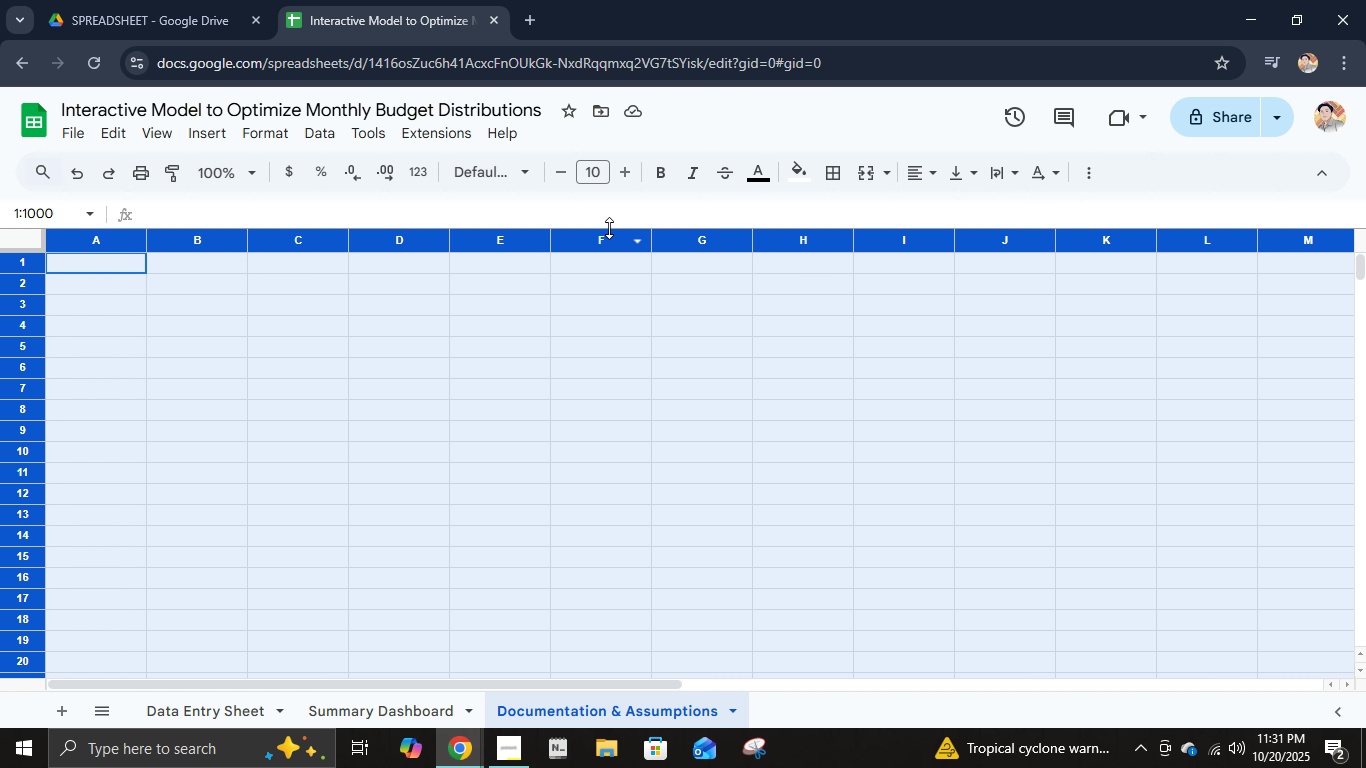 
wait(17.74)
 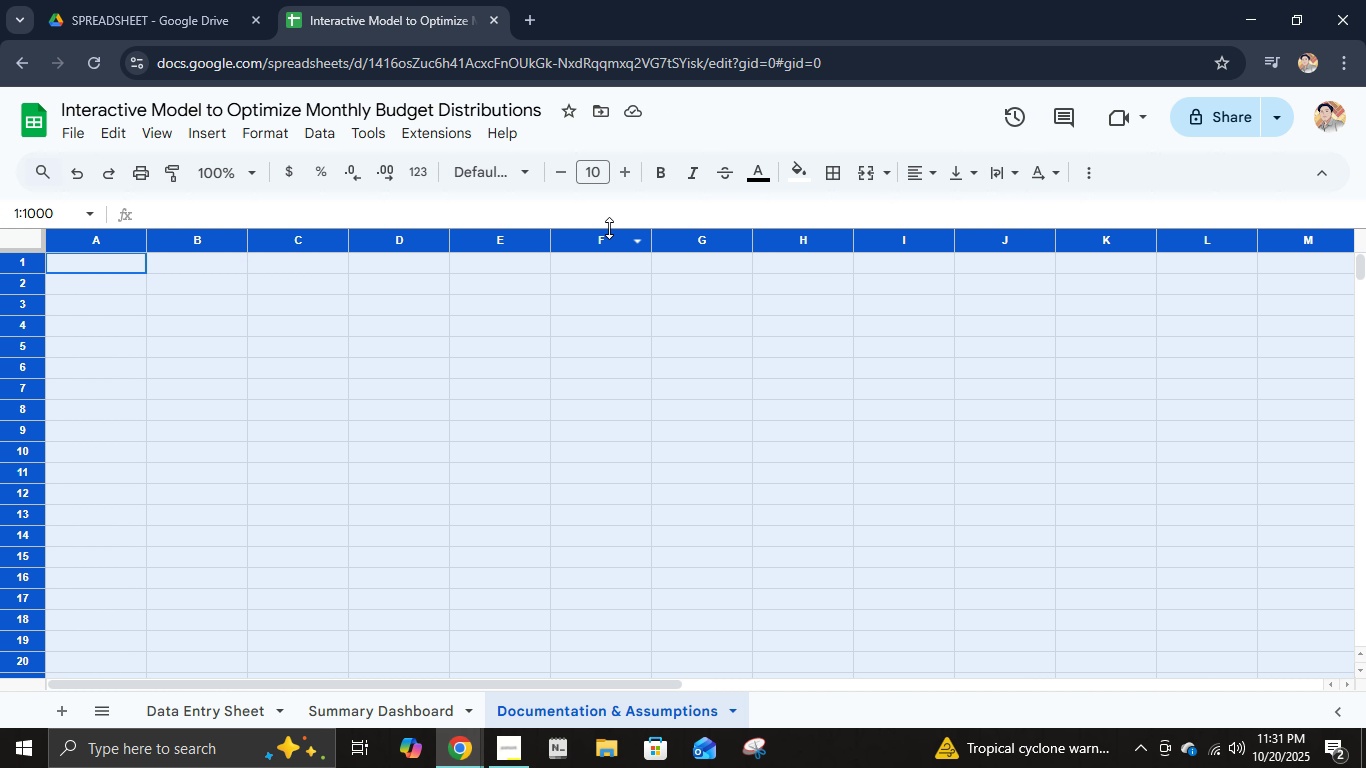 
left_click_drag(start_coordinate=[246, 240], to_coordinate=[1253, 253])
 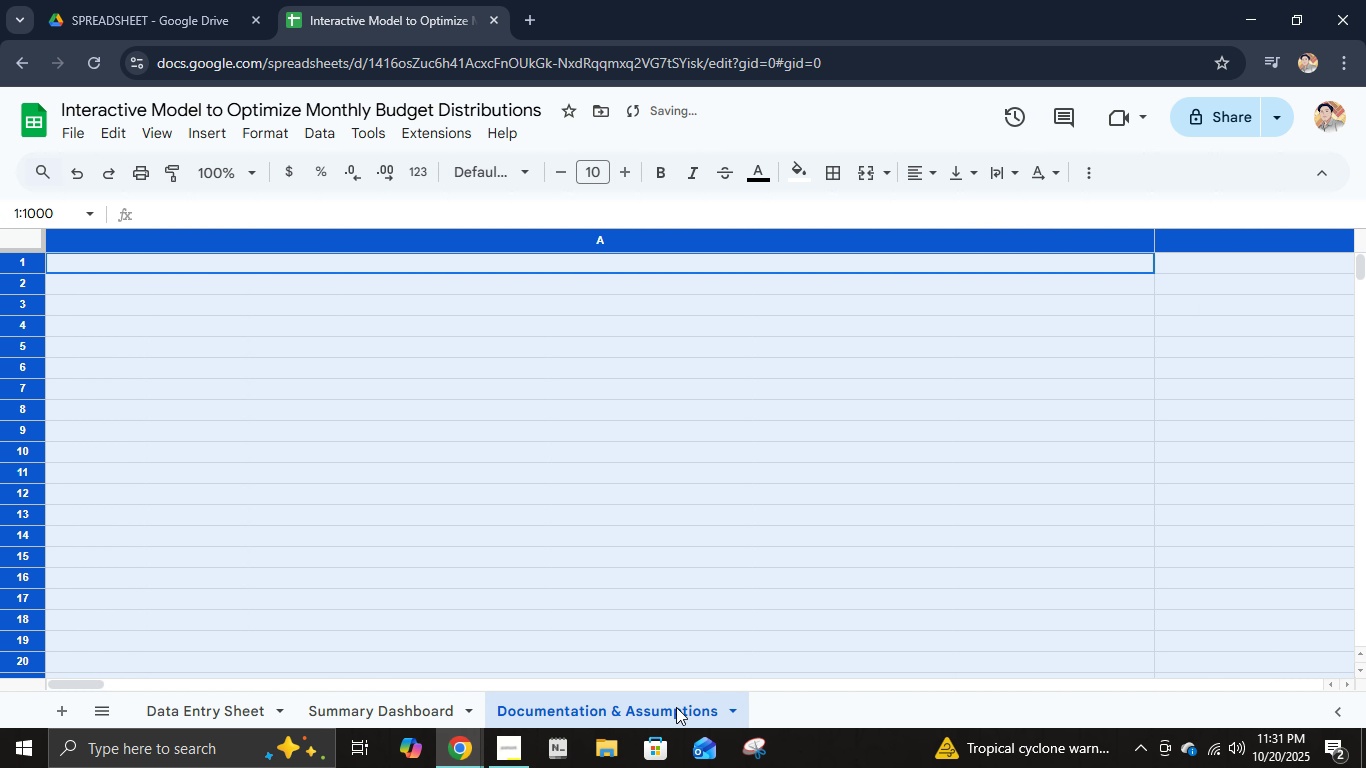 
key(Control+Z)
 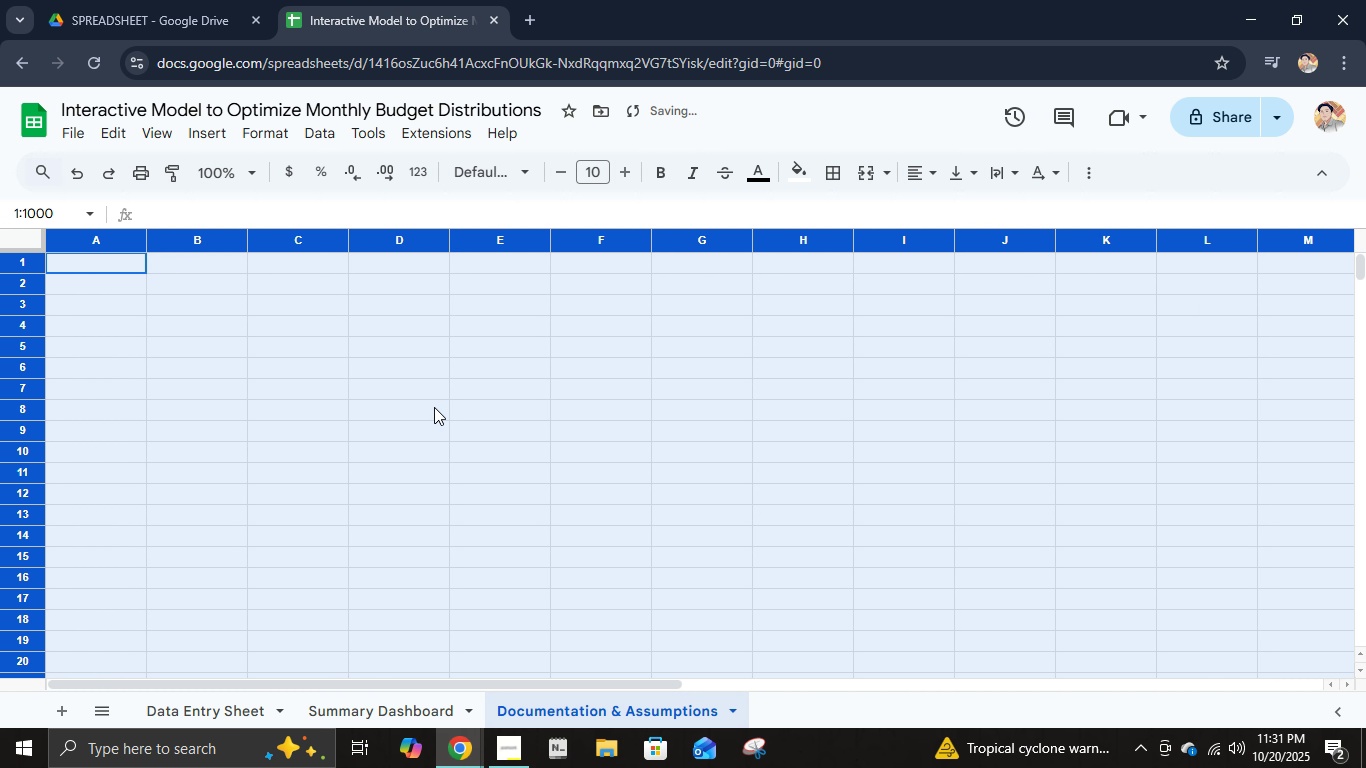 
left_click([434, 407])
 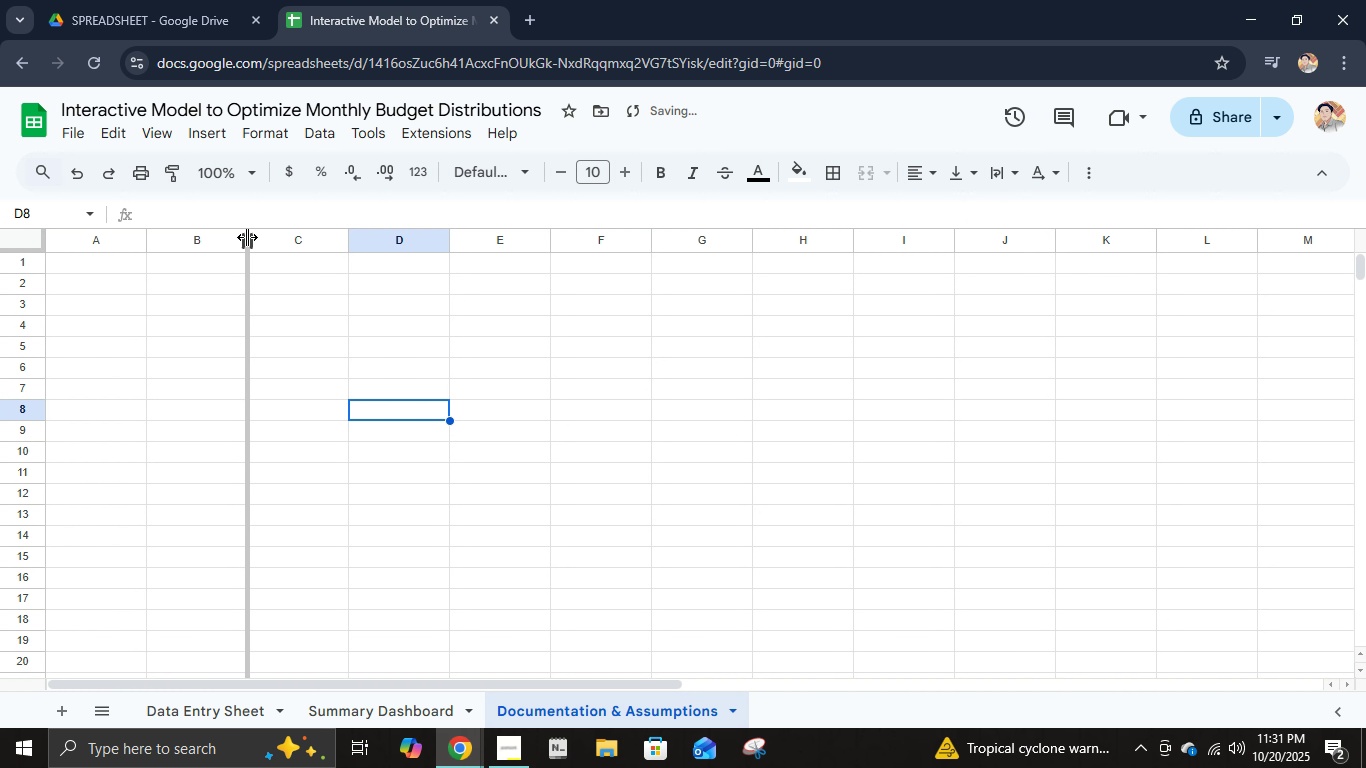 
left_click_drag(start_coordinate=[247, 237], to_coordinate=[1255, 252])
 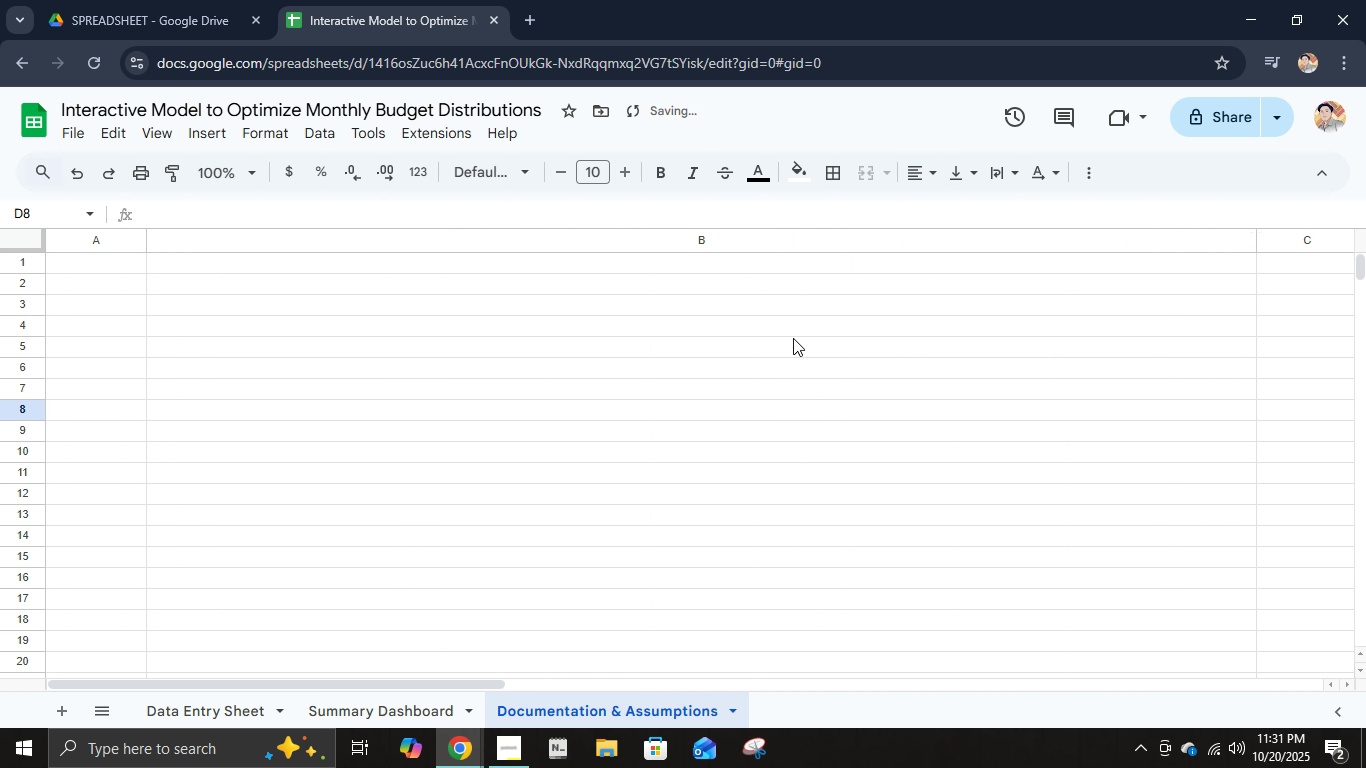 
key(Control+ControlLeft)
 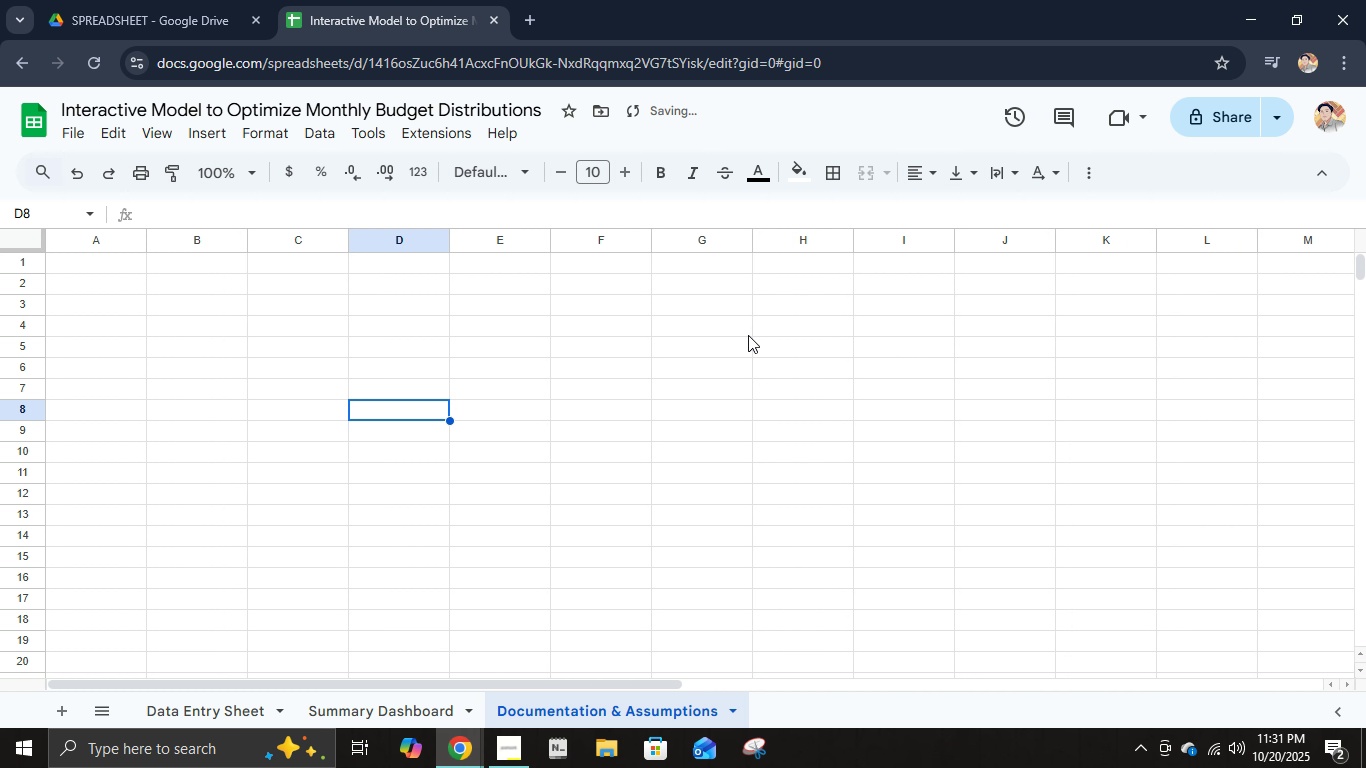 
key(Z)
 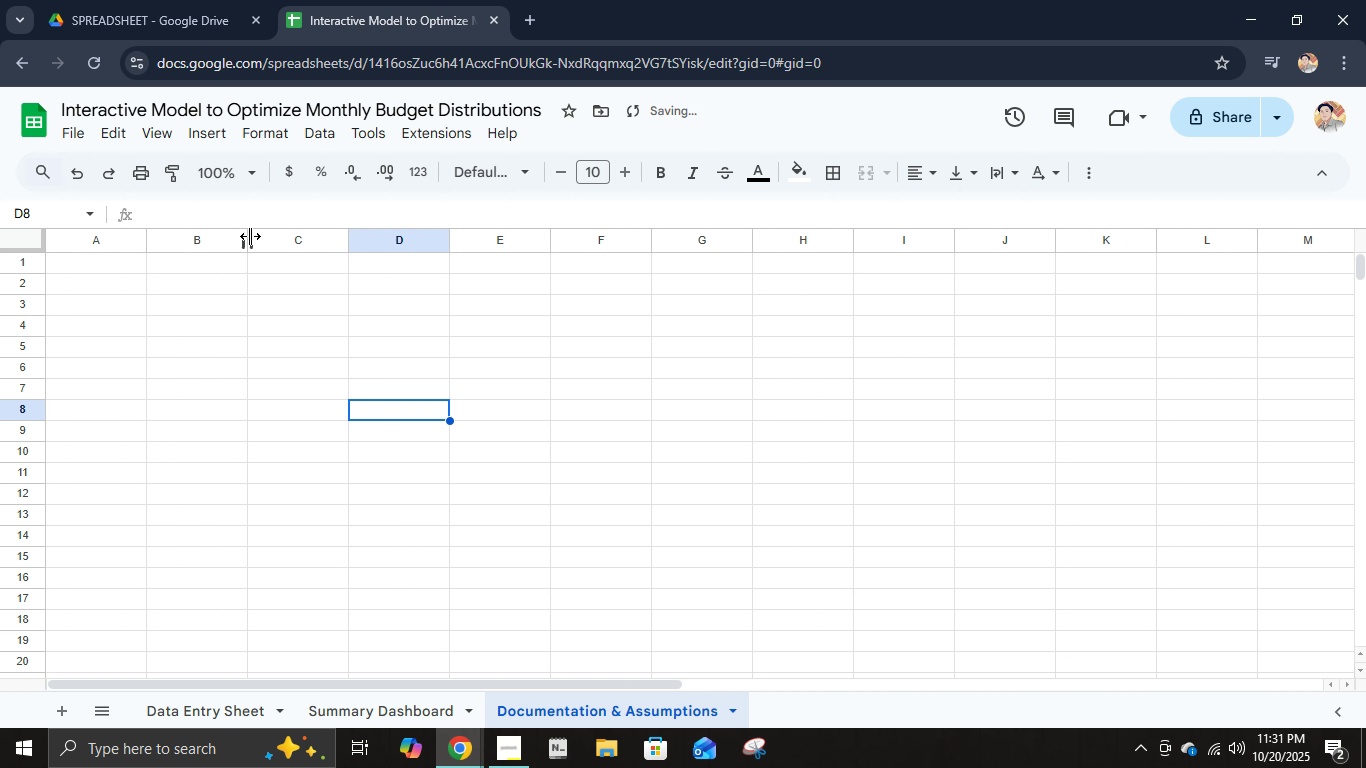 
left_click_drag(start_coordinate=[250, 236], to_coordinate=[913, 238])
 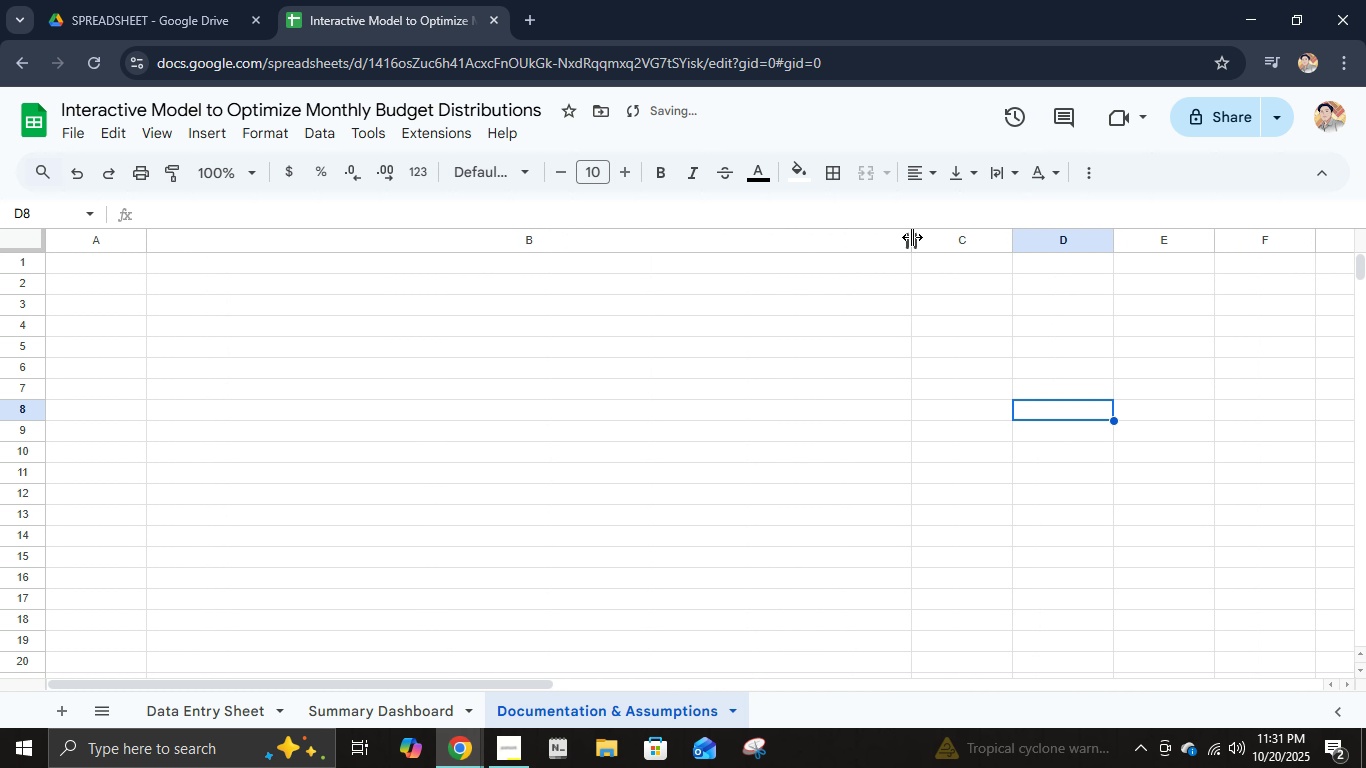 
key(Control+ControlLeft)
 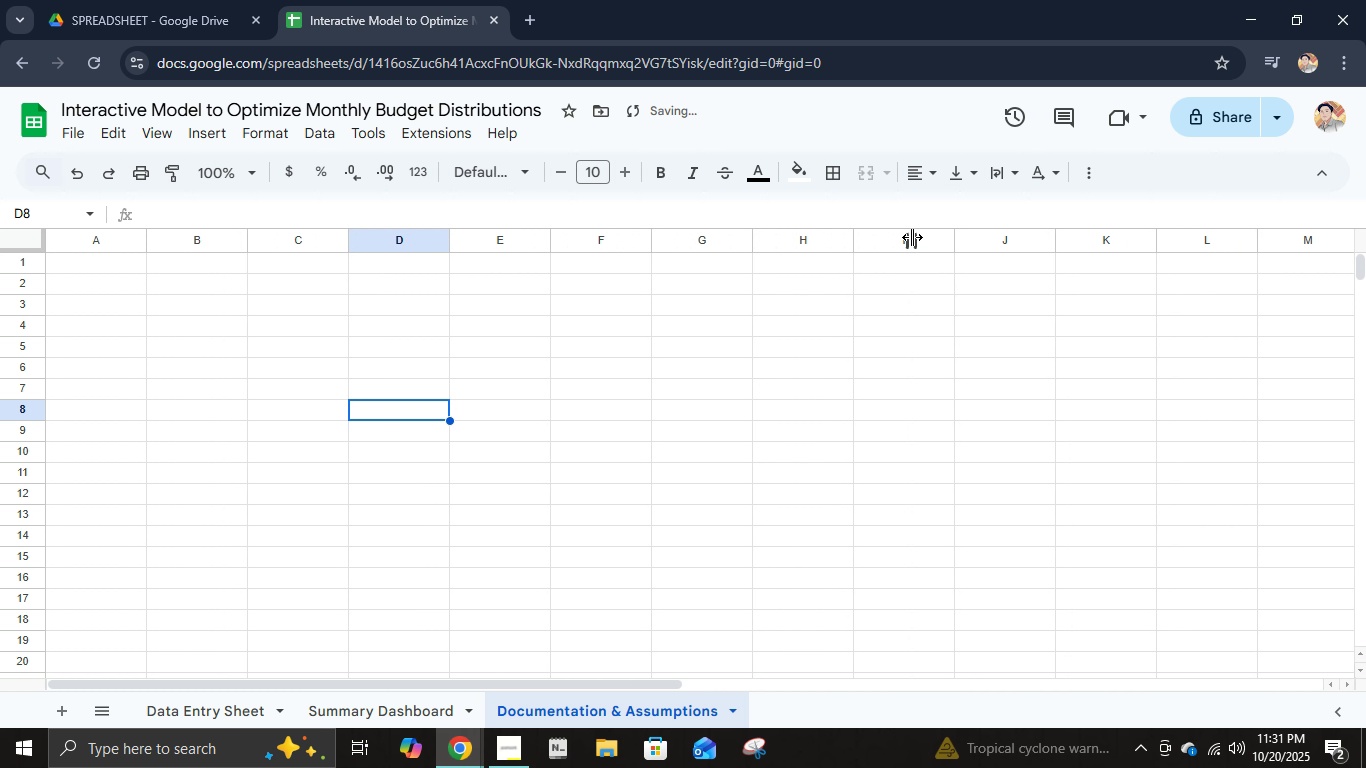 
key(Control+Z)
 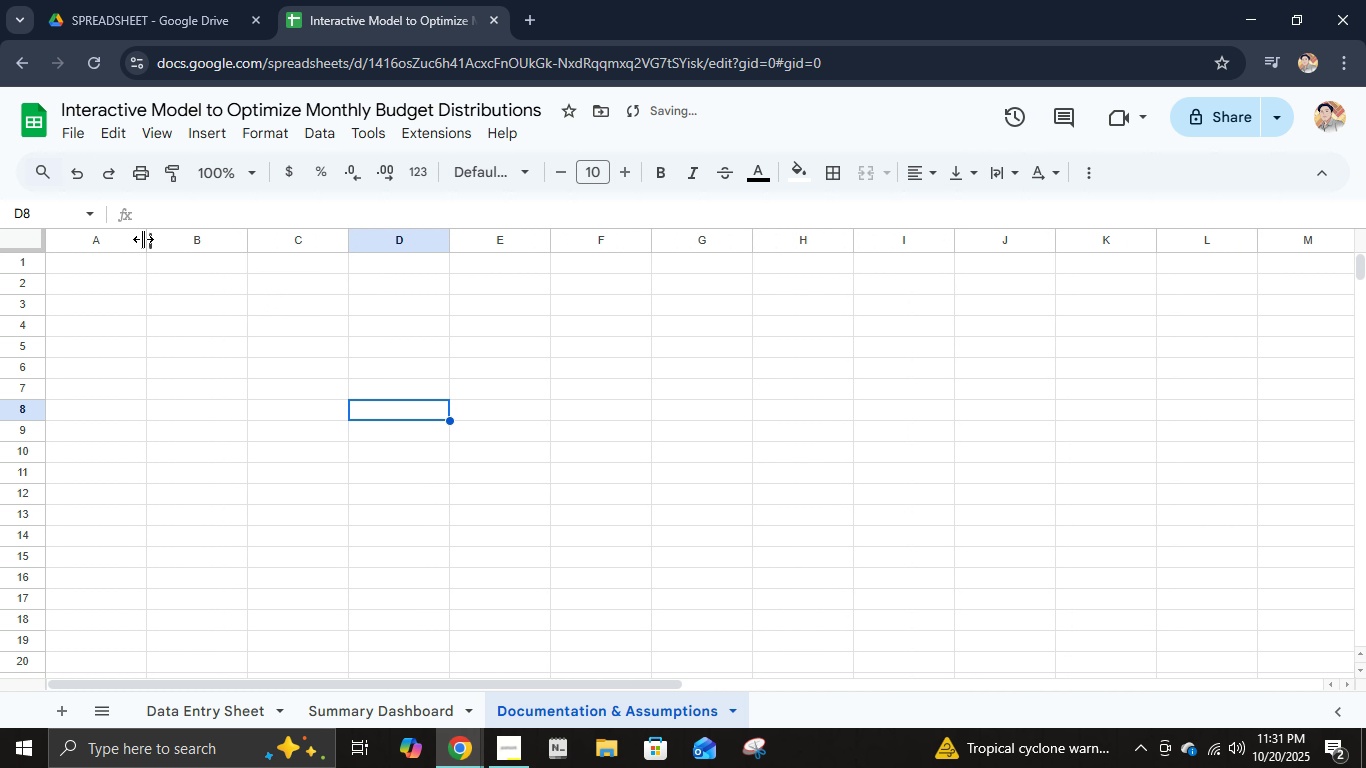 
left_click_drag(start_coordinate=[143, 239], to_coordinate=[244, 237])
 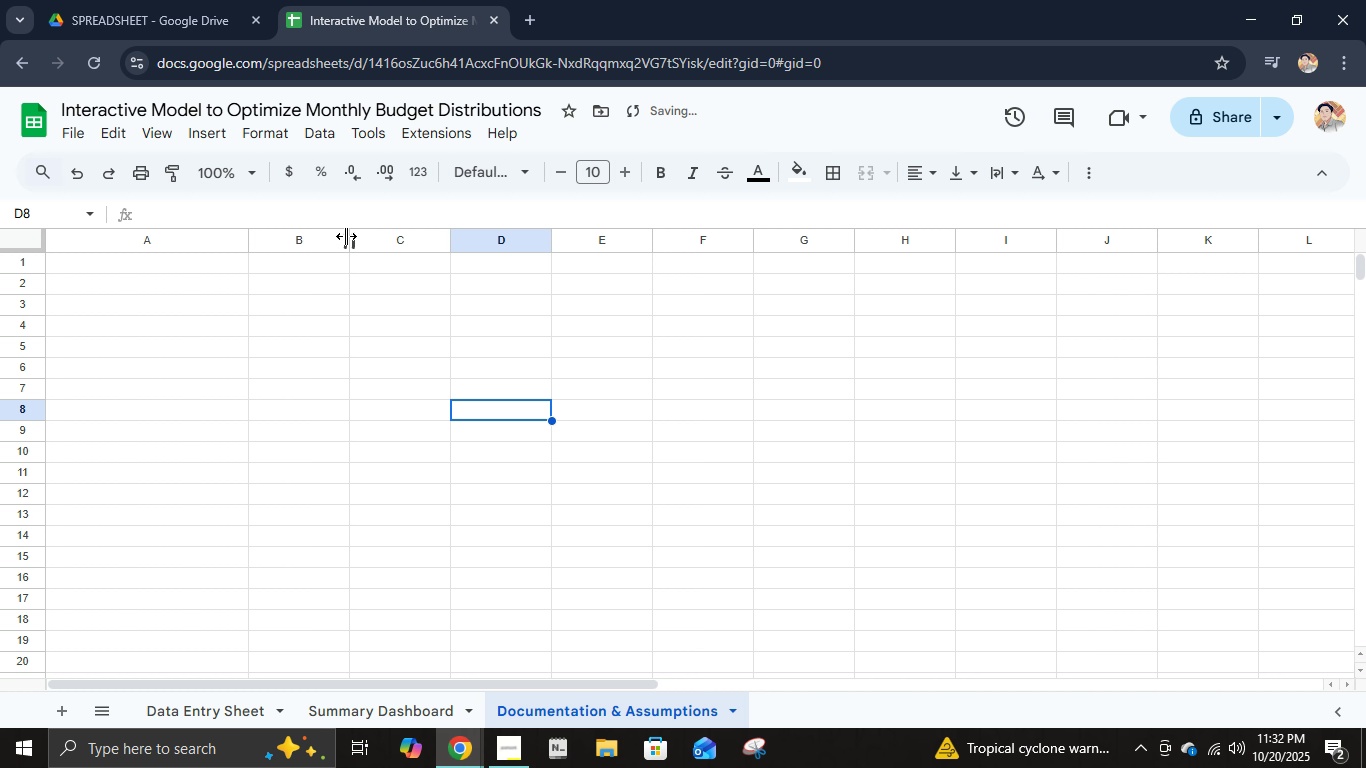 
left_click_drag(start_coordinate=[346, 236], to_coordinate=[1155, 254])
 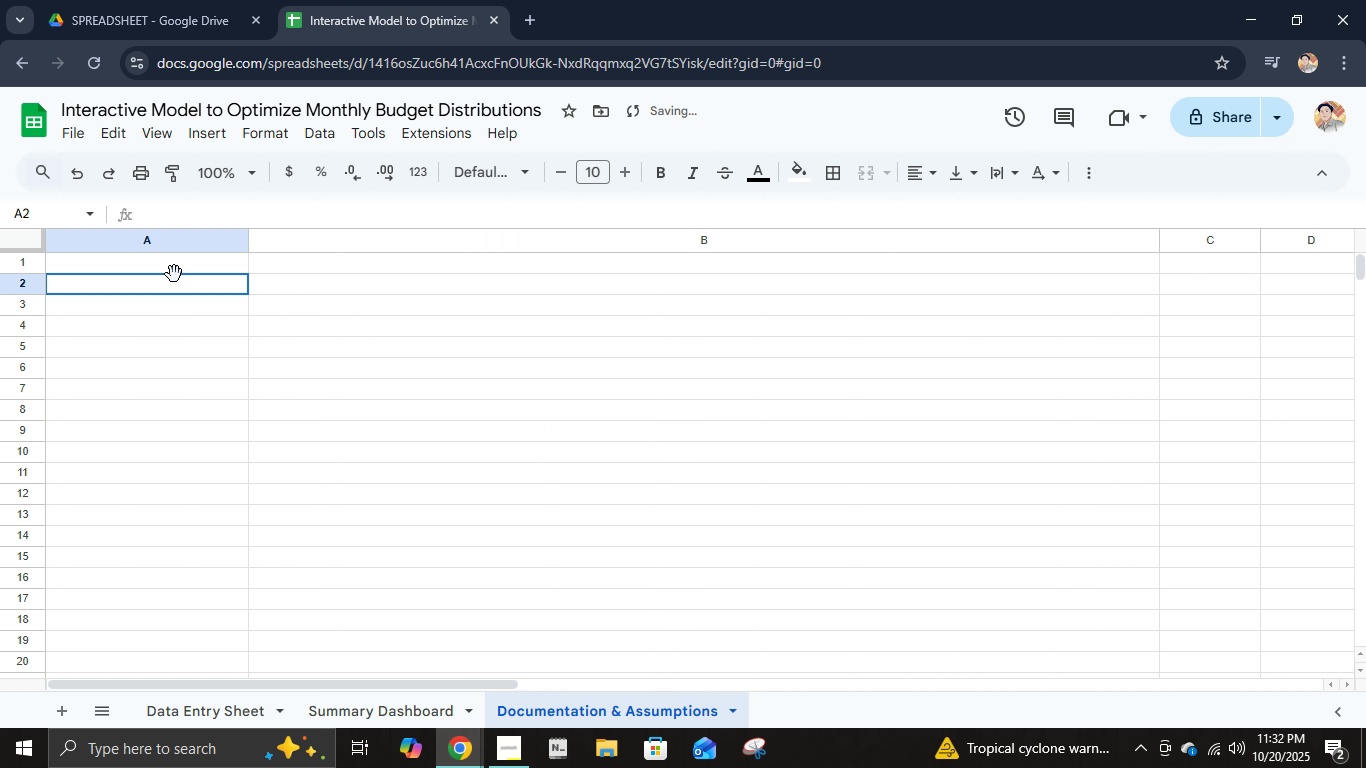 
left_click([174, 267])
 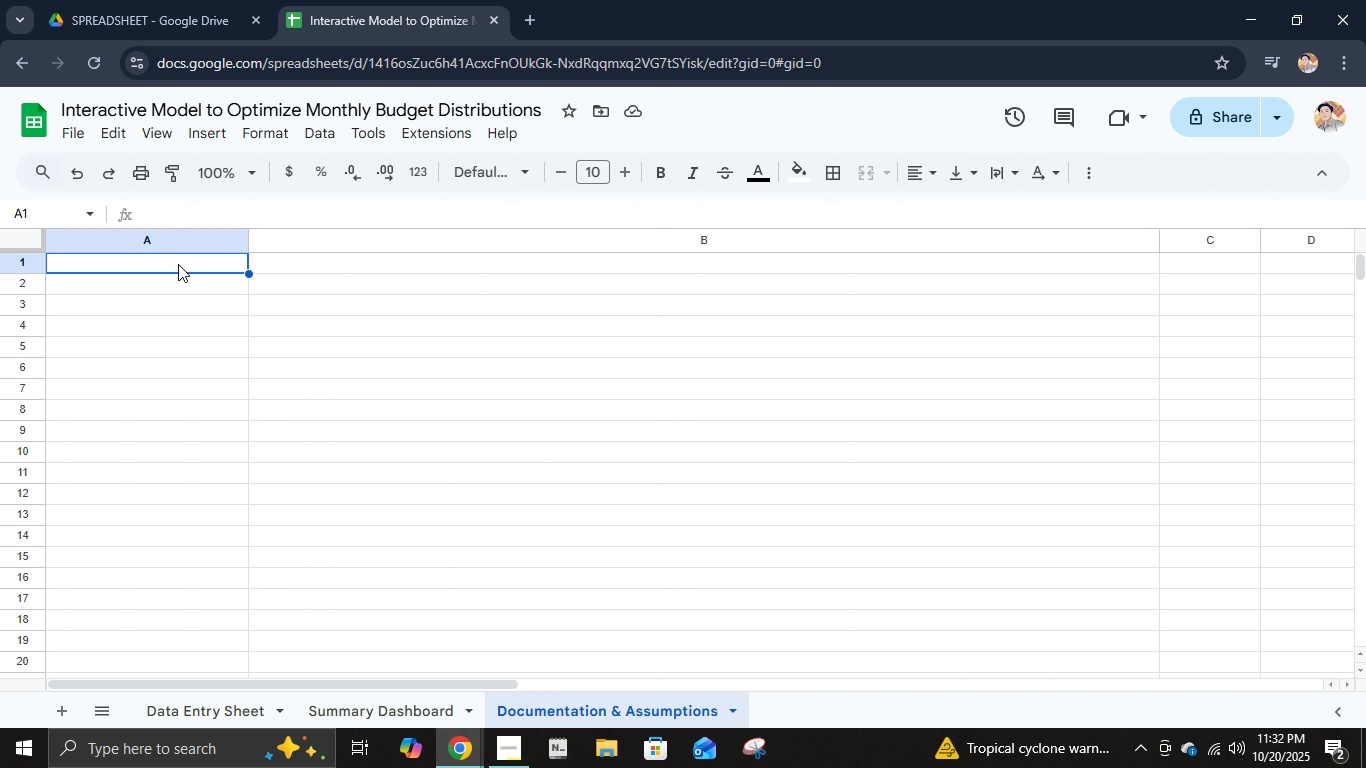 
hold_key(key=ShiftLeft, duration=0.48)
 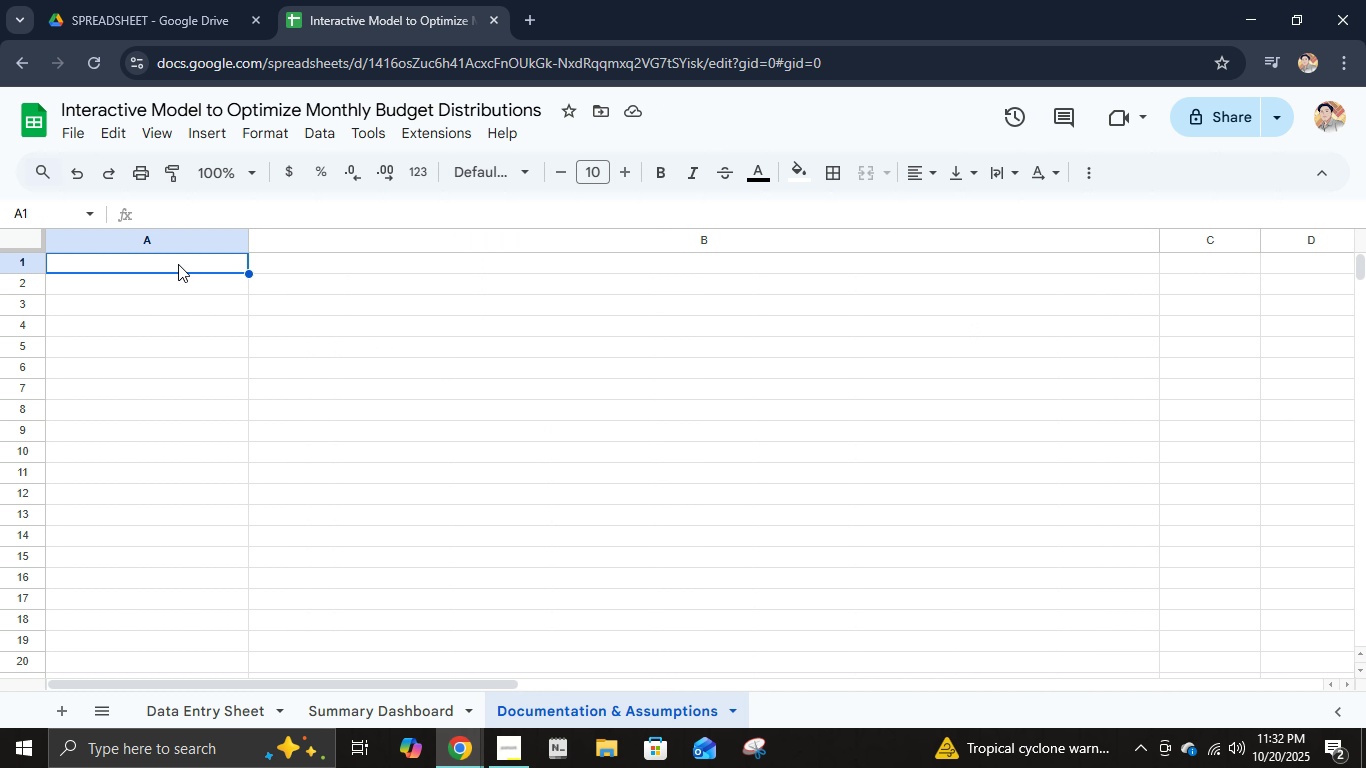 
key(Shift+ArrowRight)
 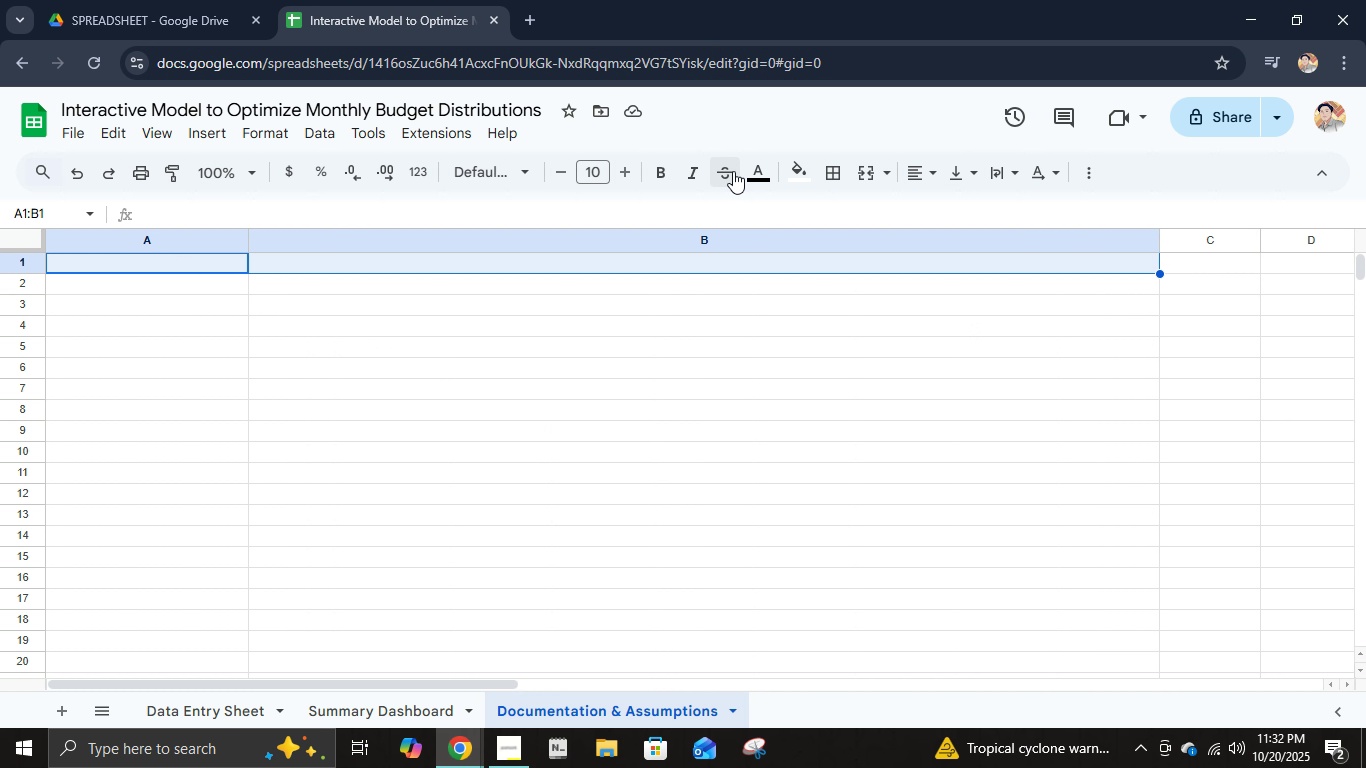 
left_click([861, 169])
 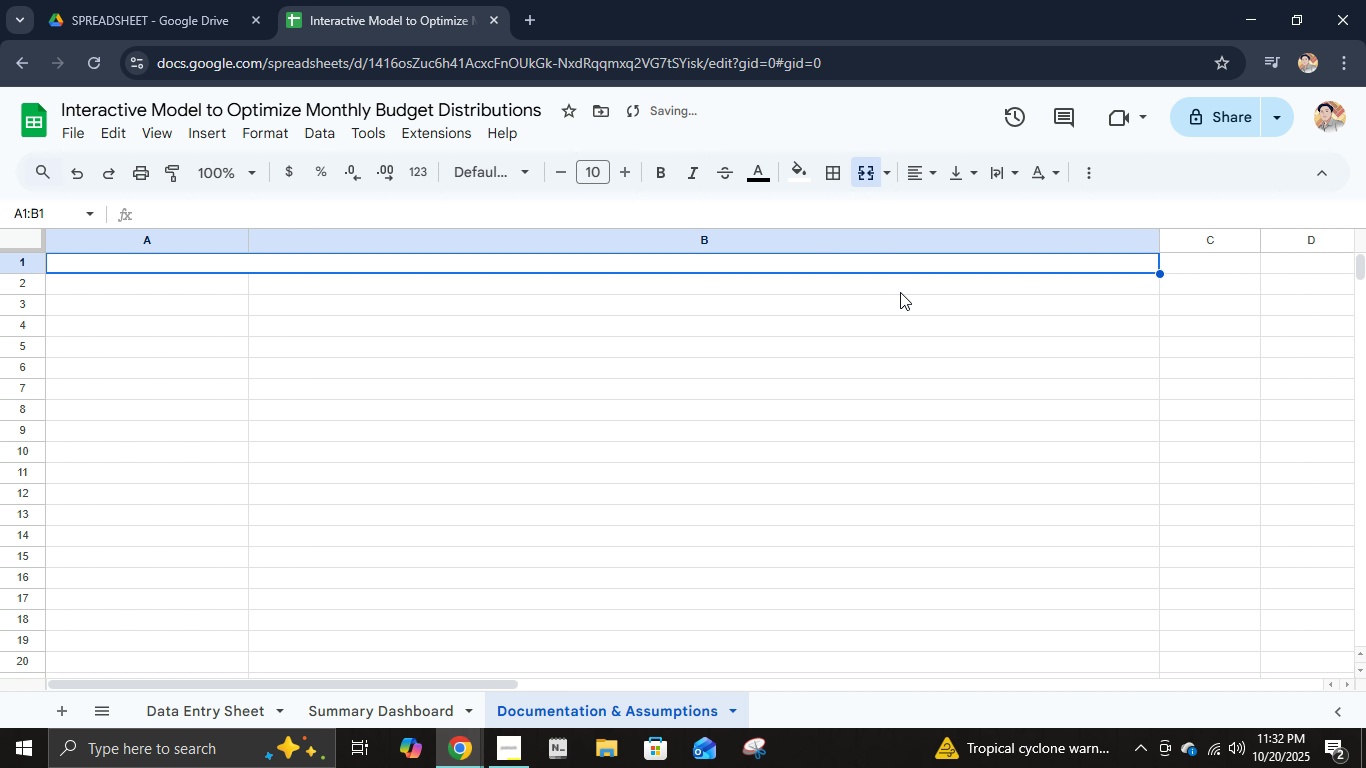 
key(CapsLock)
 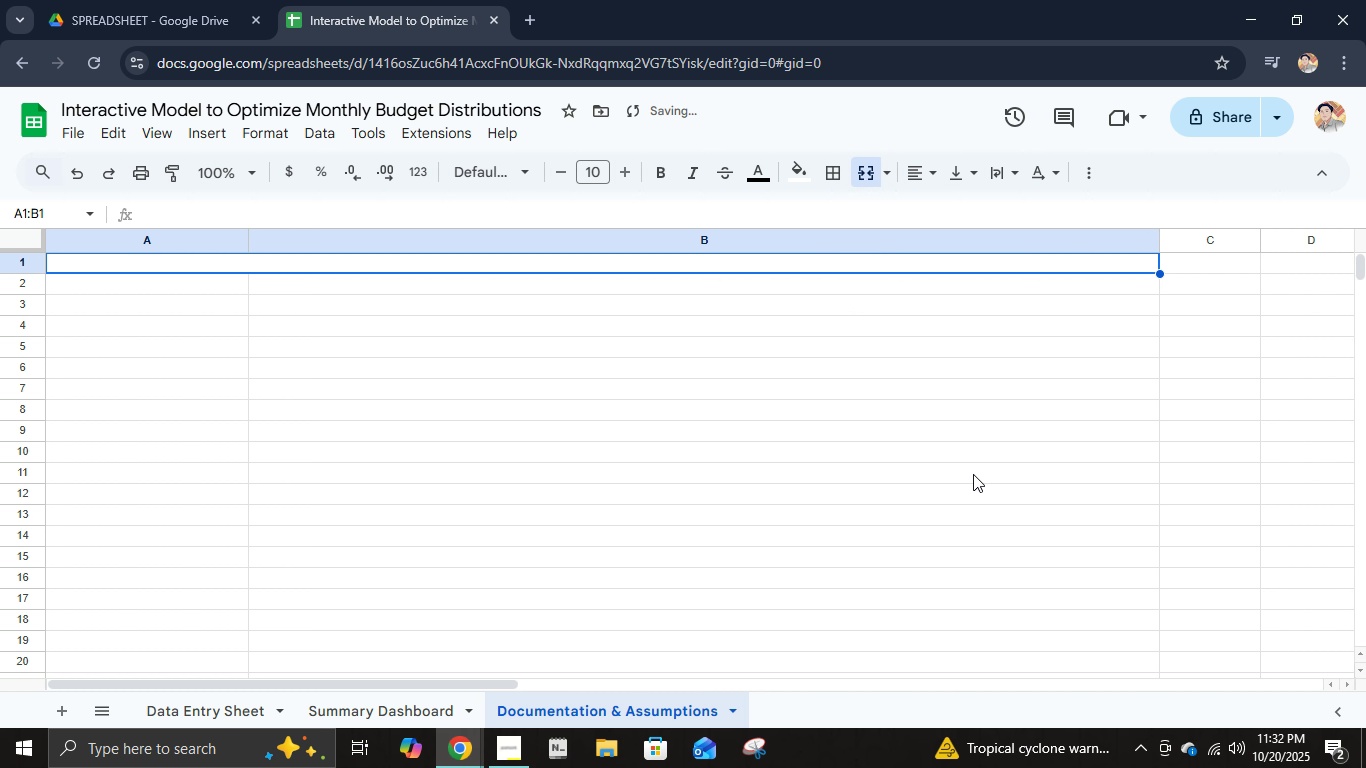 
scroll: coordinate [972, 481], scroll_direction: up, amount: 3.0
 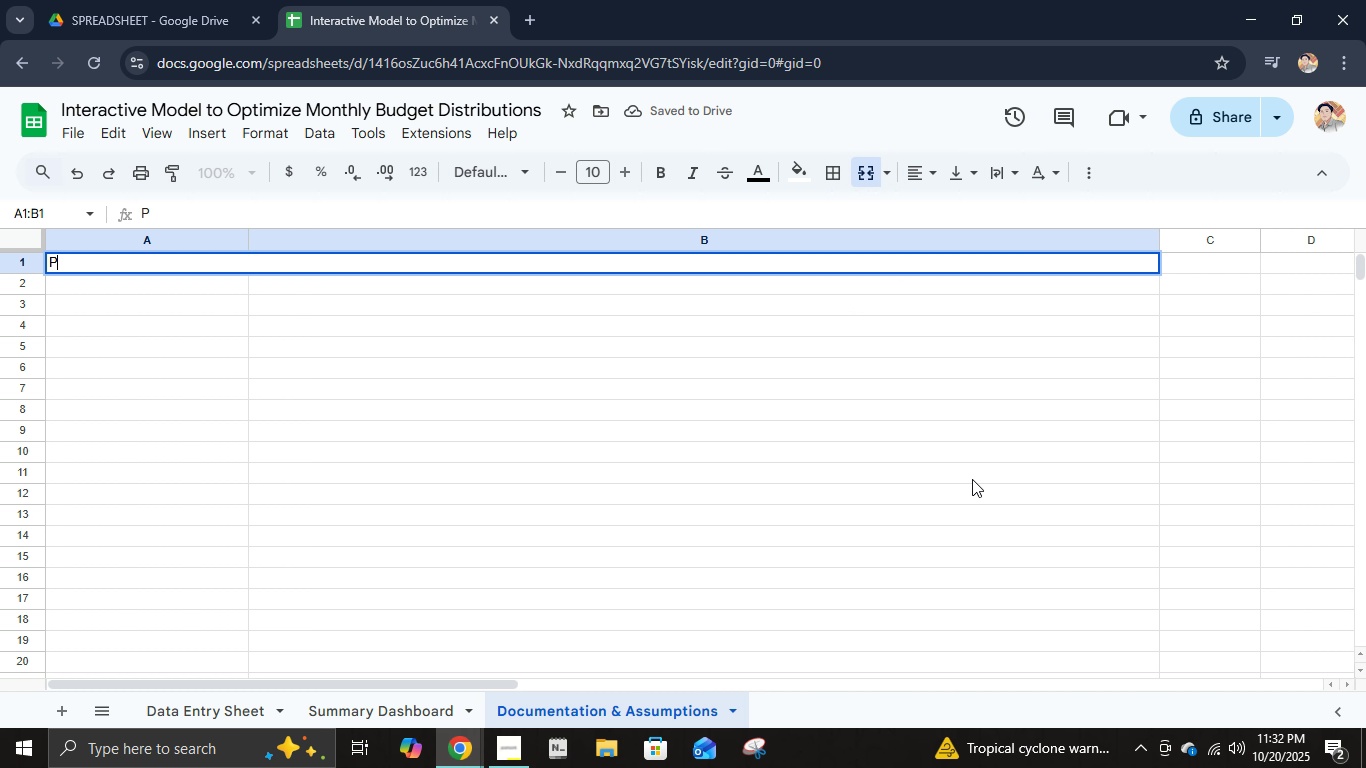 
key(CapsLock)
 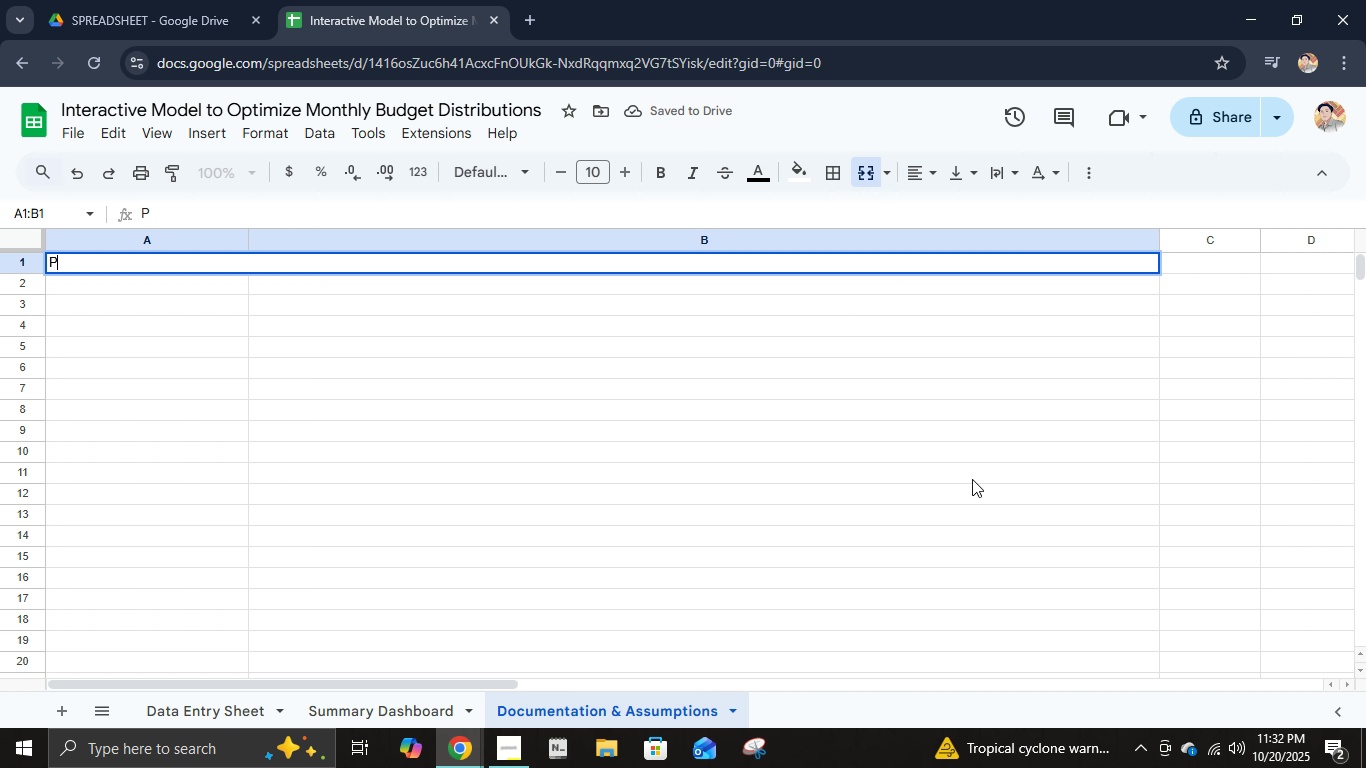 
hold_key(key=ShiftLeft, duration=0.47)
 